 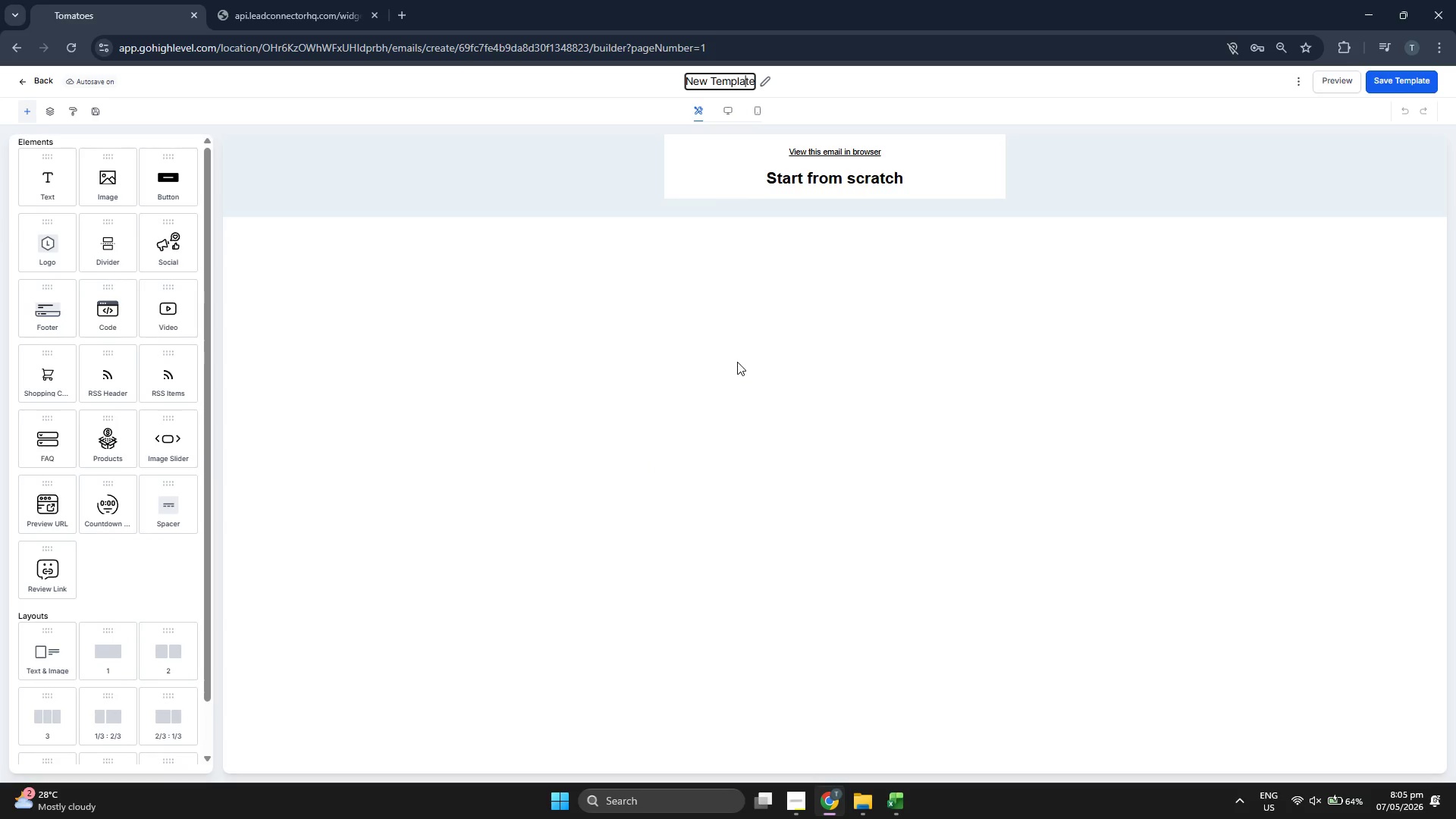 
key(ArrowRight)
 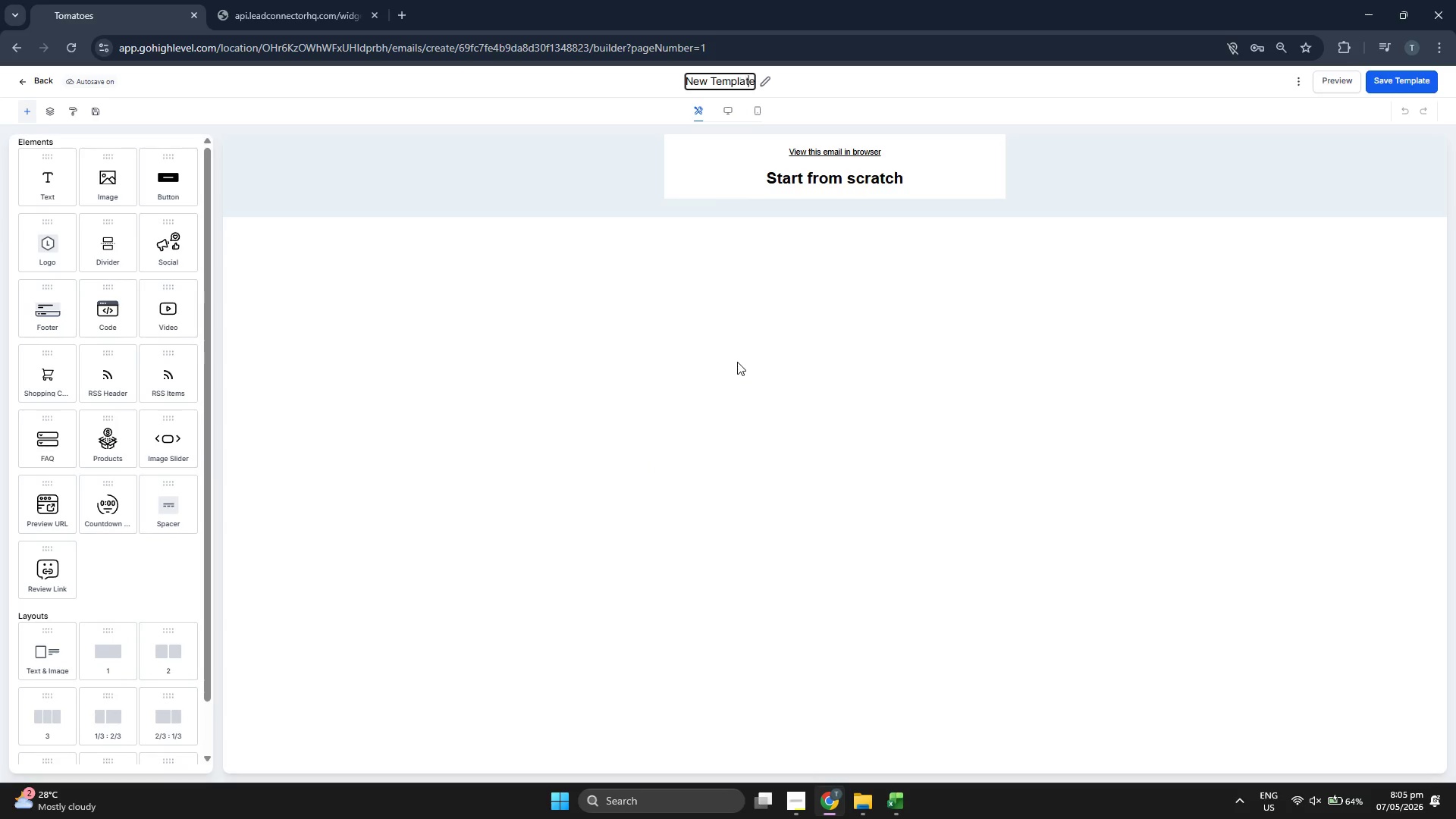 
key(ArrowRight)
 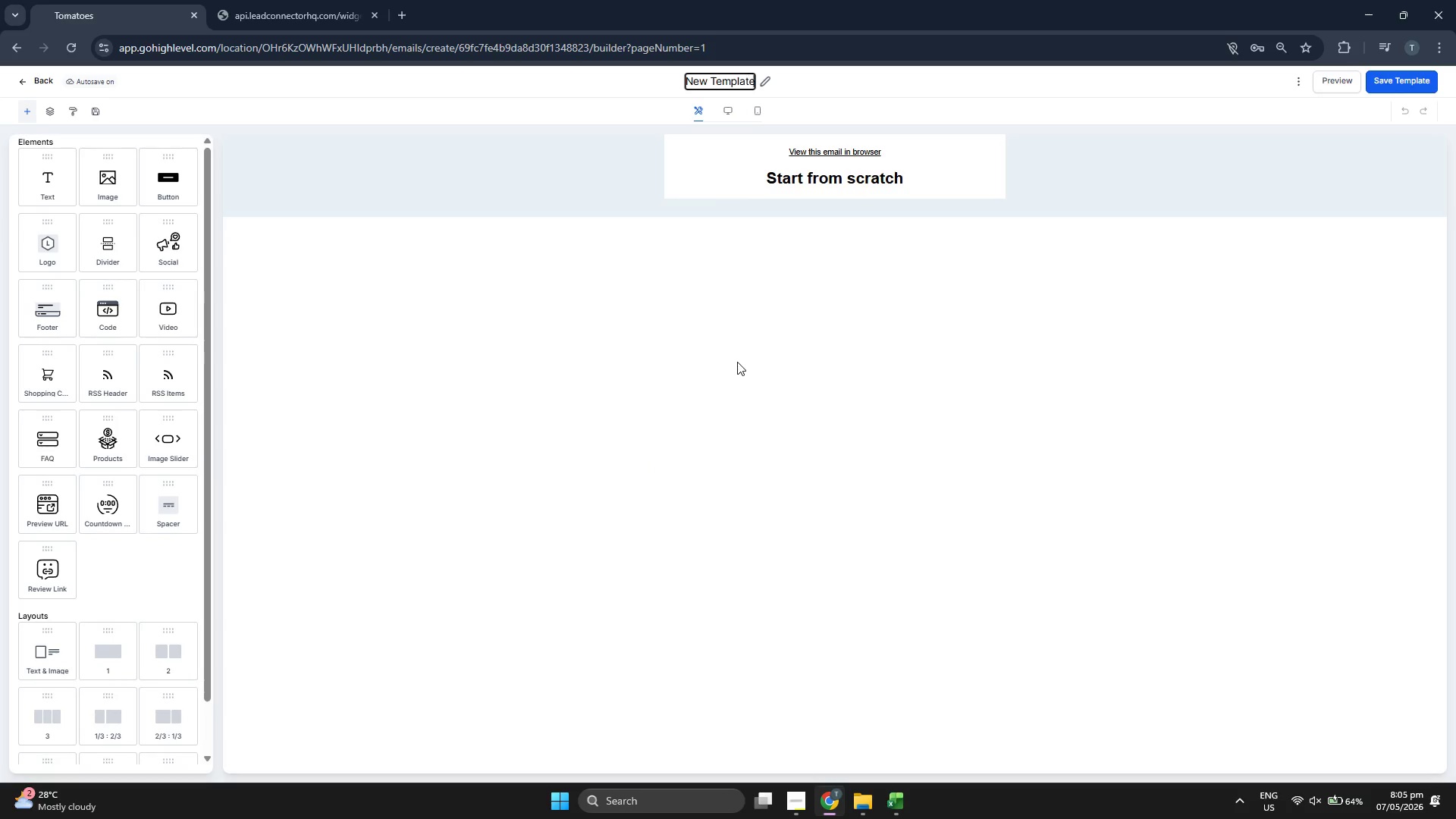 
key(ArrowRight)
 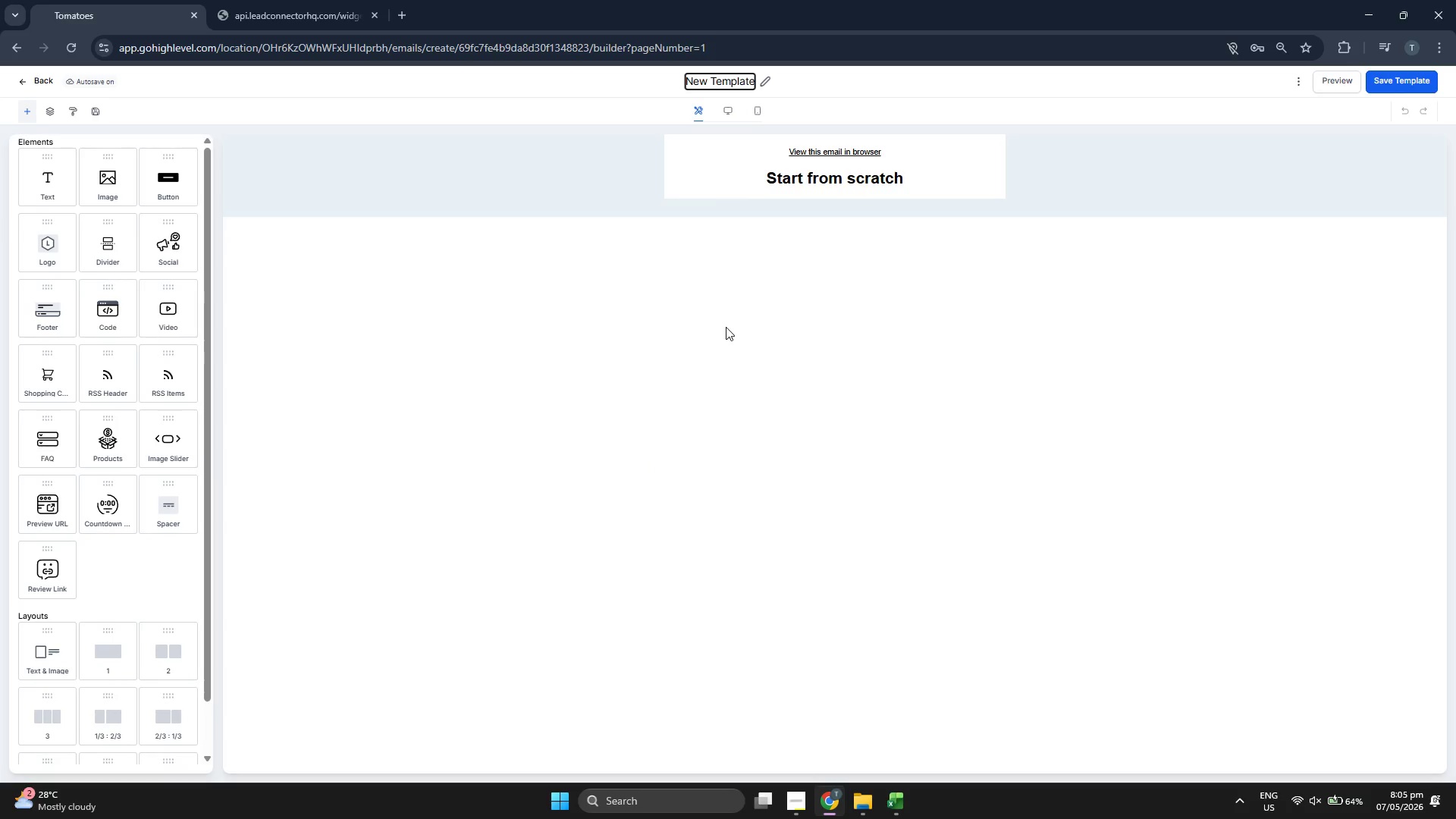 
key(Backspace)
key(Backspace)
key(Backspace)
key(Backspace)
key(Backspace)
key(Backspace)
key(Backspace)
key(Backspace)
key(Backspace)
key(Backspace)
key(Backspace)
key(Backspace)
type(rMAIL)
key(Backspace)
key(Backspace)
key(Backspace)
key(Backspace)
key(Backspace)
type(Email 1: Initial Outreach)
 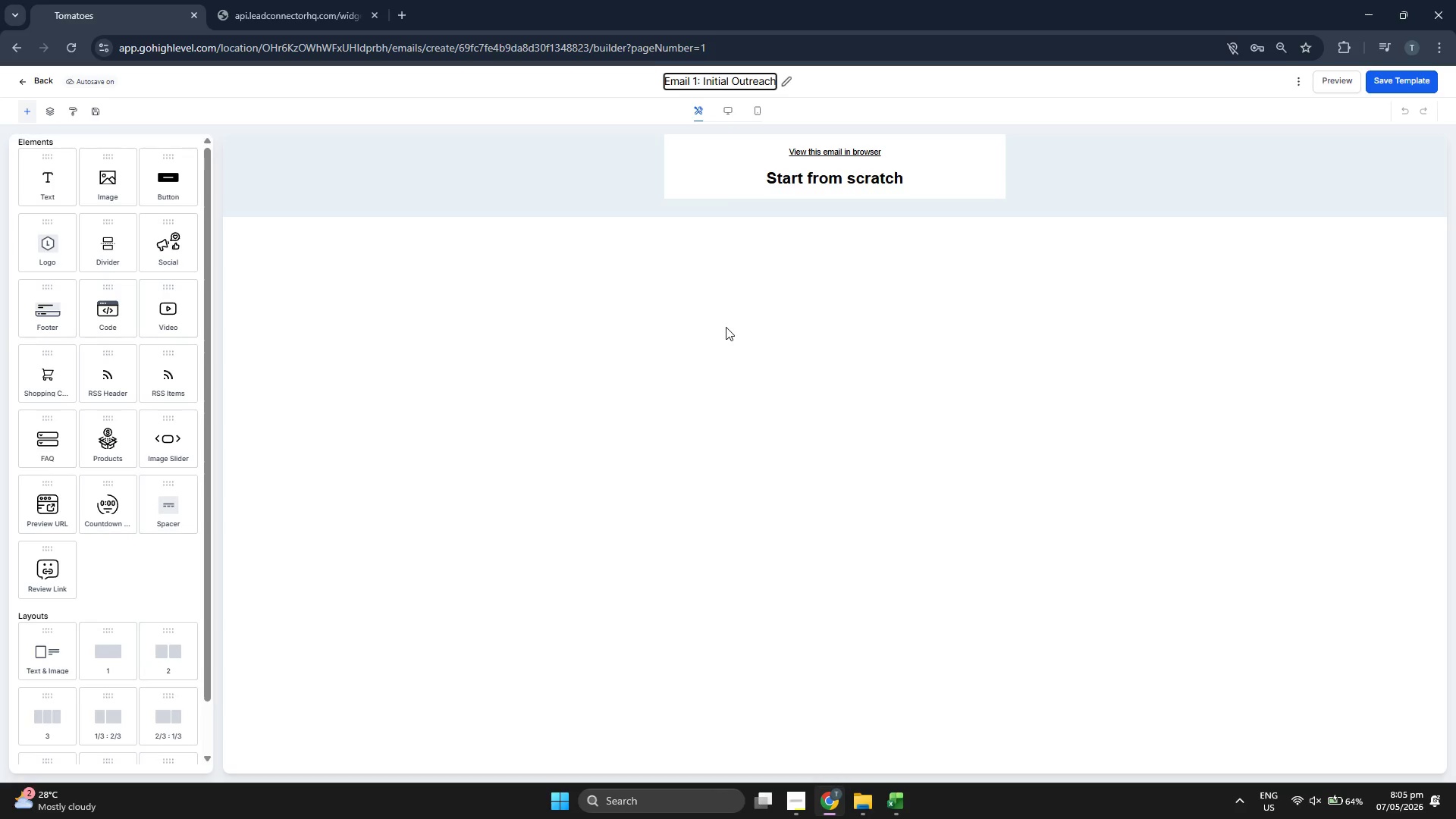 
left_click([726, 327])
 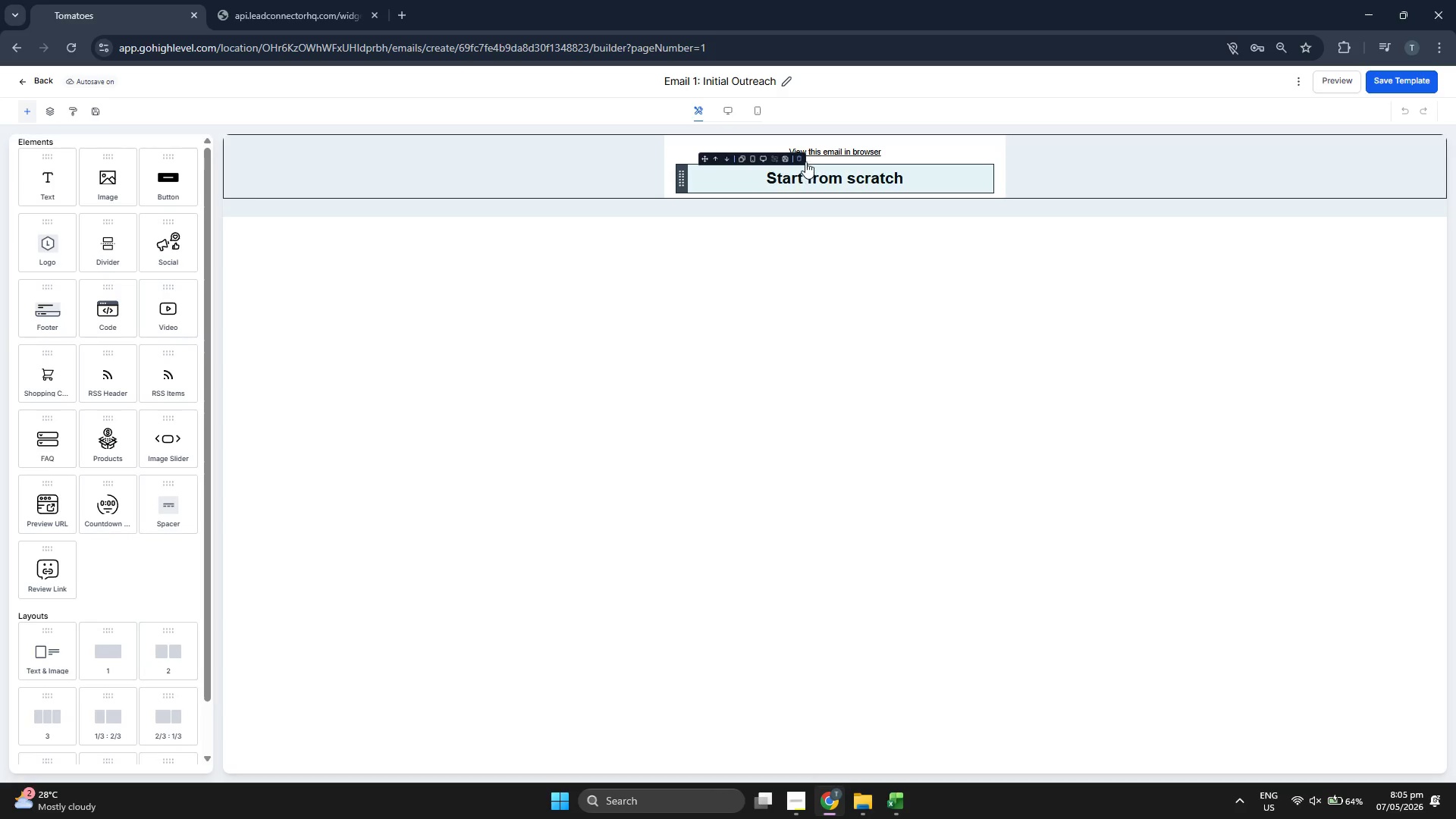 
left_click([800, 157])
 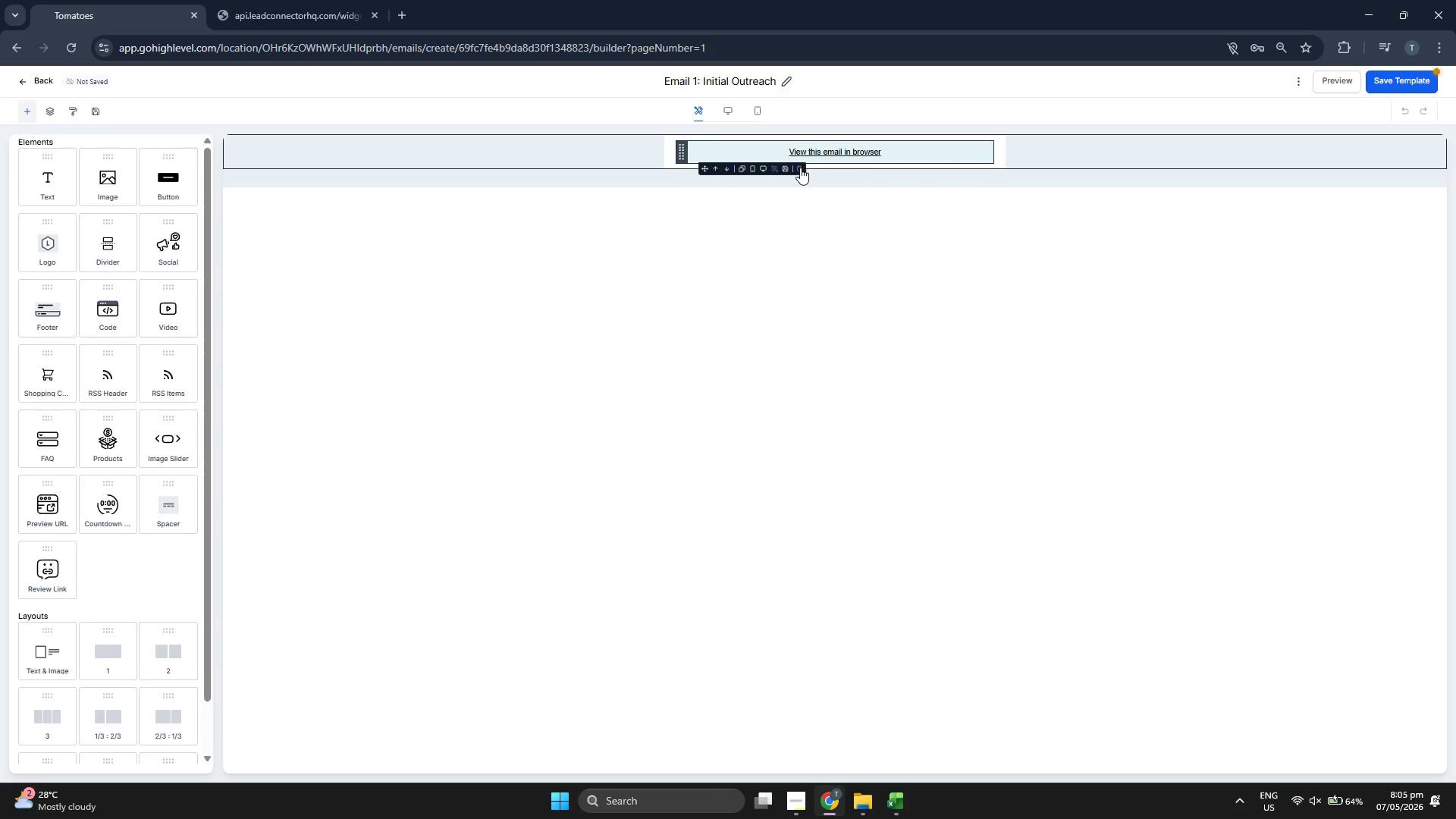 
left_click([800, 168])
 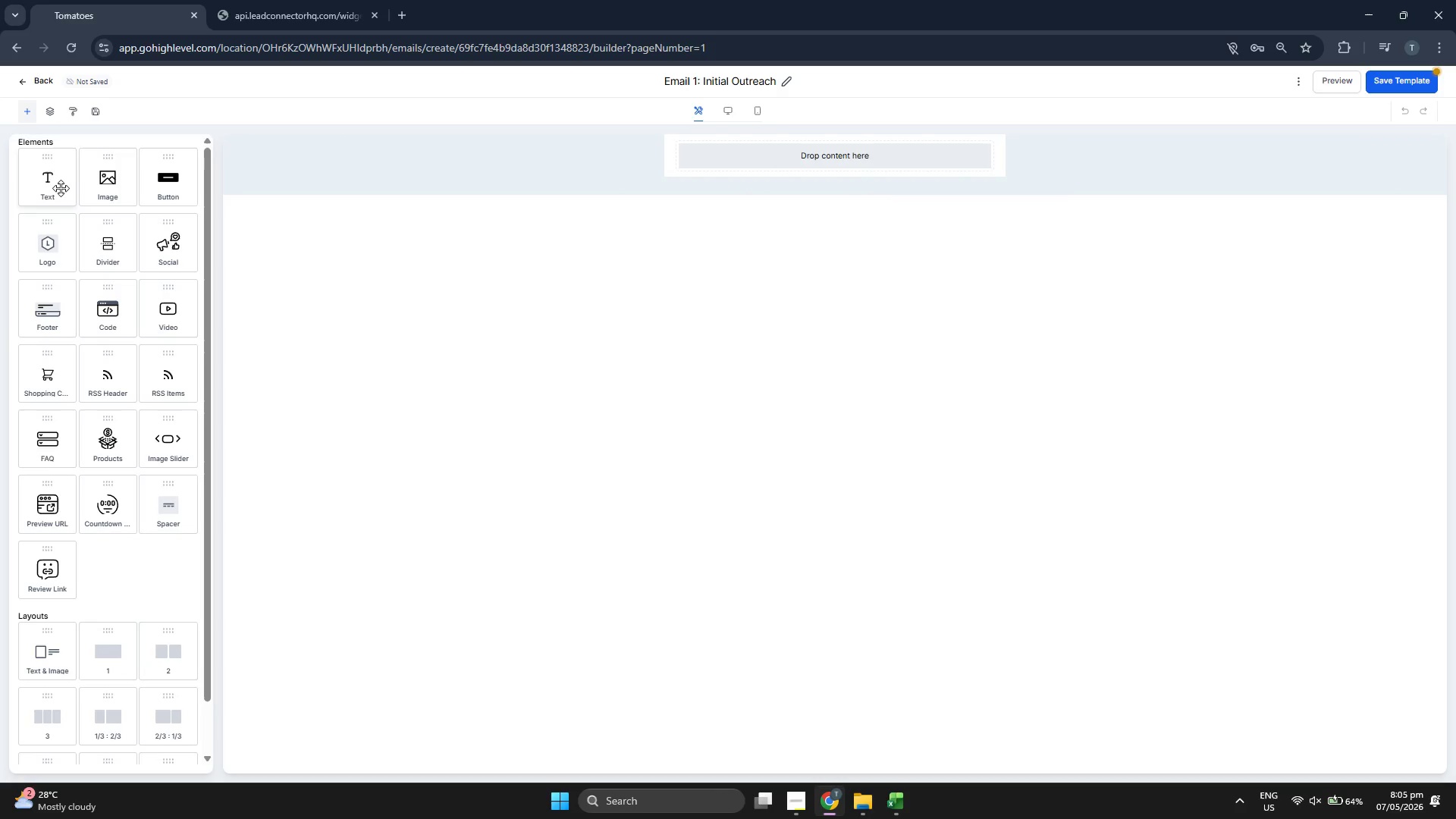 
left_click_drag(start_coordinate=[58, 188], to_coordinate=[825, 158])
 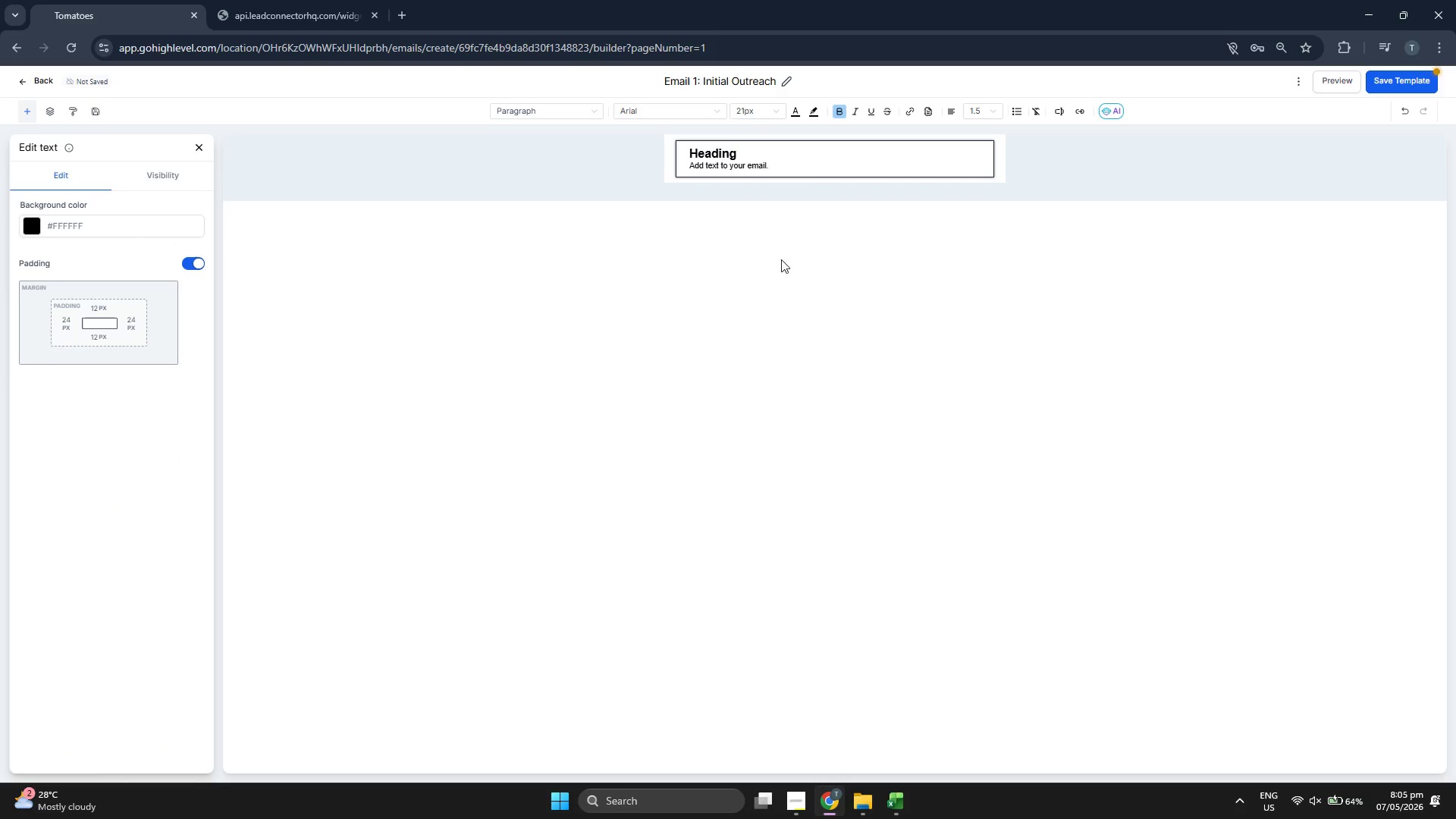 
left_click([752, 146])
 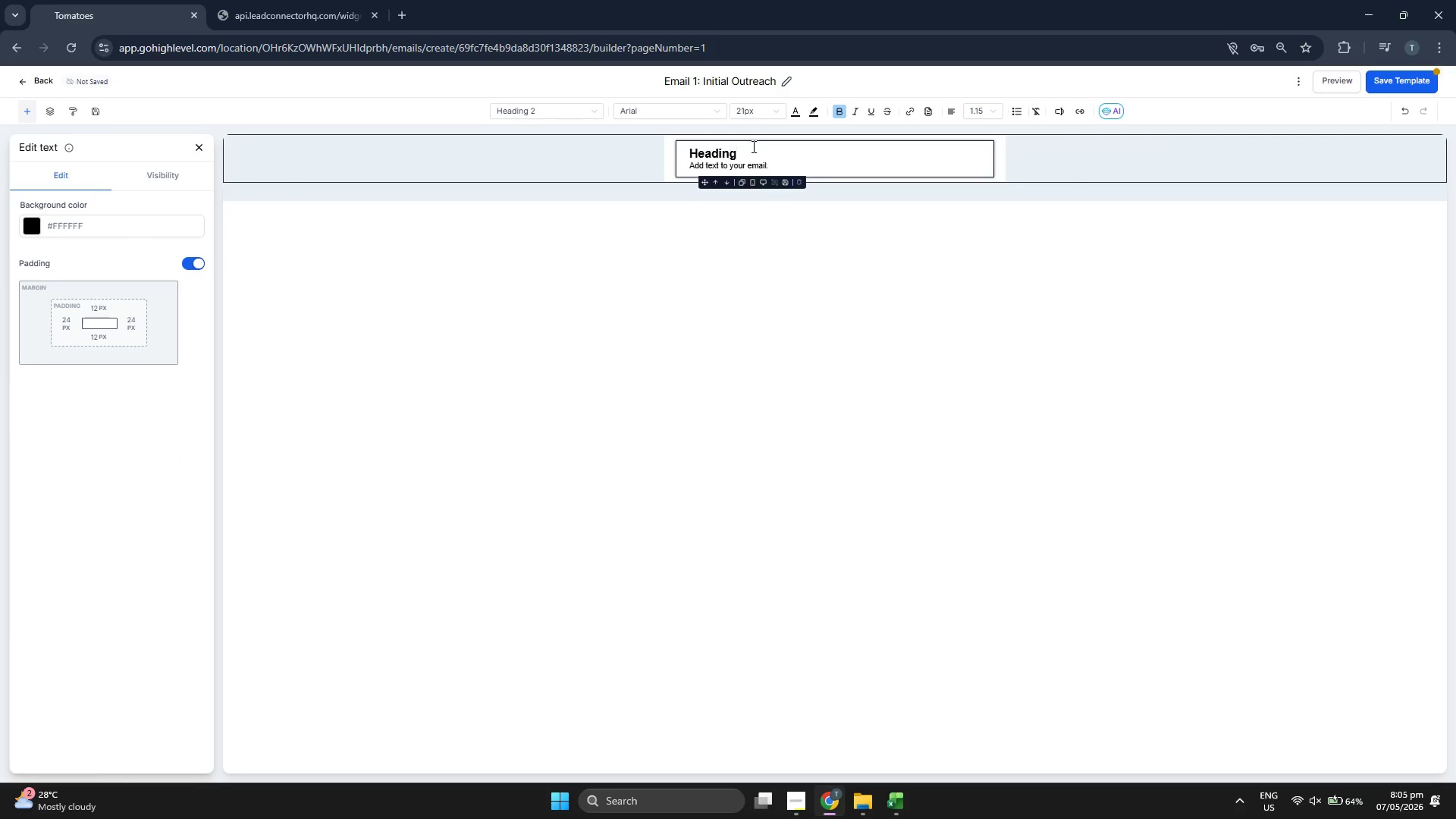 
key(Backspace)
 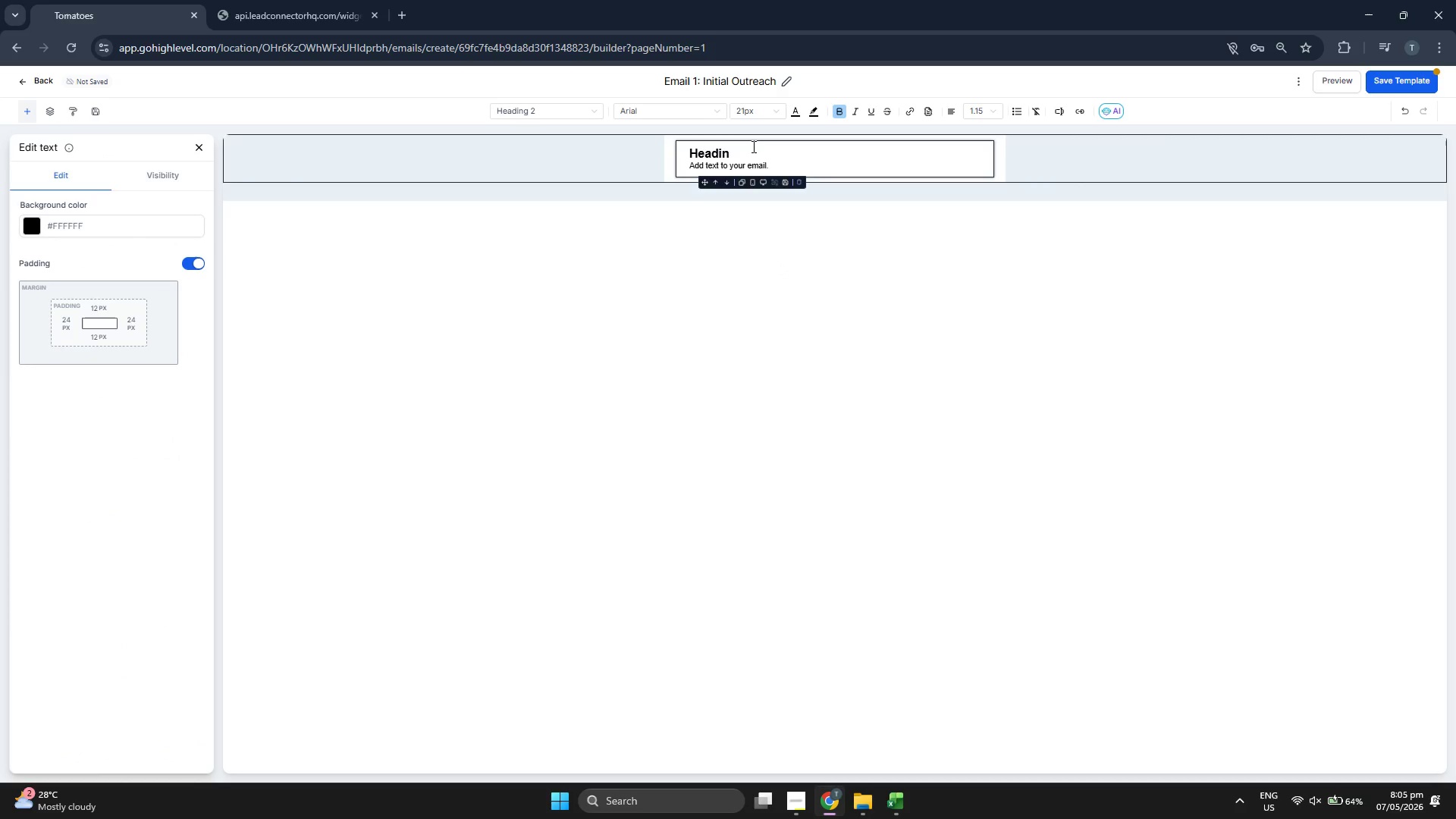 
key(Backspace)
 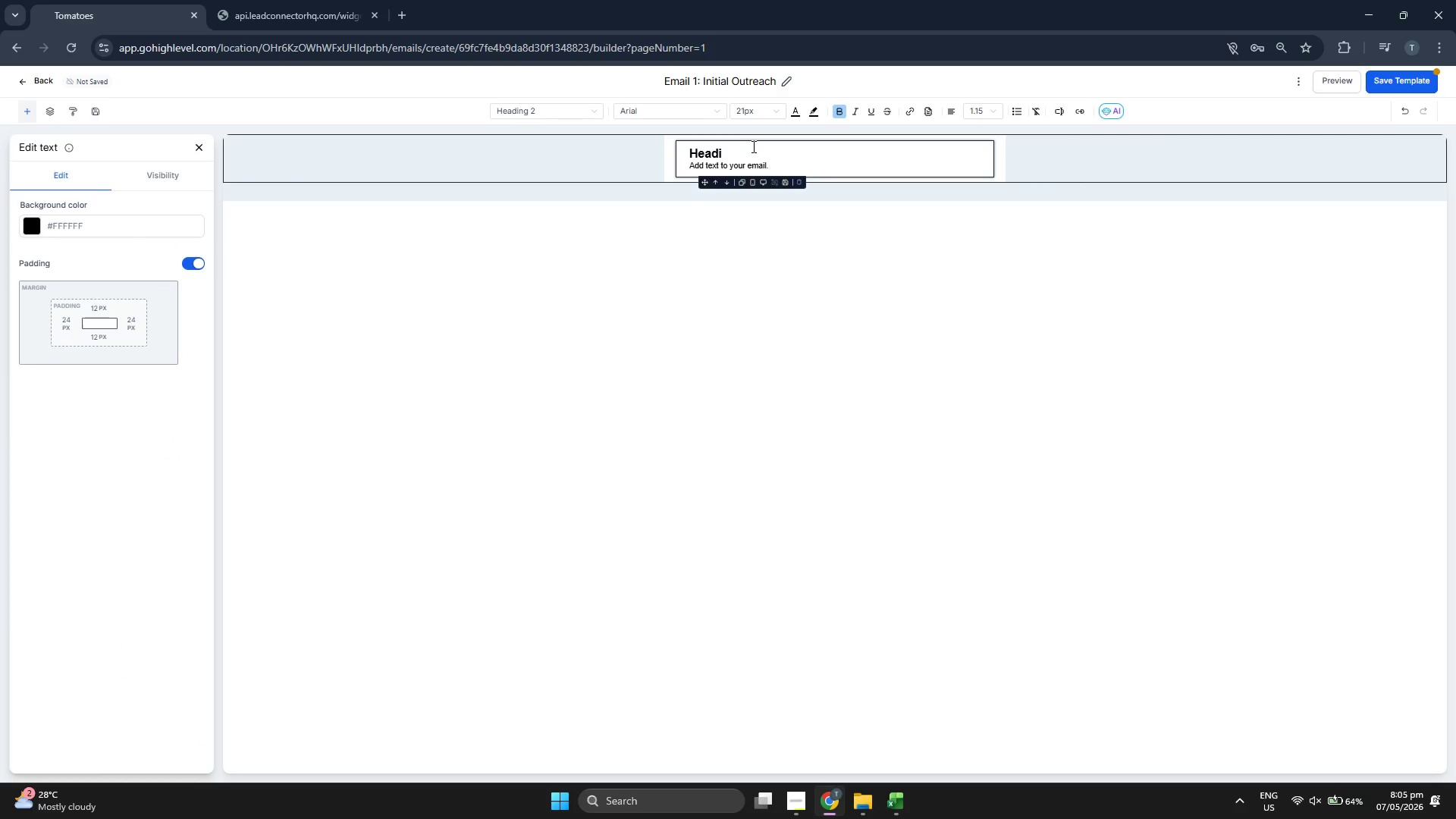 
key(Backspace)
 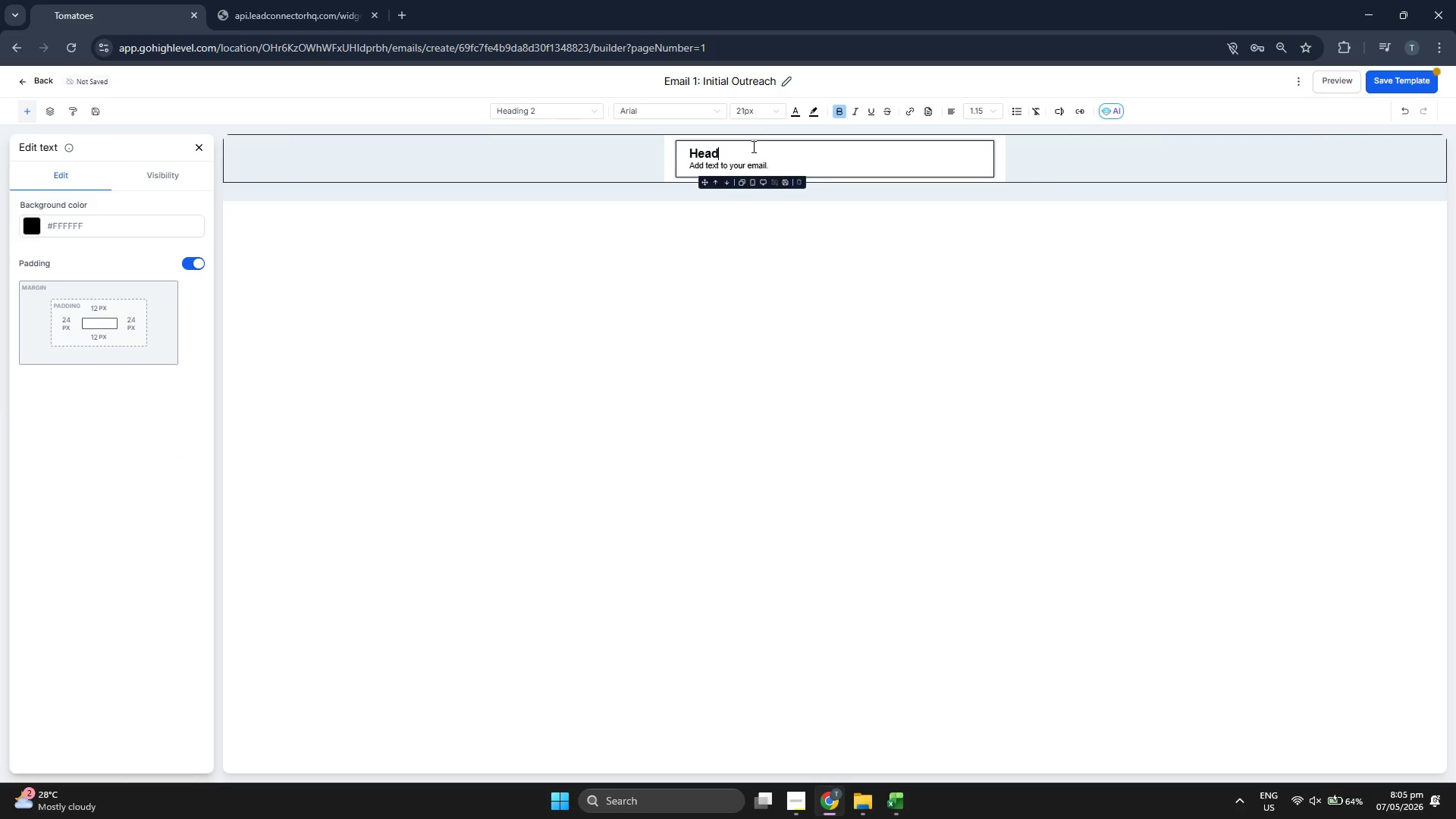 
key(Backspace)
 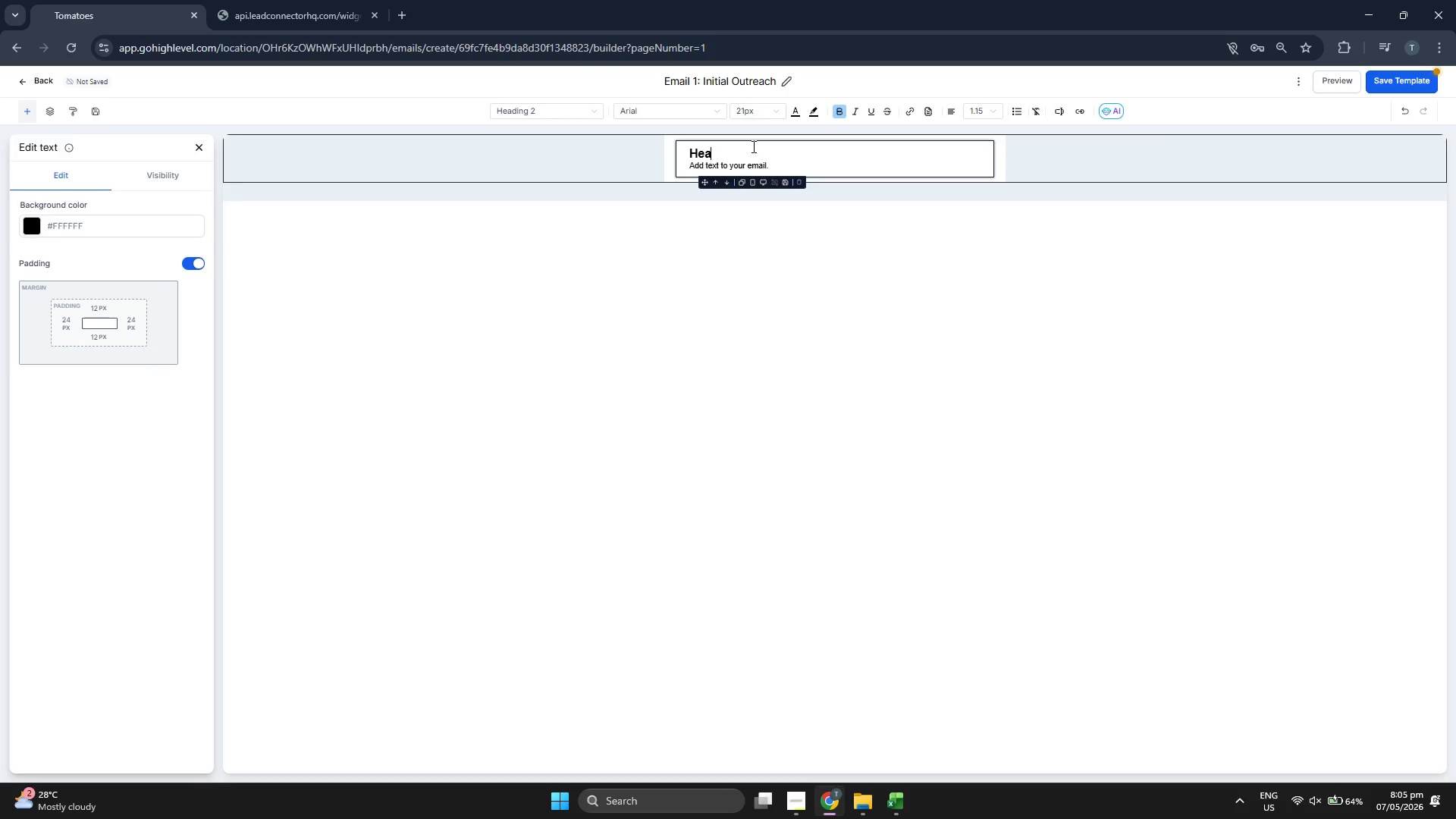 
key(Backspace)
 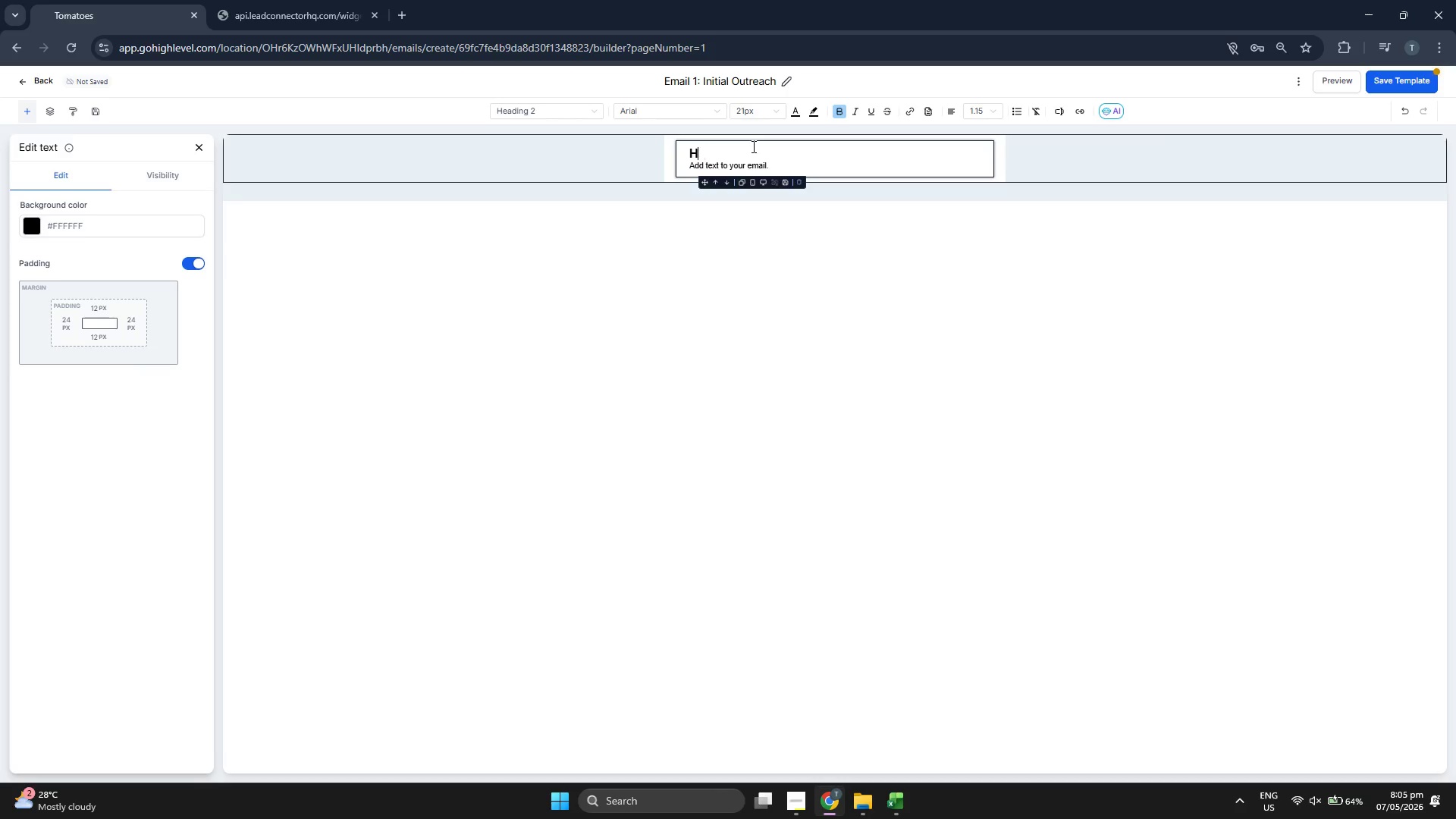 
key(Backspace)
 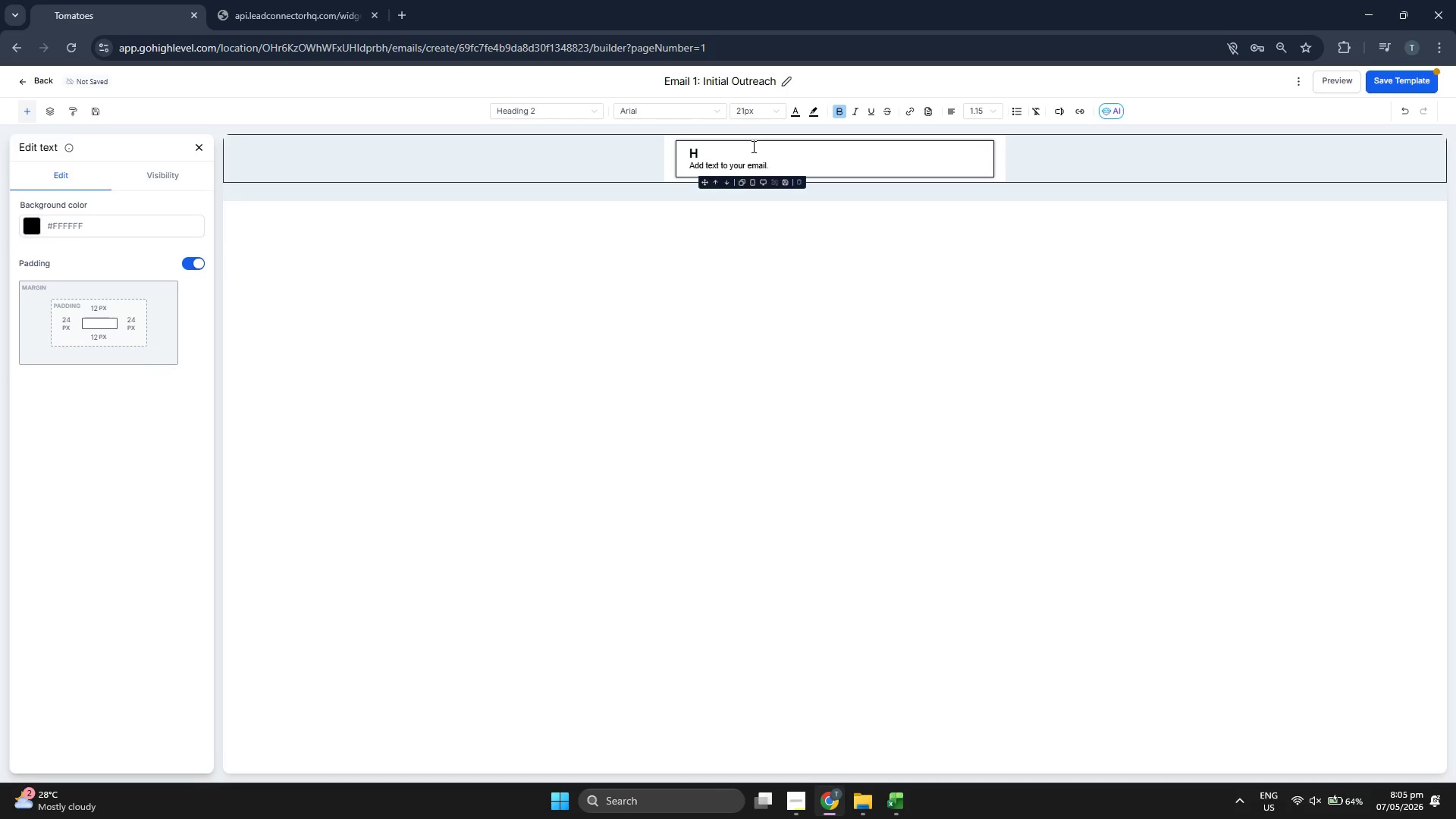 
key(Backspace)
 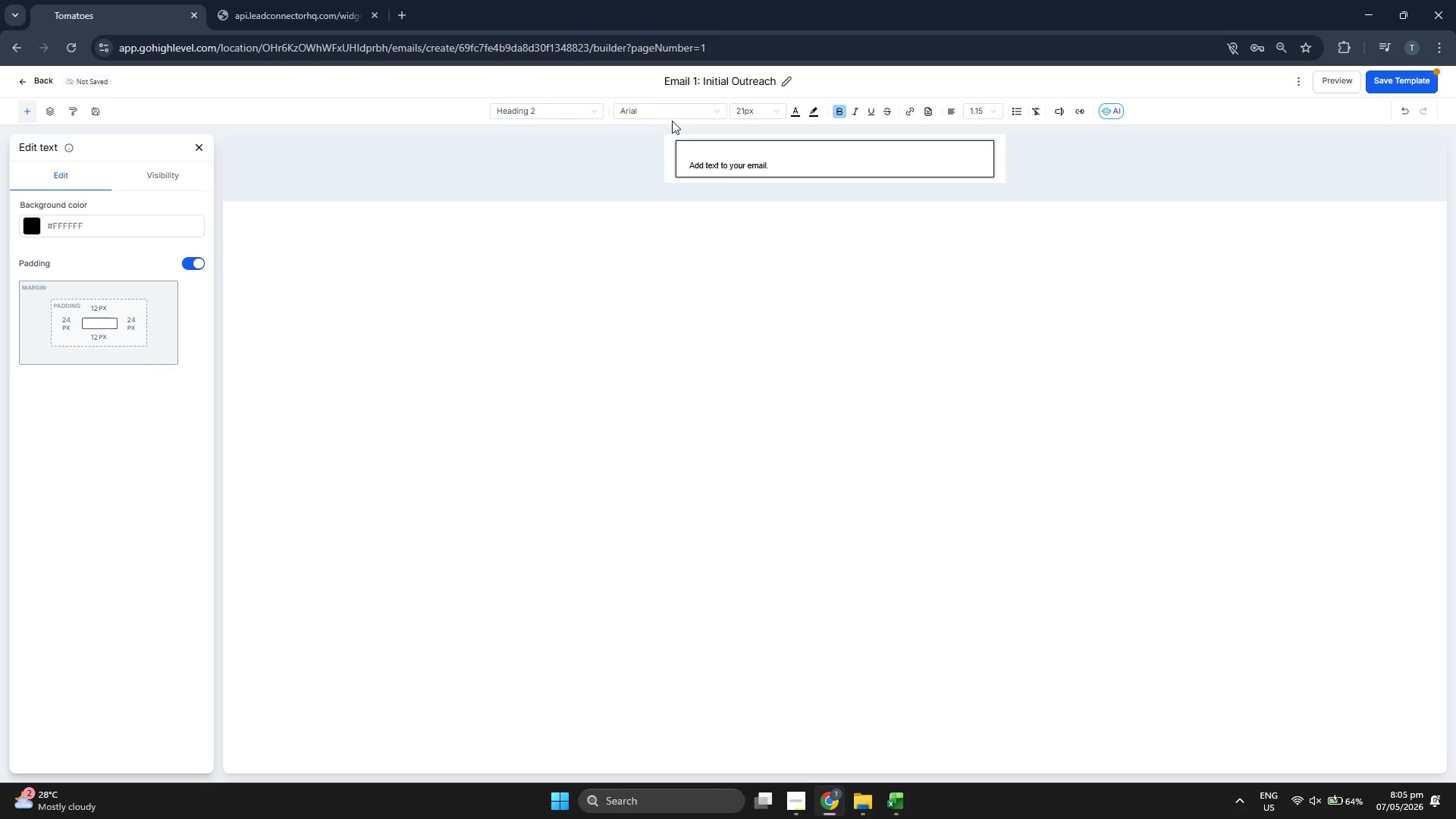 
left_click([672, 118])
 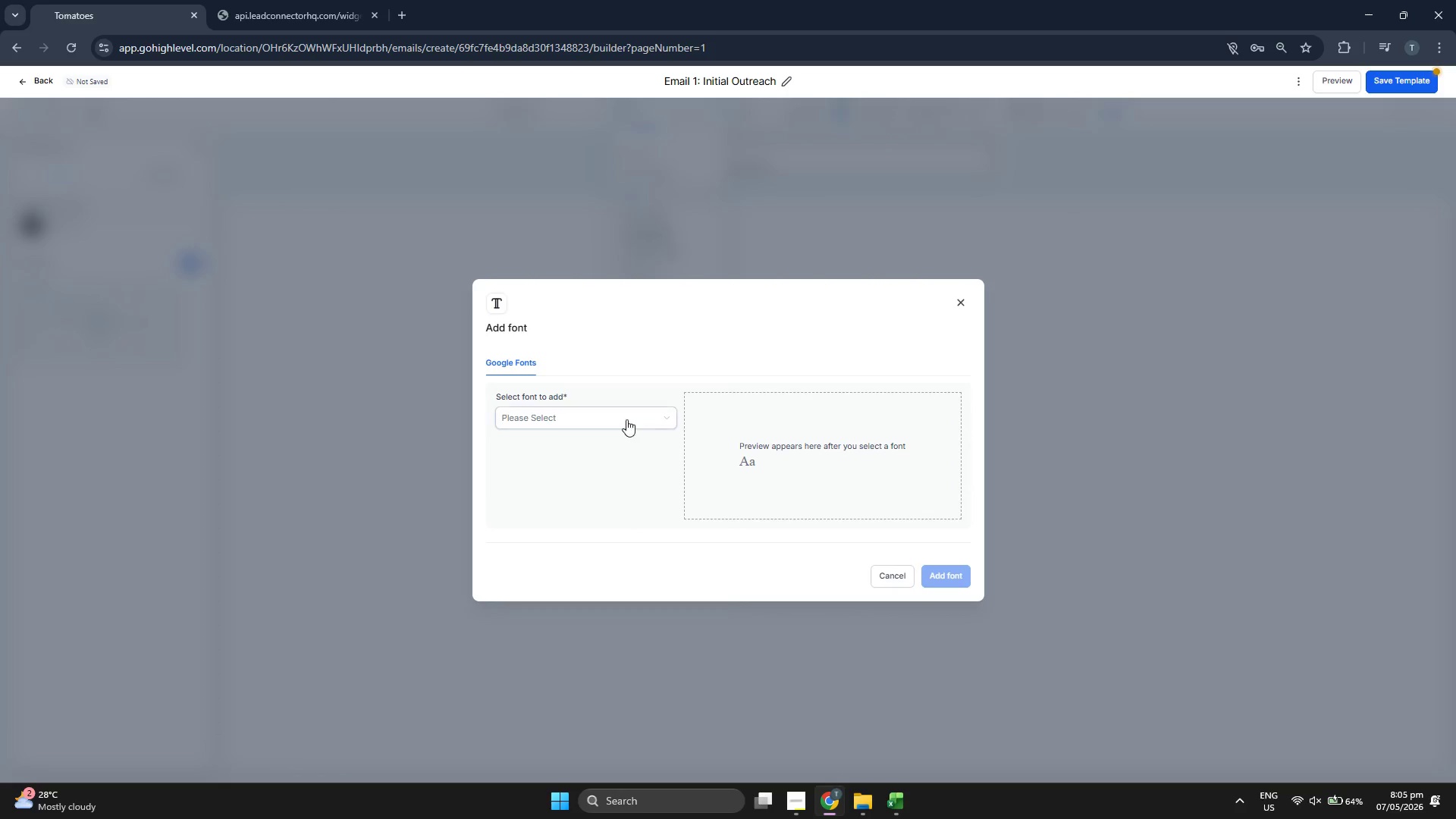 
scroll: coordinate [595, 517], scroll_direction: down, amount: 8.0
 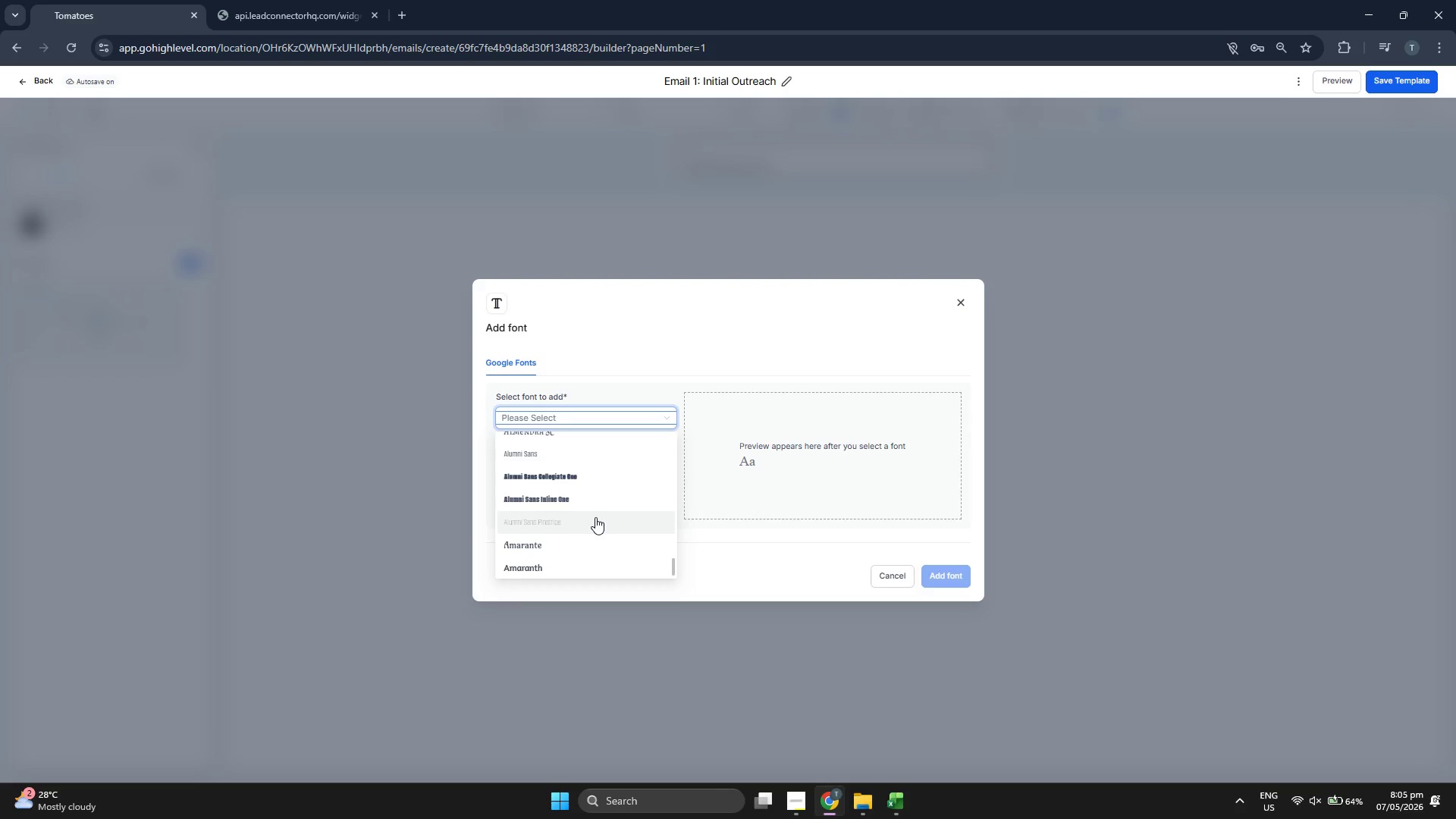 
scroll: coordinate [595, 517], scroll_direction: down, amount: 6.0
 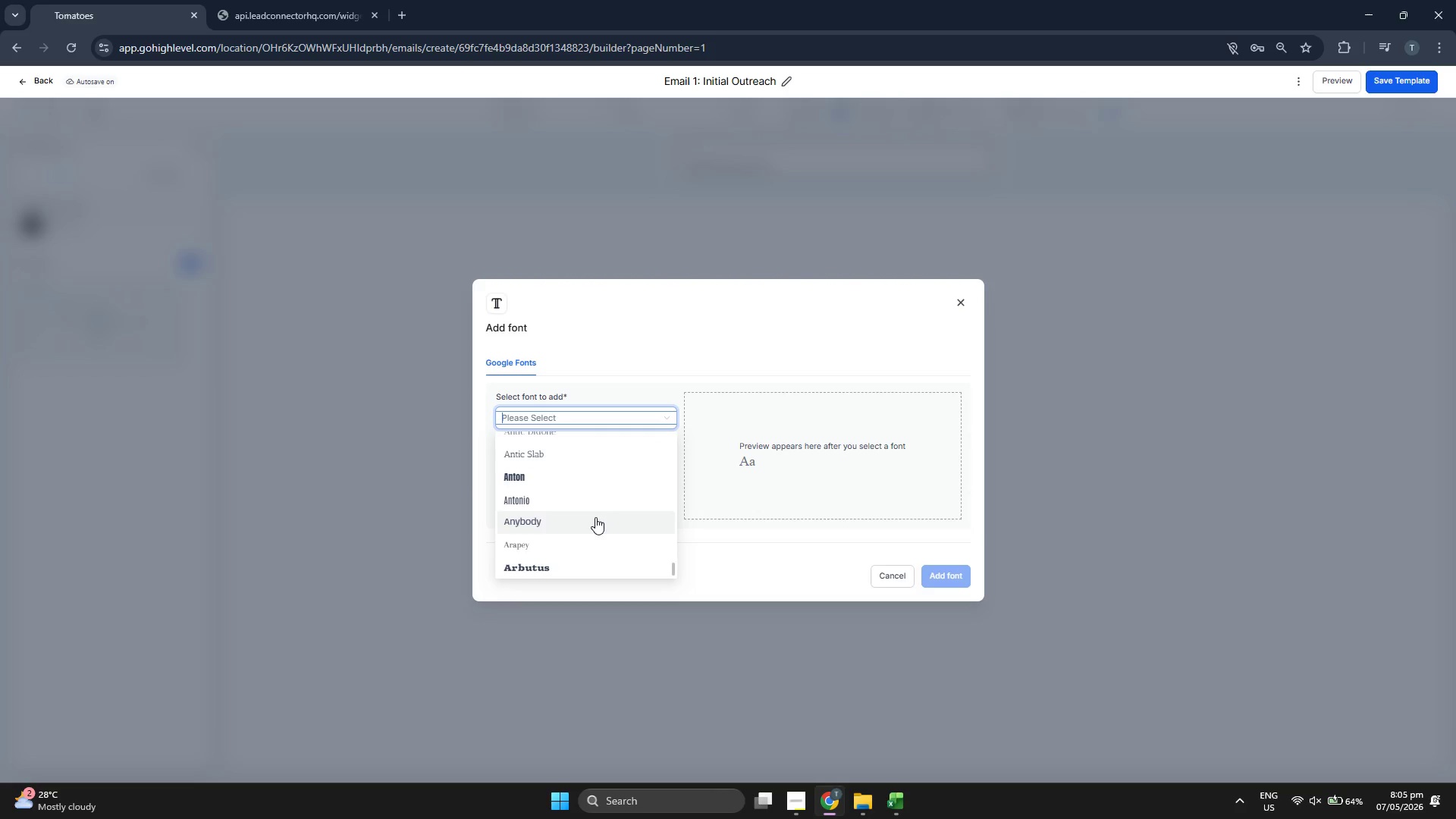 
scroll: coordinate [595, 517], scroll_direction: down, amount: 5.0
 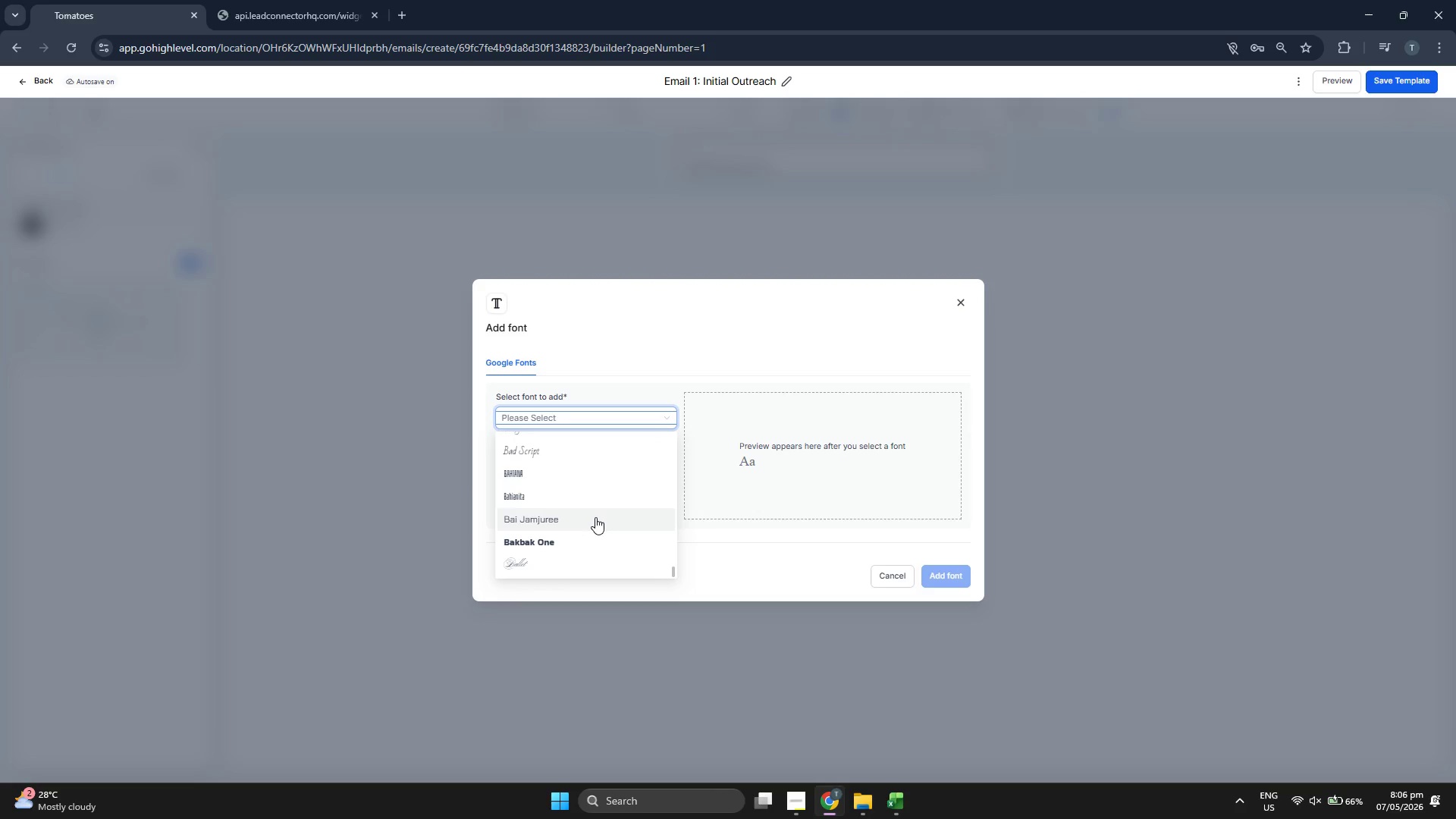 
scroll: coordinate [595, 517], scroll_direction: down, amount: 6.0
 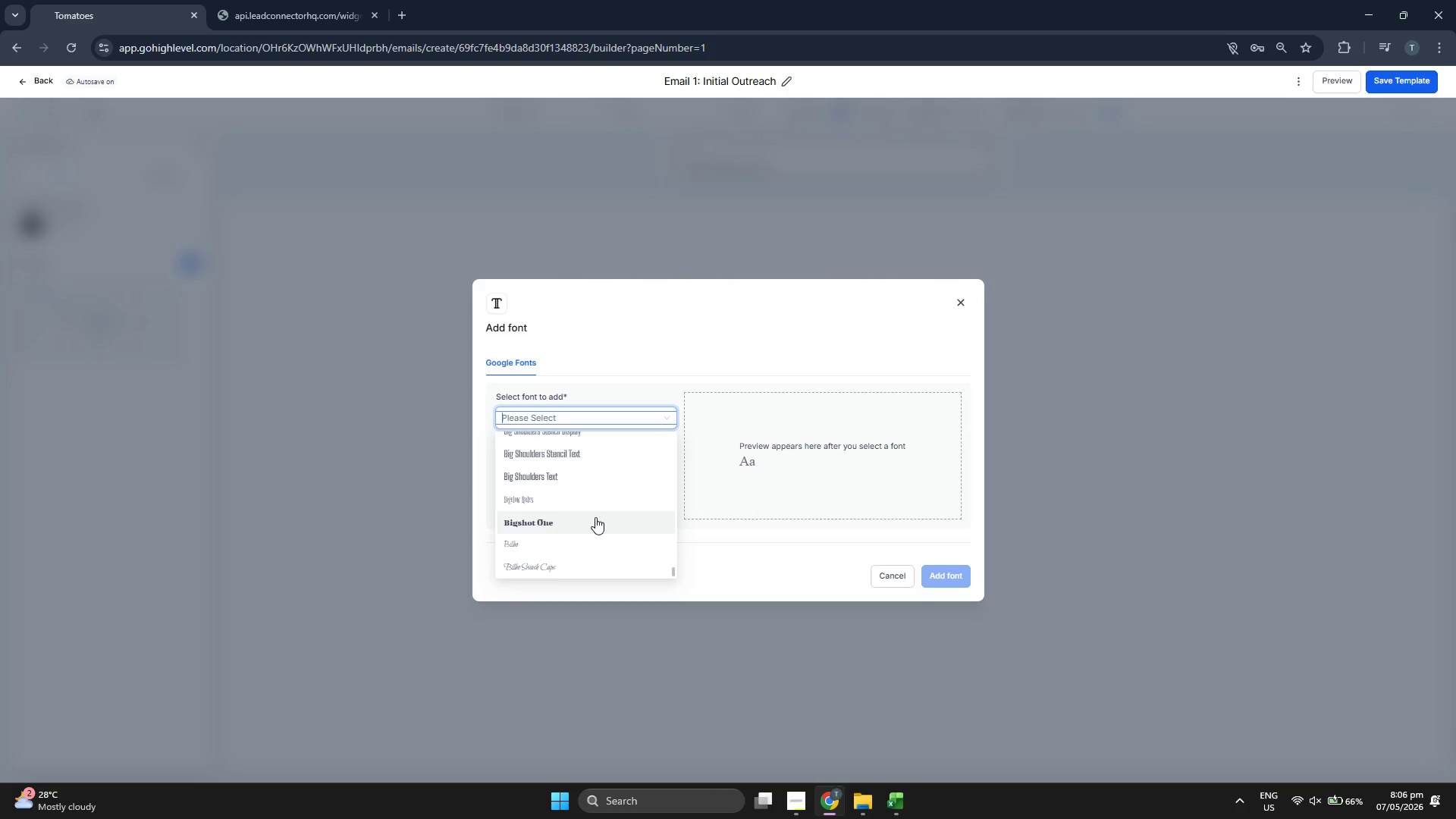 
scroll: coordinate [595, 517], scroll_direction: down, amount: 5.0
 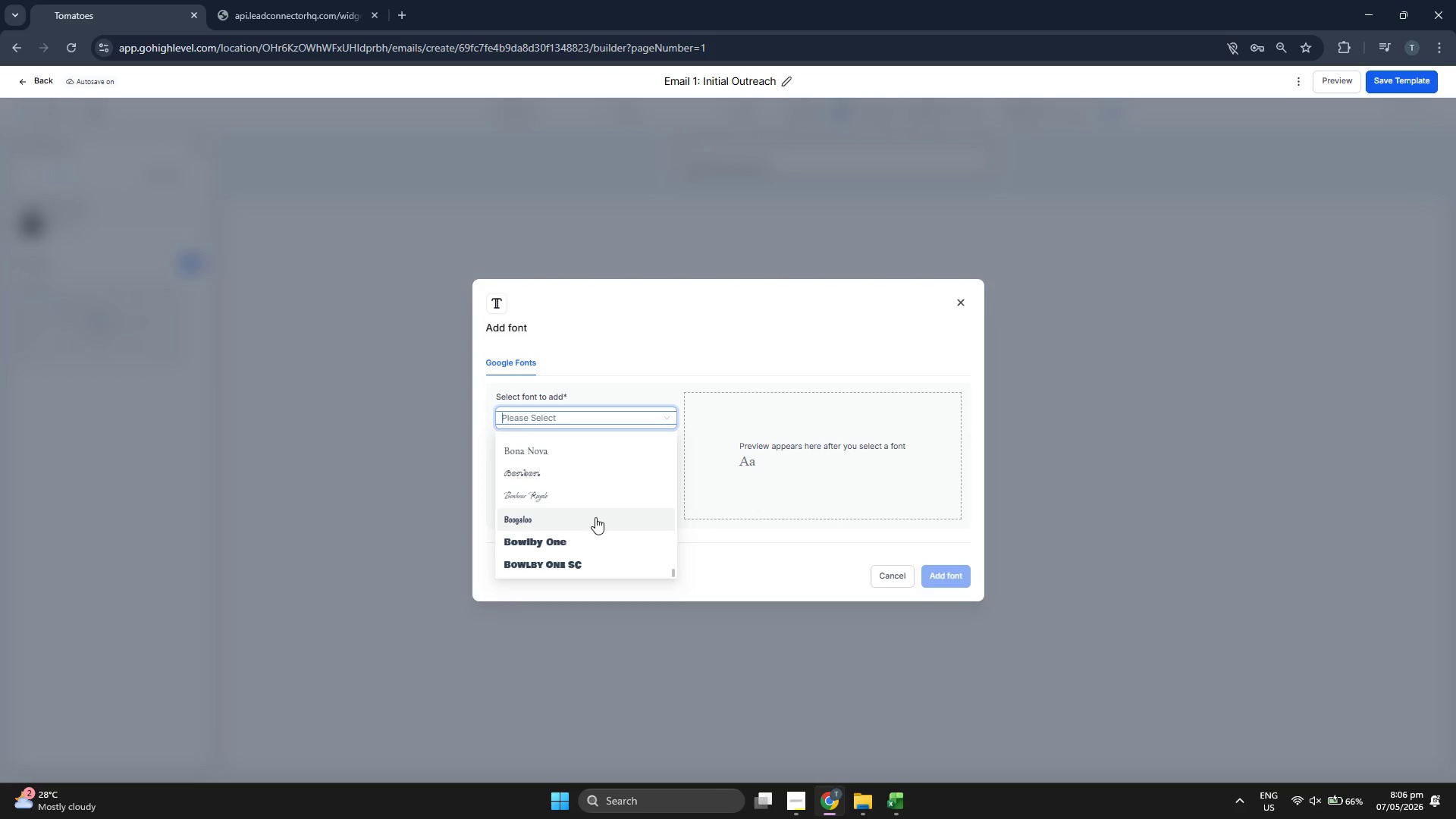 
scroll: coordinate [595, 517], scroll_direction: down, amount: 7.0
 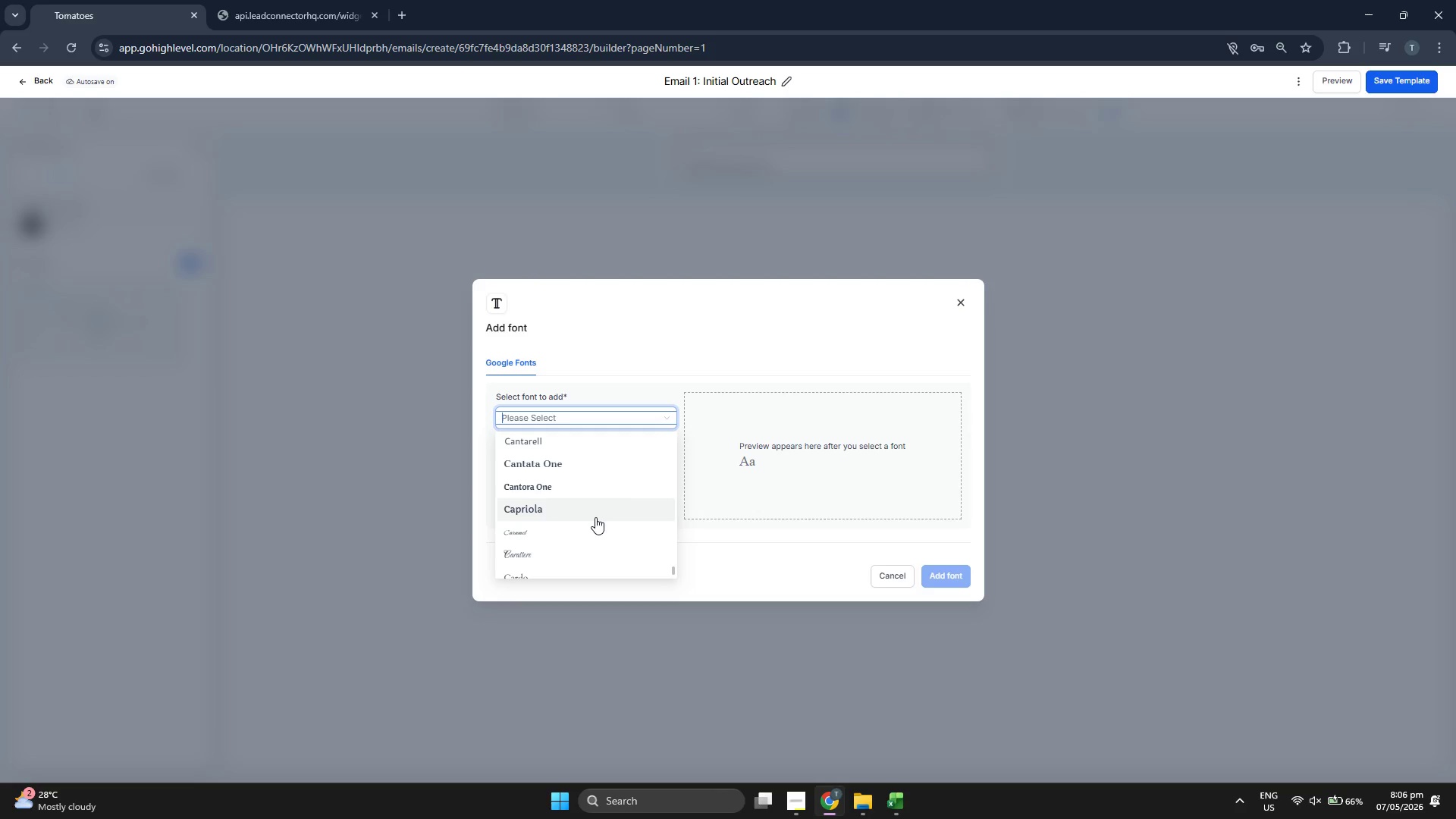 
scroll: coordinate [595, 517], scroll_direction: down, amount: 5.0
 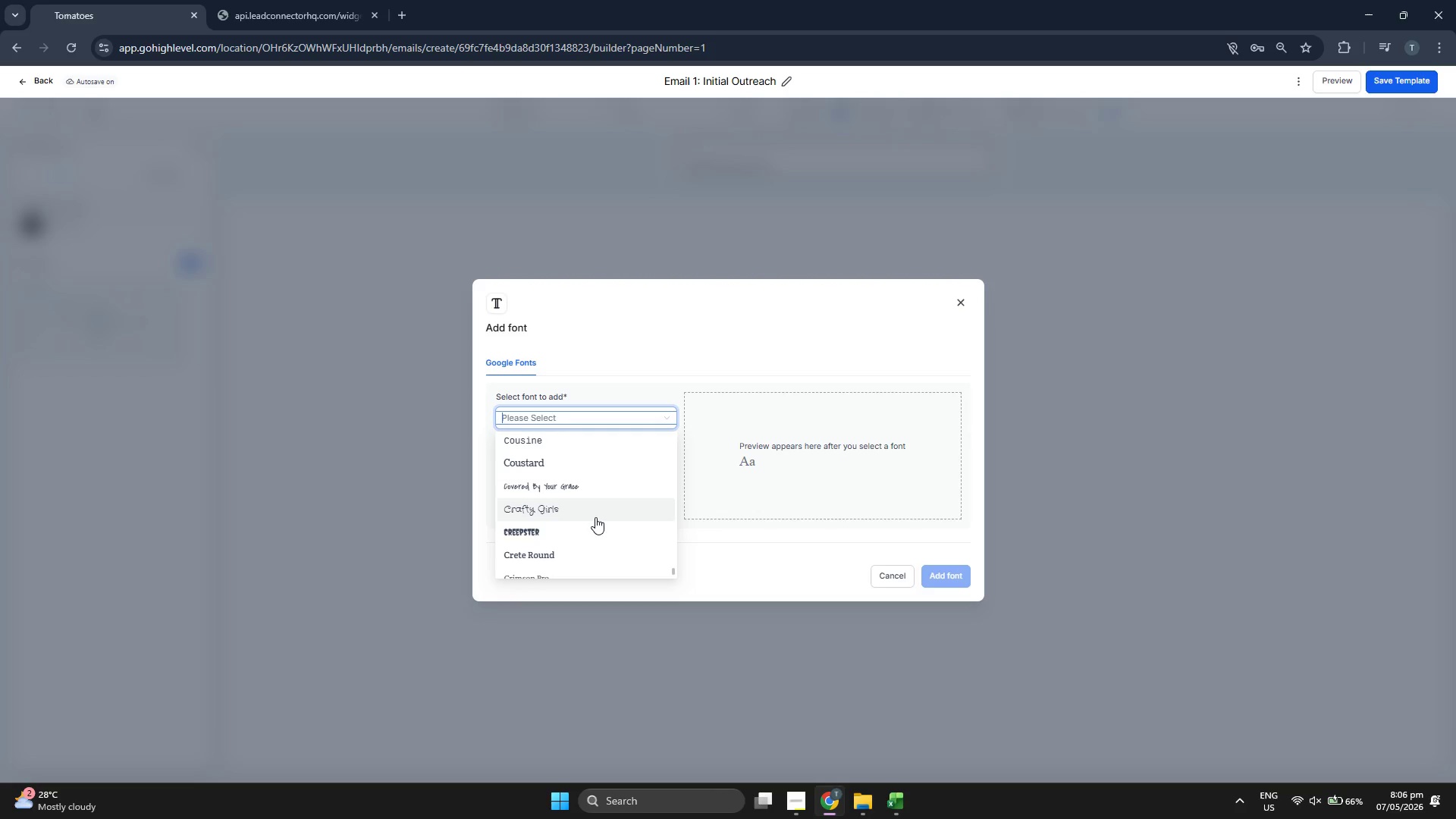 
scroll: coordinate [595, 517], scroll_direction: down, amount: 6.0
 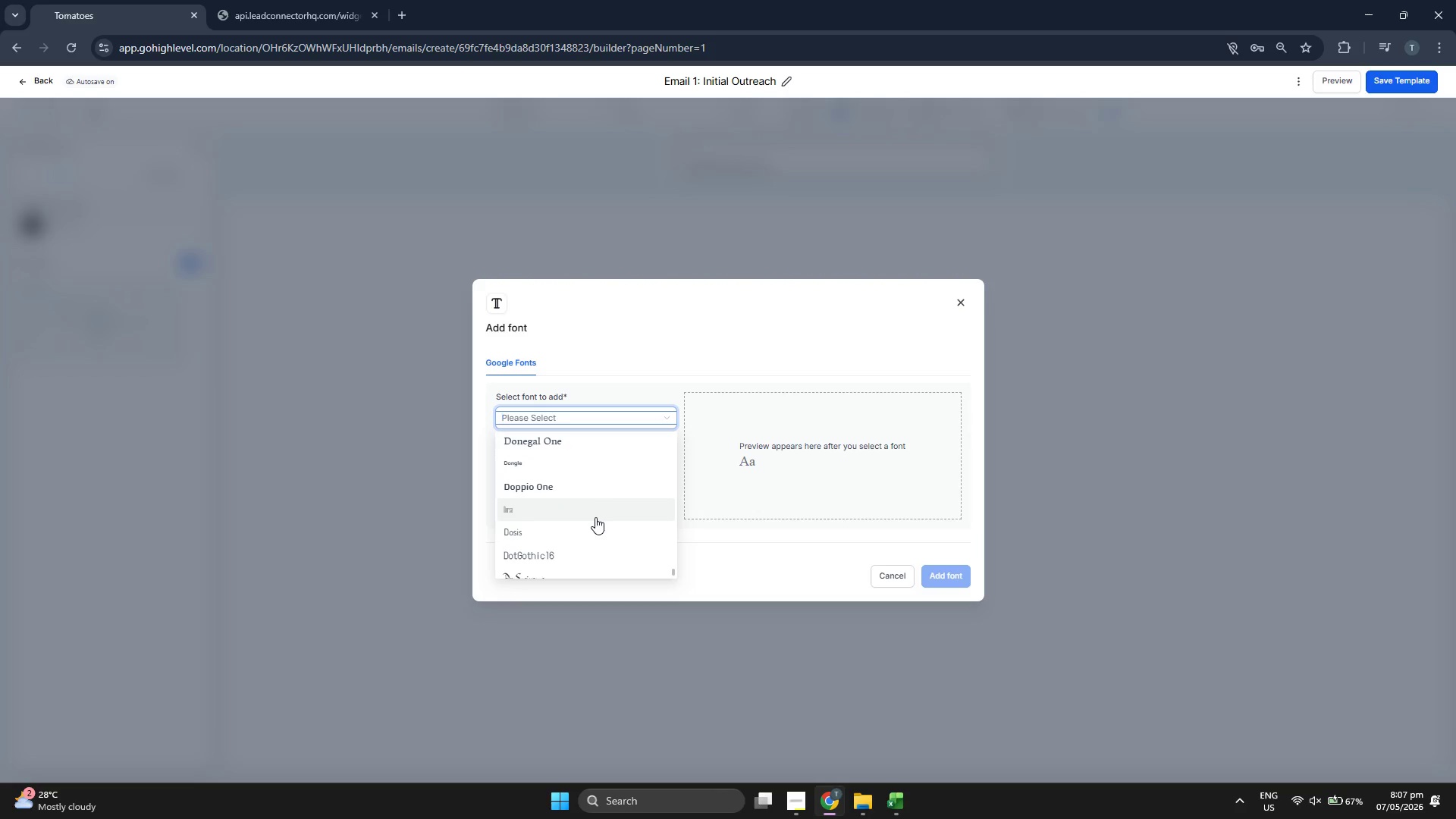 
scroll: coordinate [595, 517], scroll_direction: down, amount: 2.0
 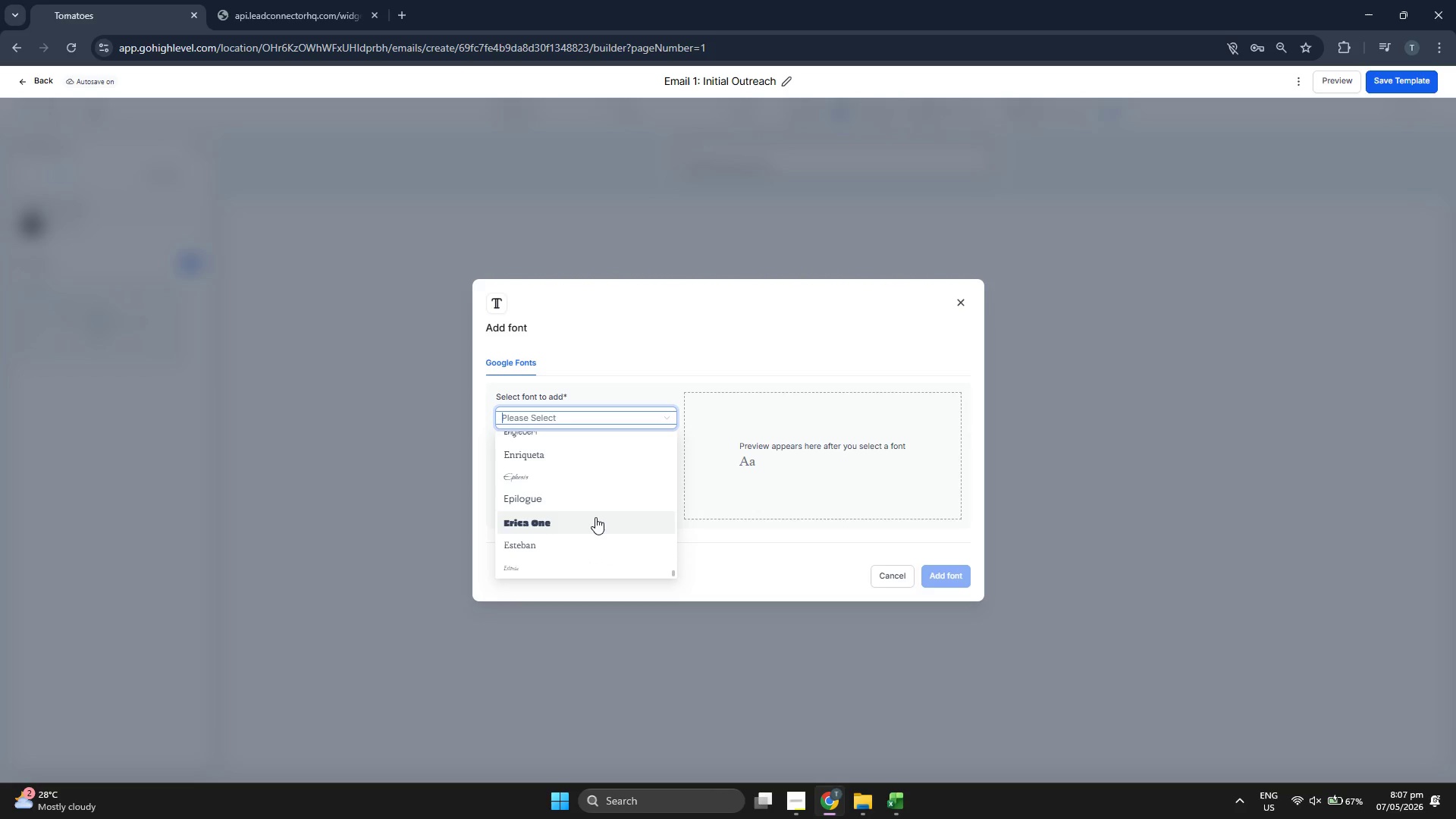 
type(pl)
 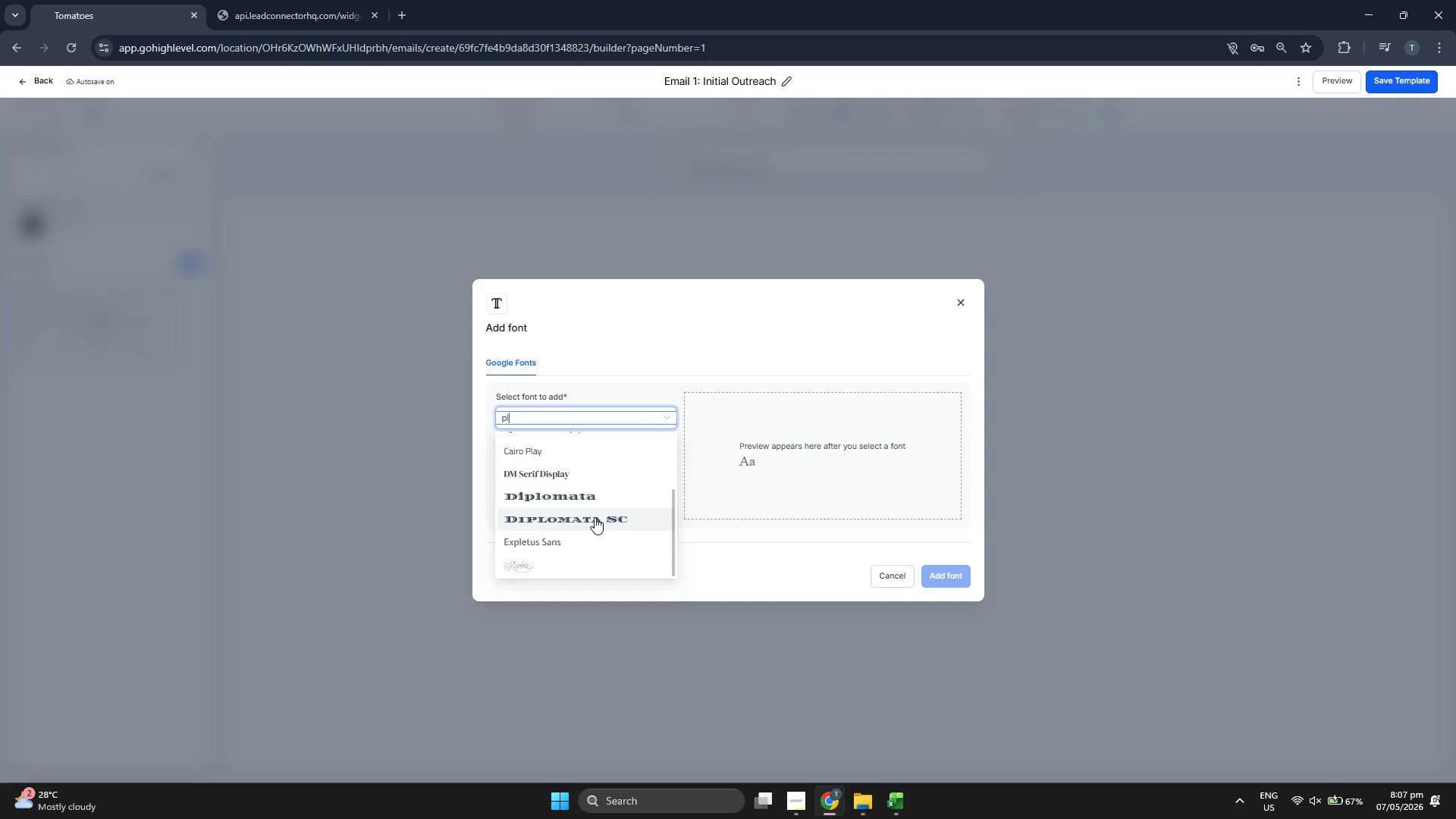 
scroll: coordinate [592, 504], scroll_direction: up, amount: 1.0
 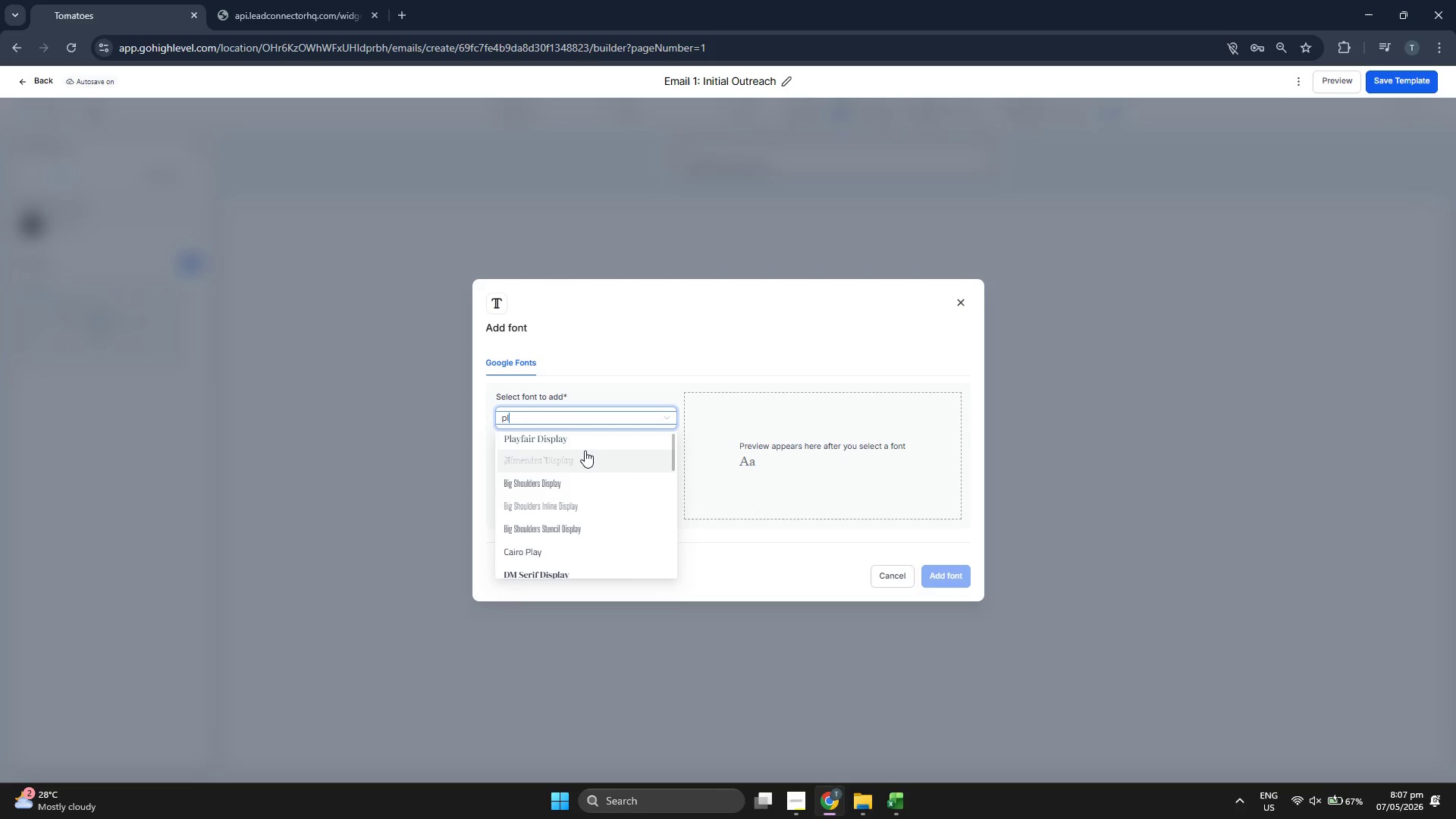 
left_click([585, 447])
 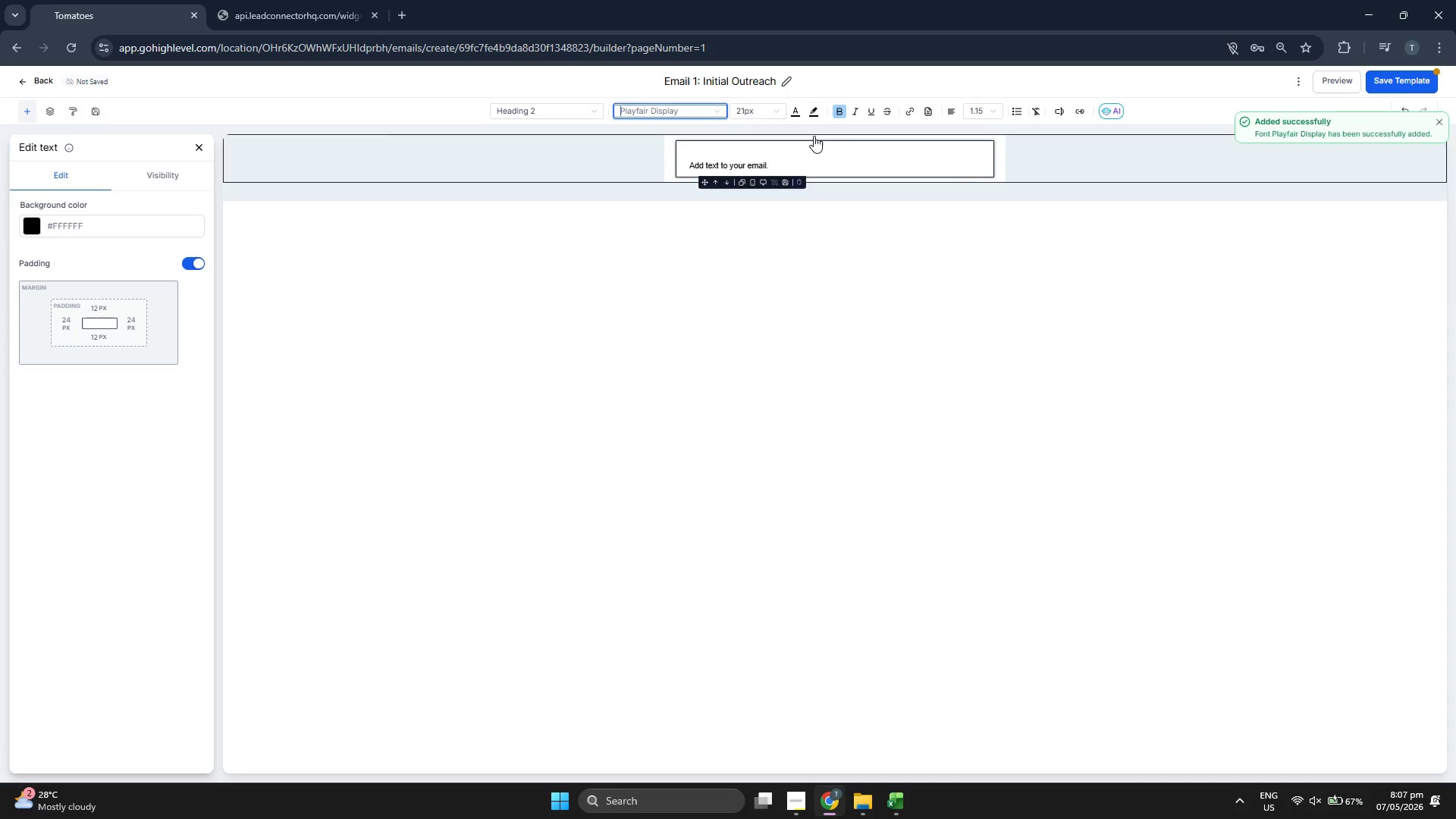 
wait(6.12)
 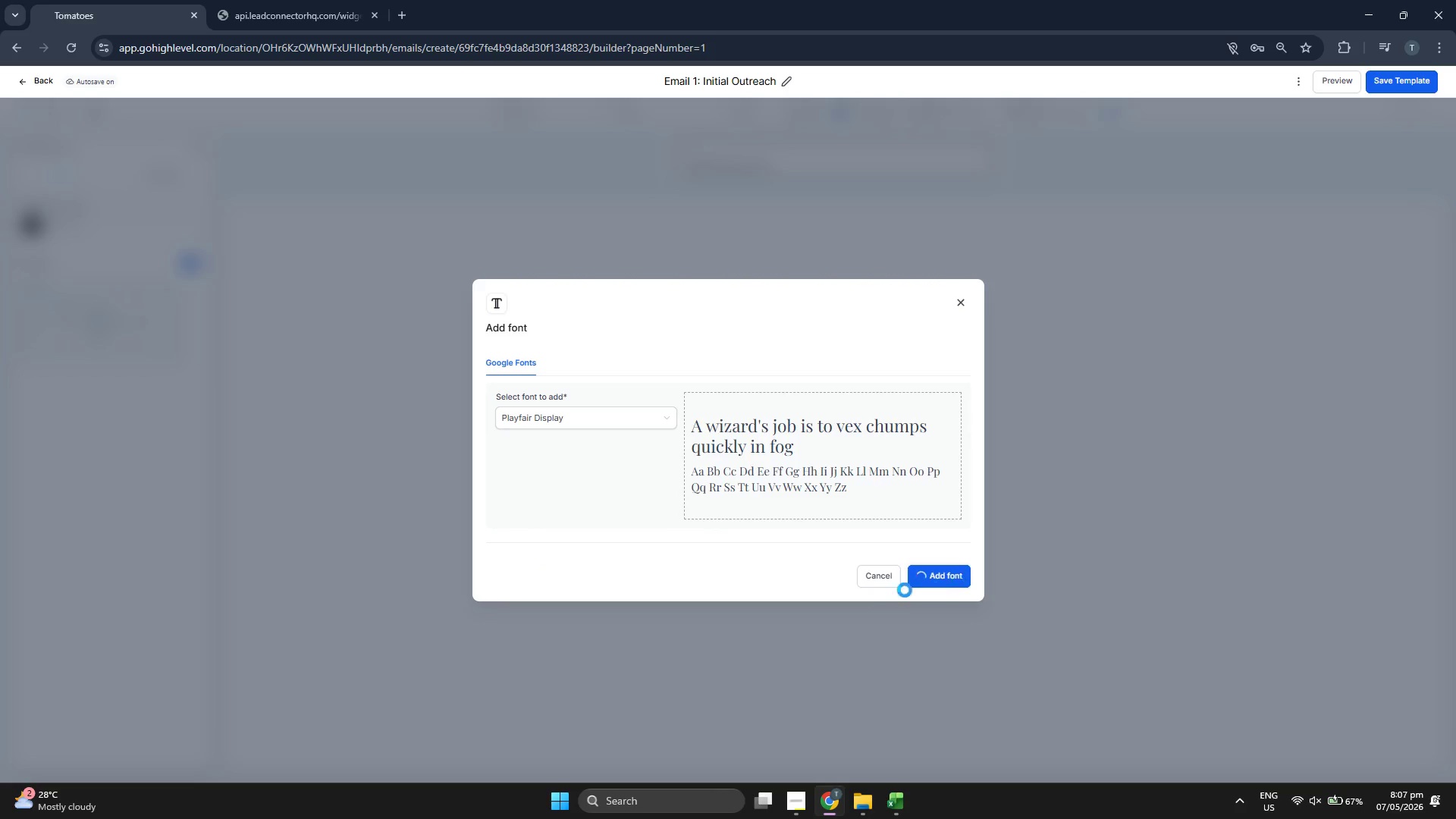 
left_click([993, 115])
 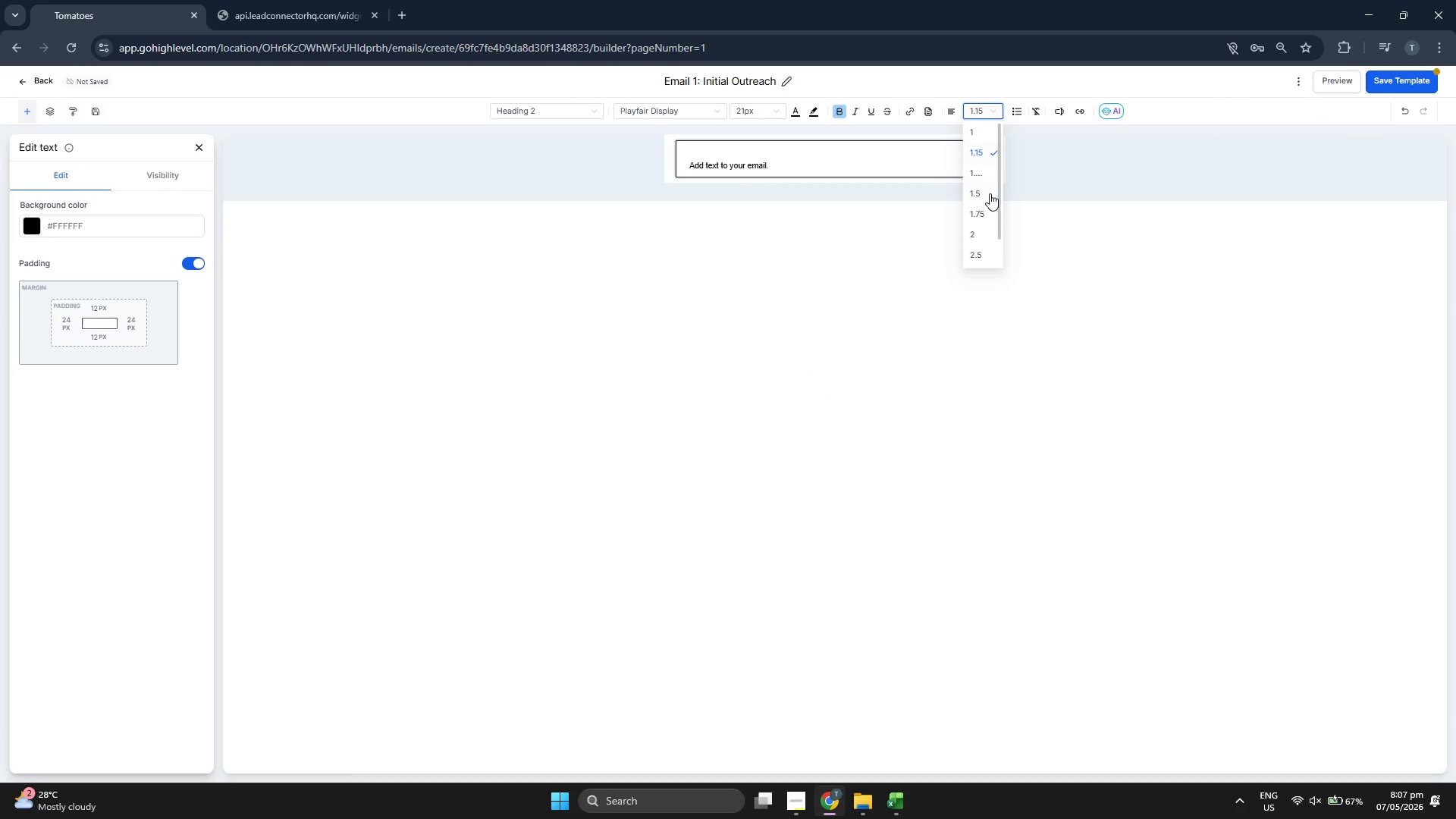 
left_click([985, 191])
 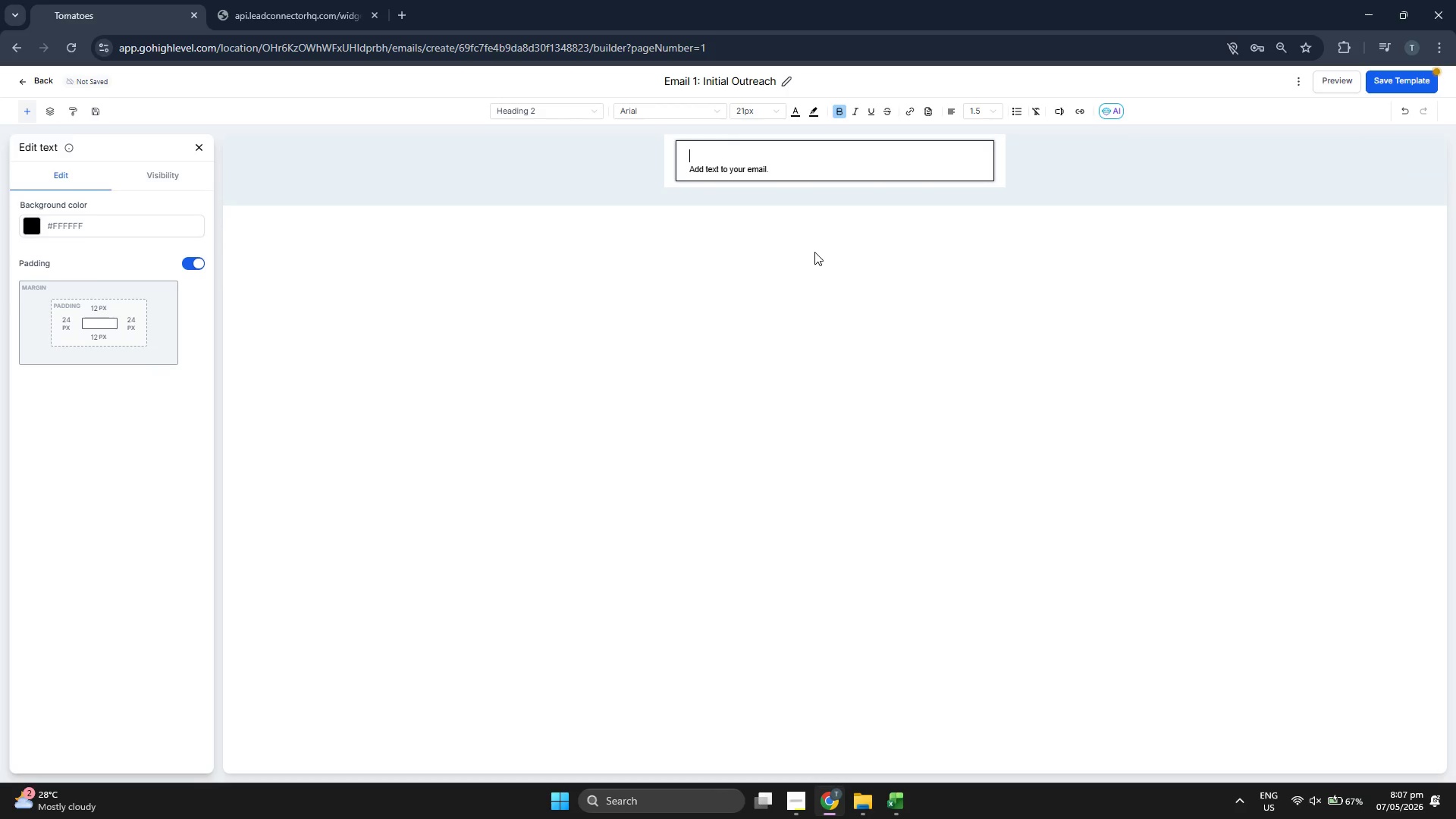 
wait(7.77)
 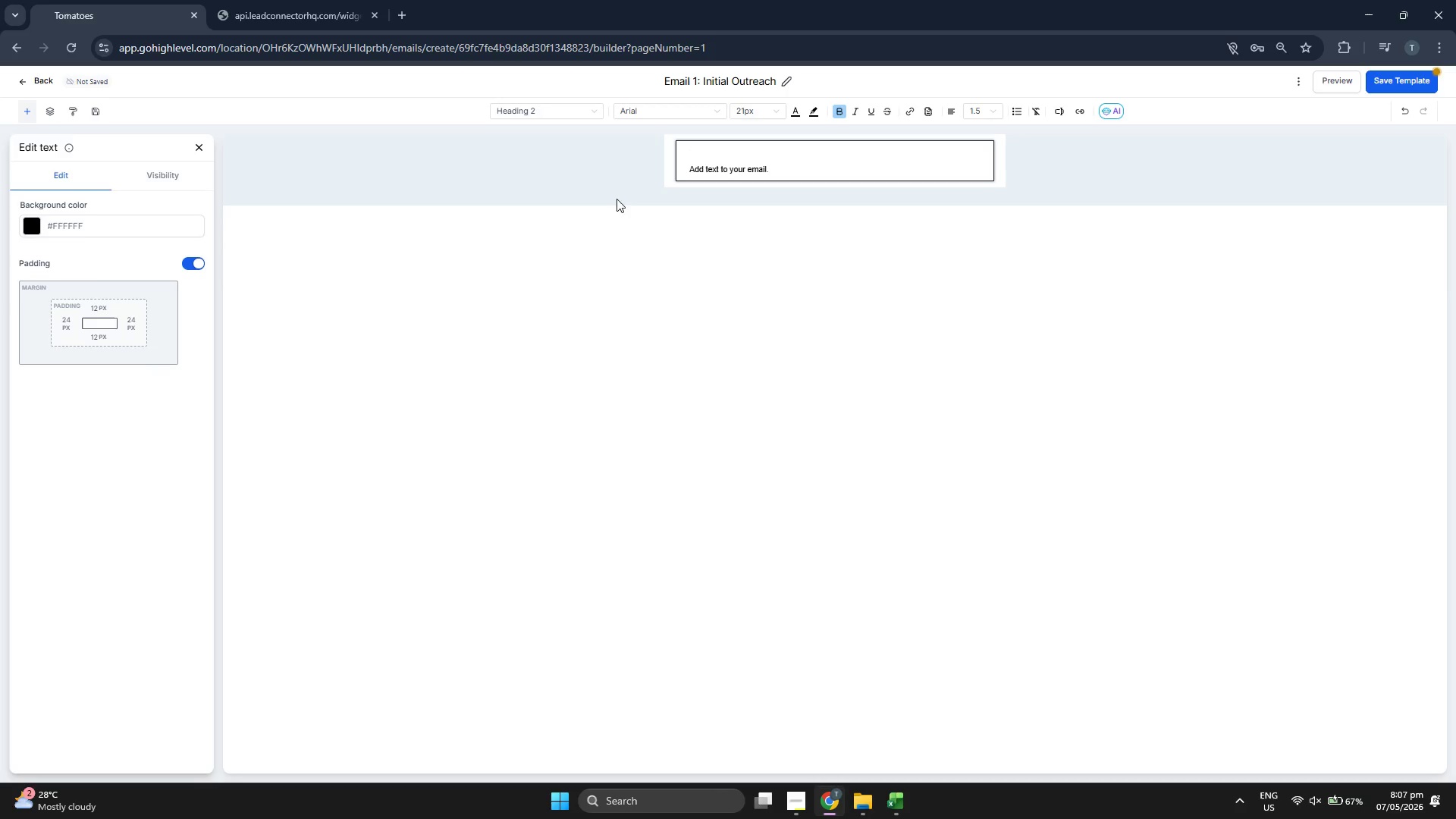 
left_click([669, 180])
 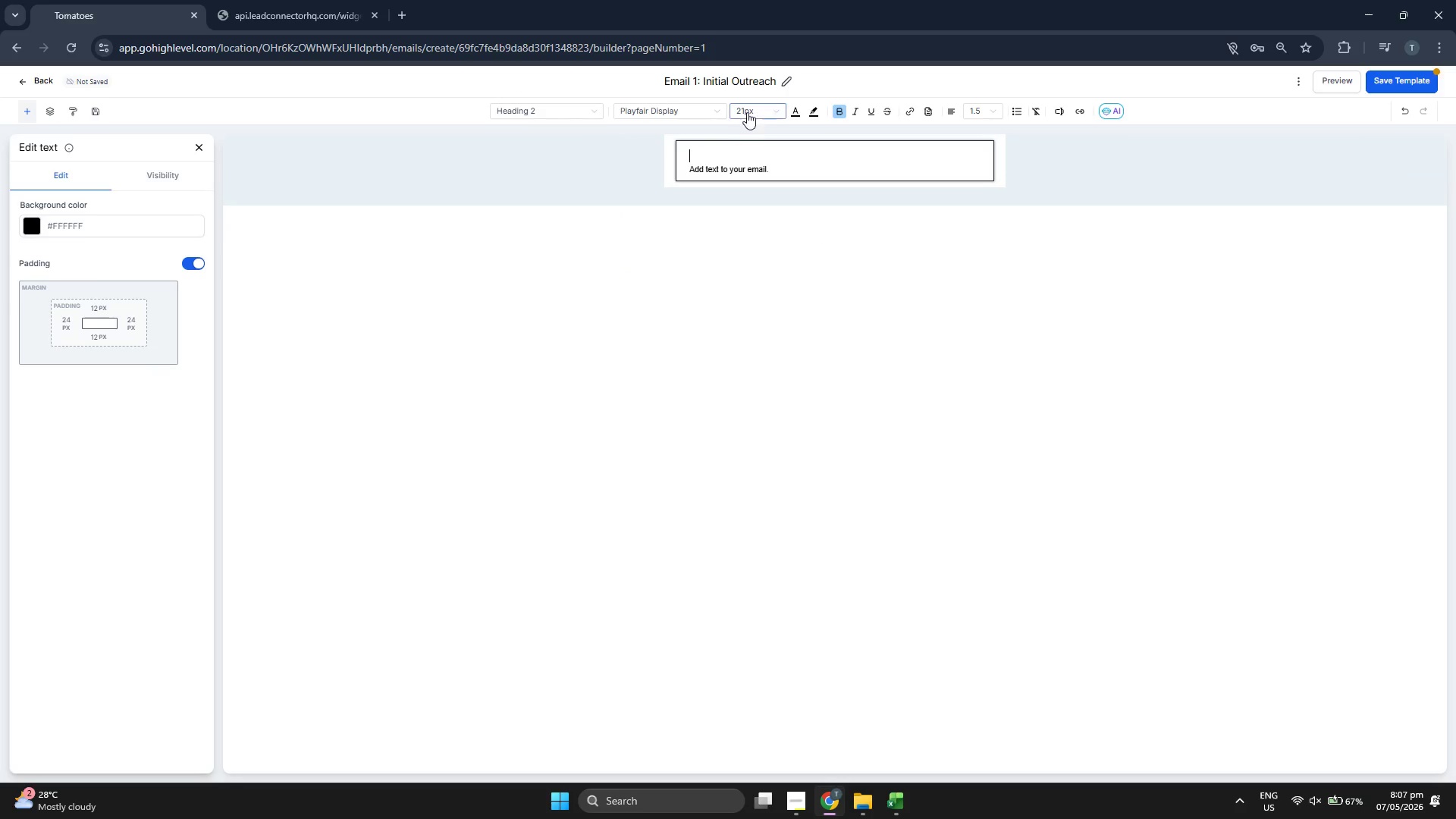 
left_click([751, 109])
 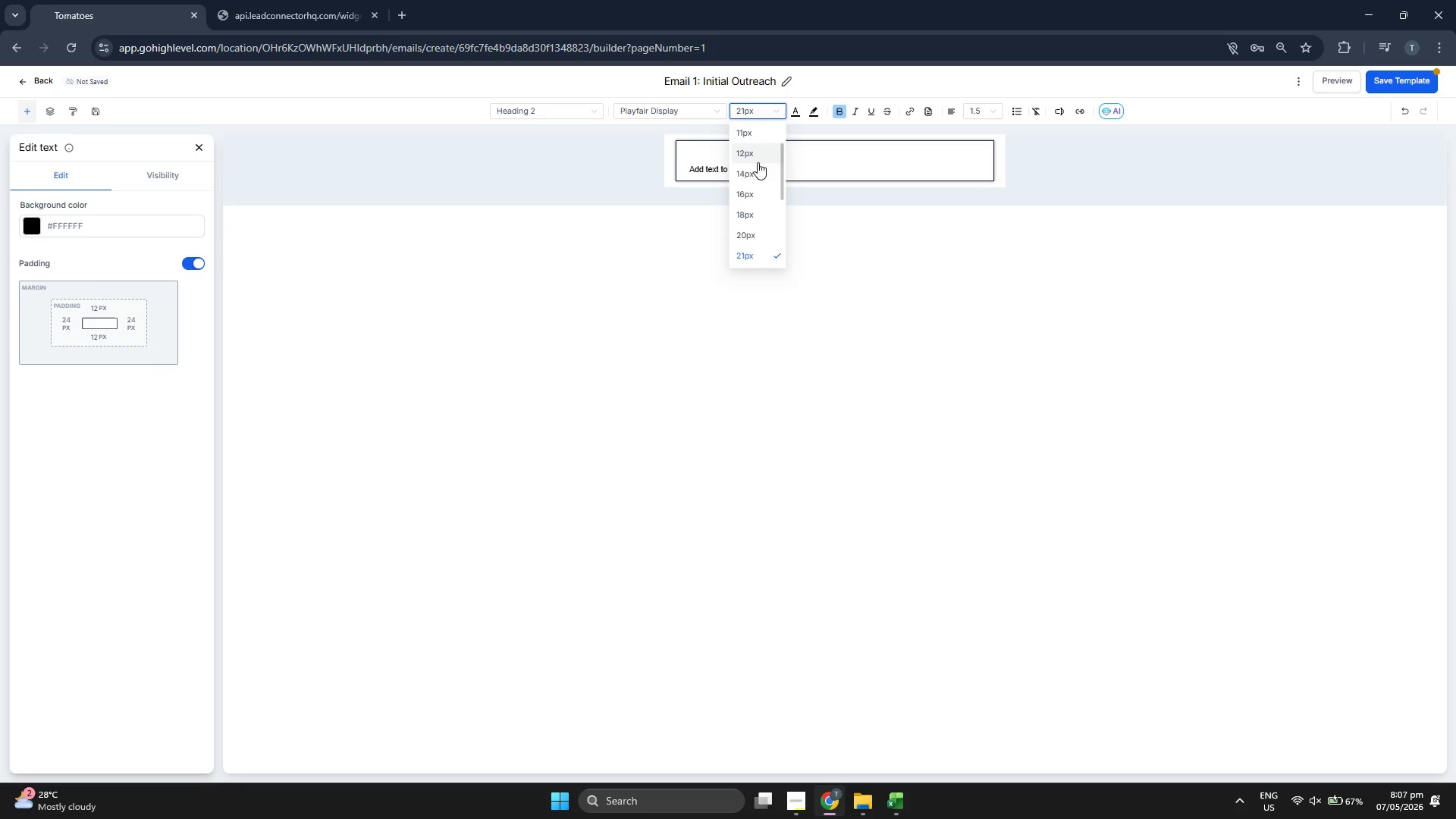 
scroll: coordinate [758, 162], scroll_direction: down, amount: 1.0
 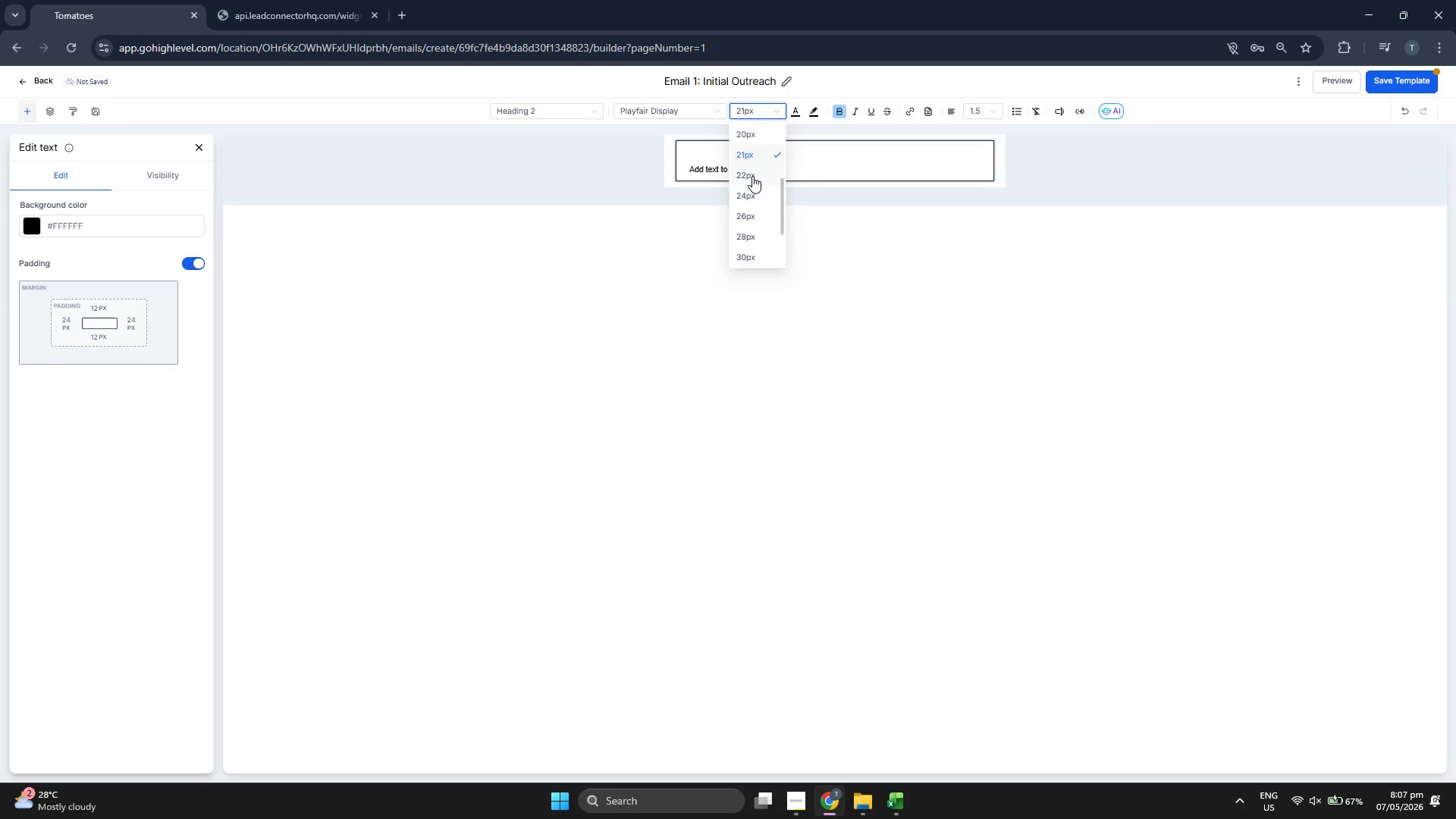 
left_click([752, 177])
 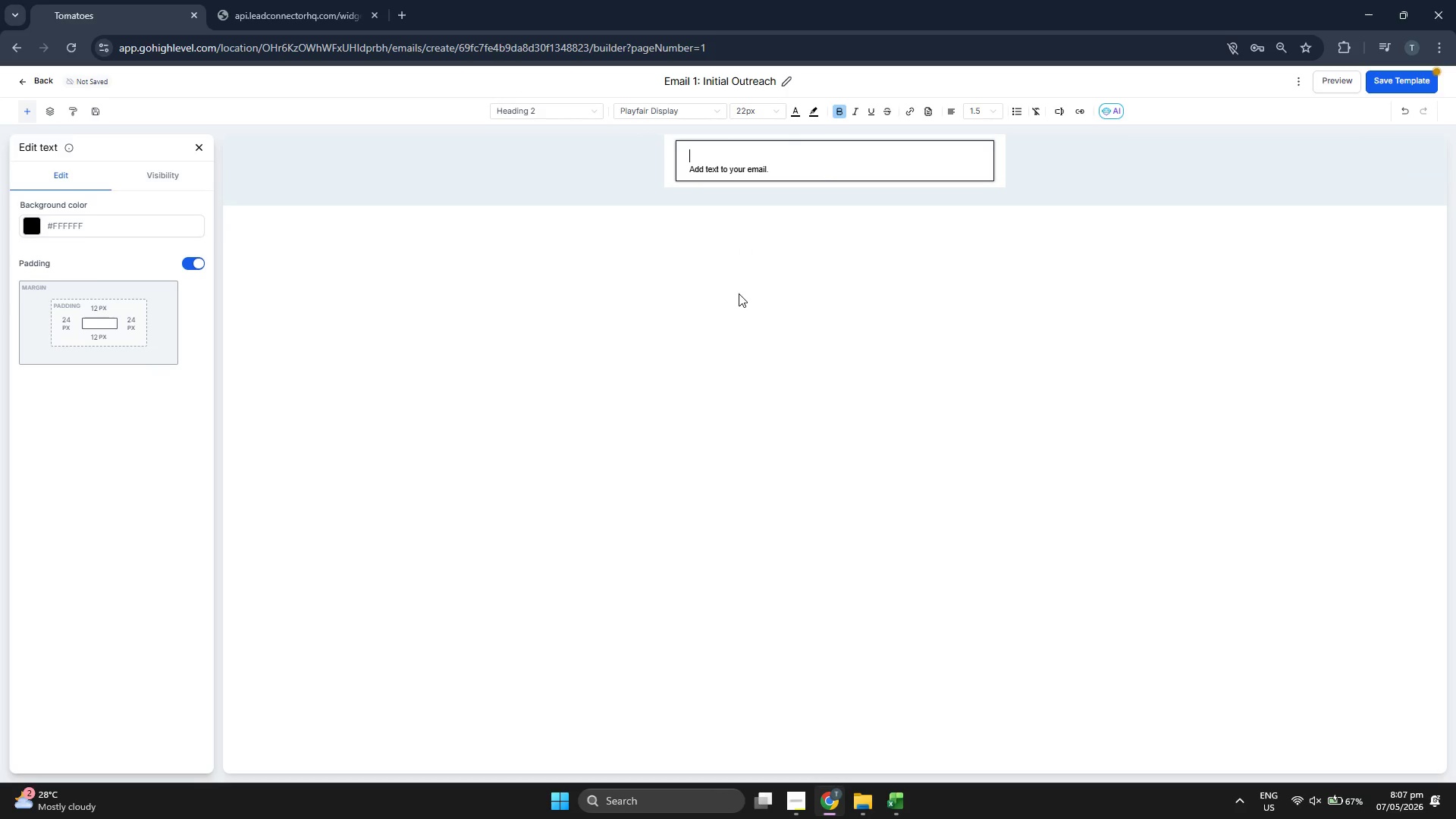 
type(Hi {{contact.first_name}},)
 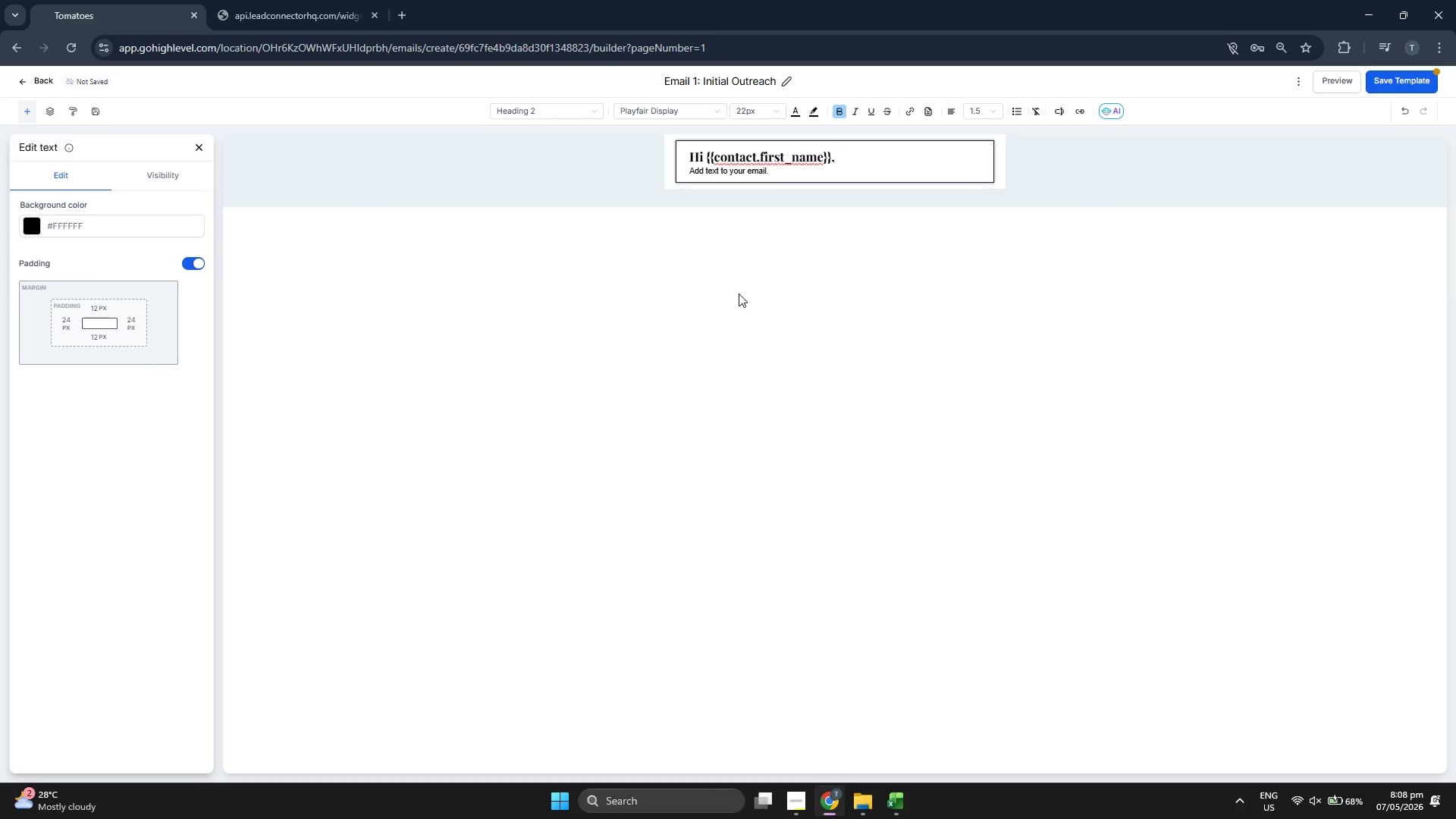 
key(ArrowDown)
 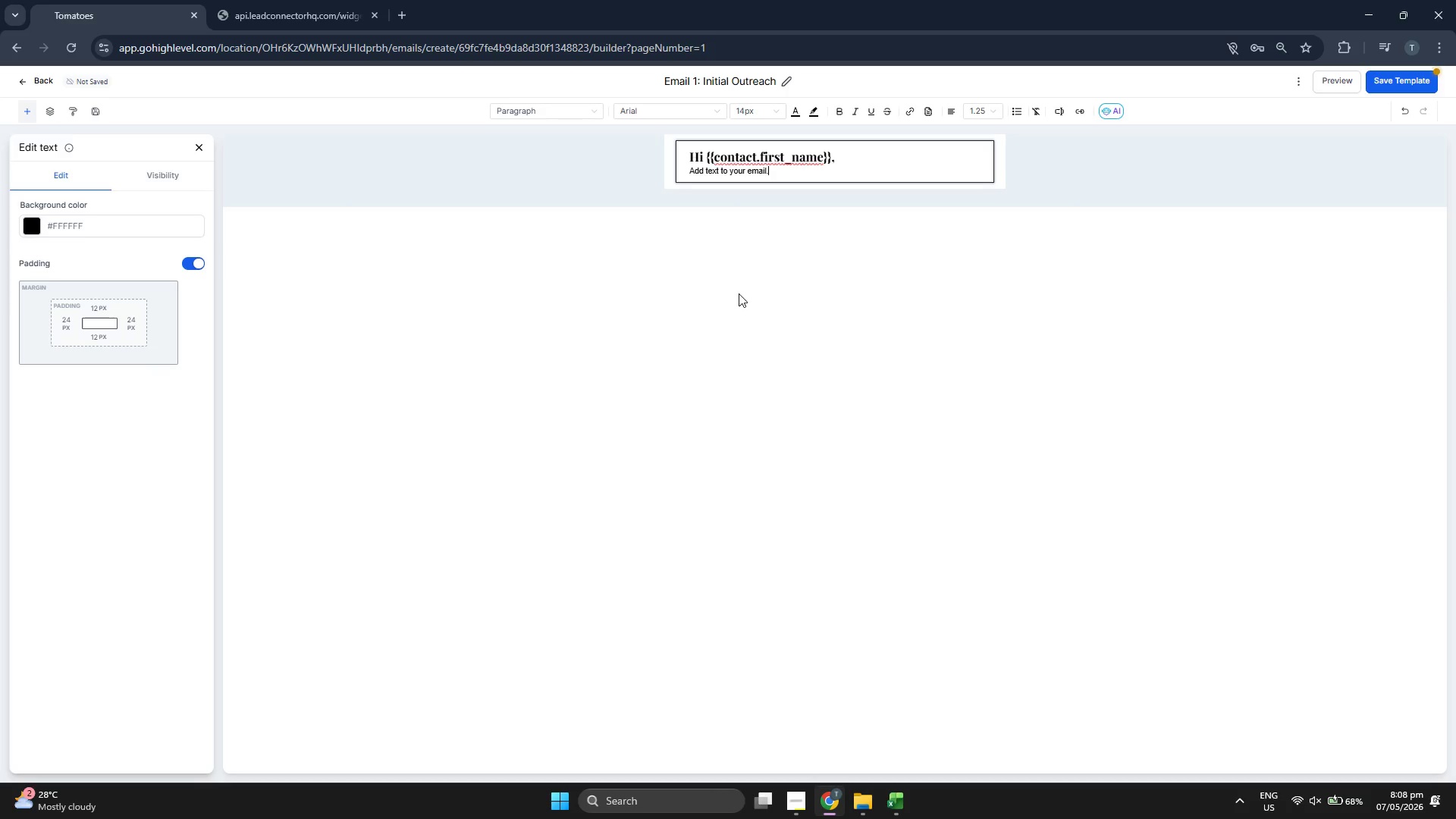 
key(Backspace)
 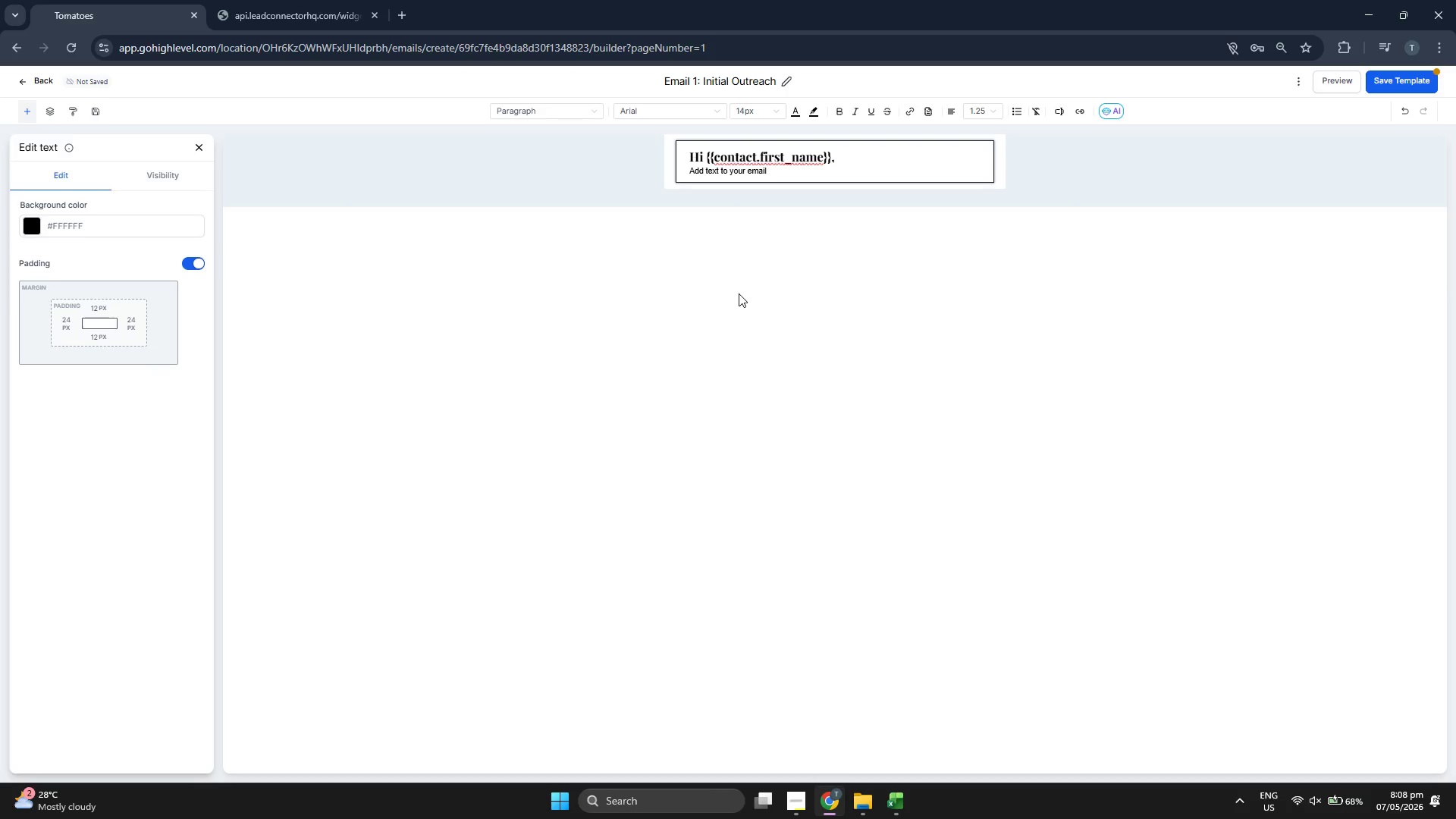 
key(Backspace)
 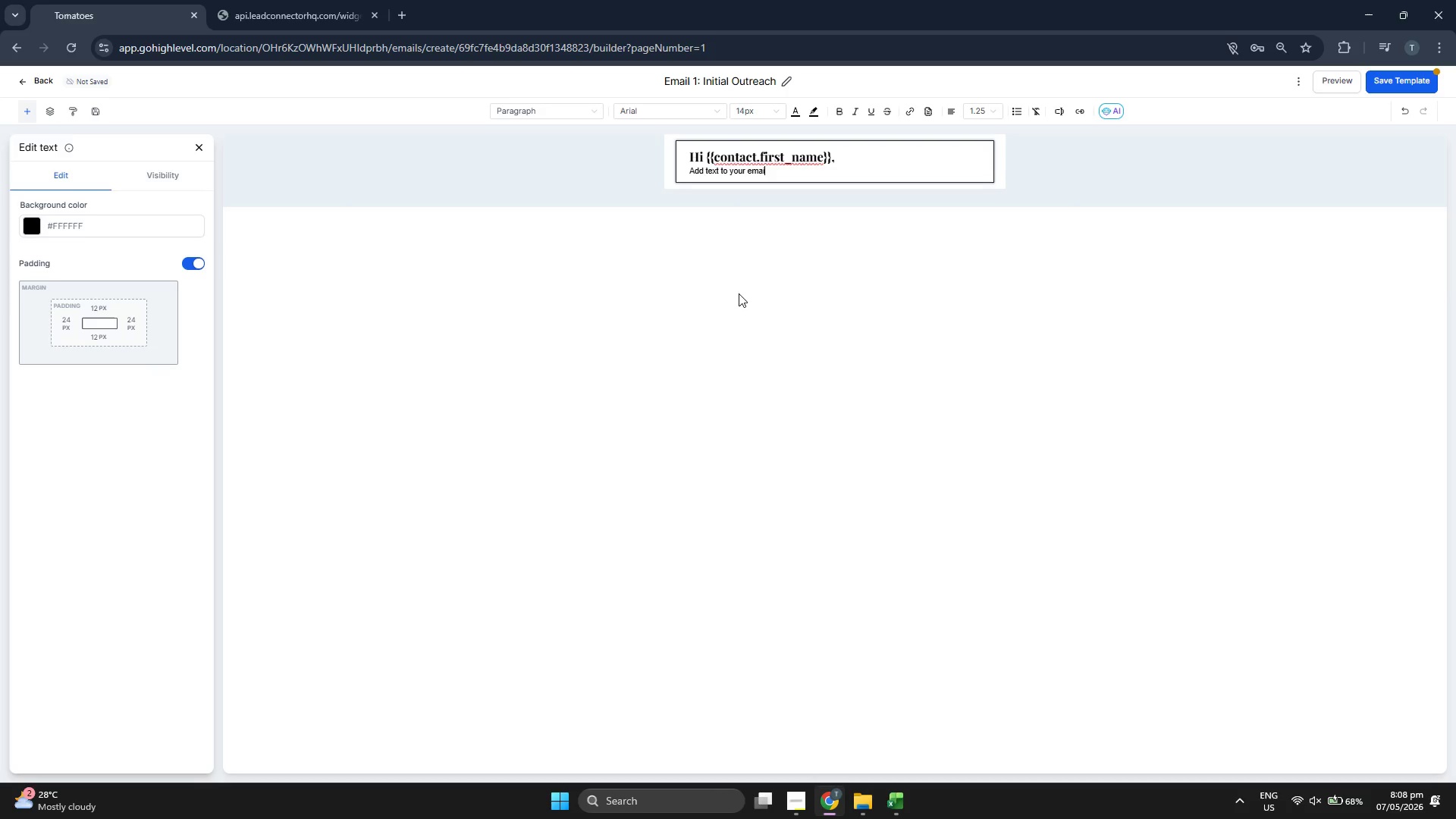 
key(Backspace)
 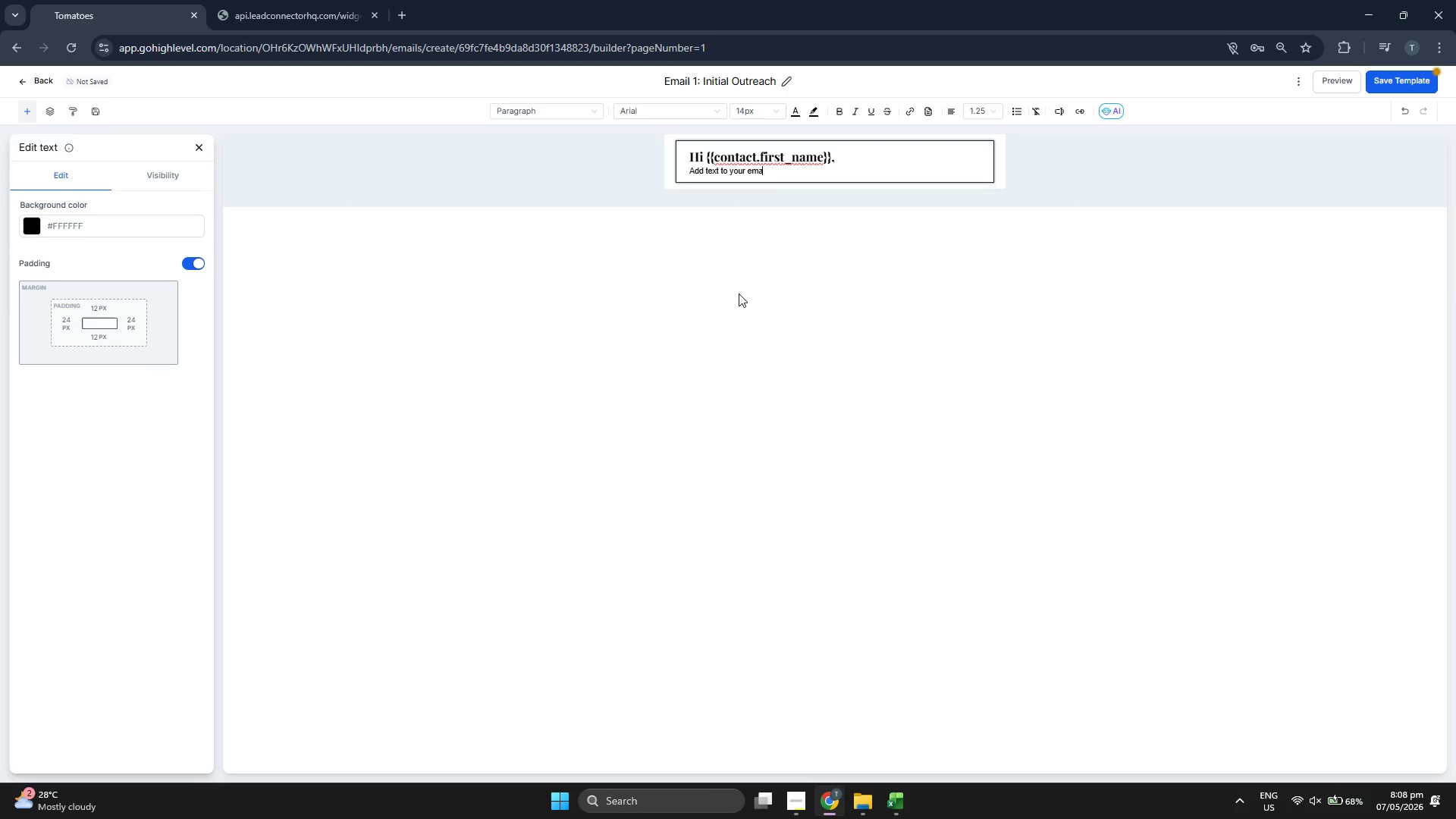 
key(Backspace)
 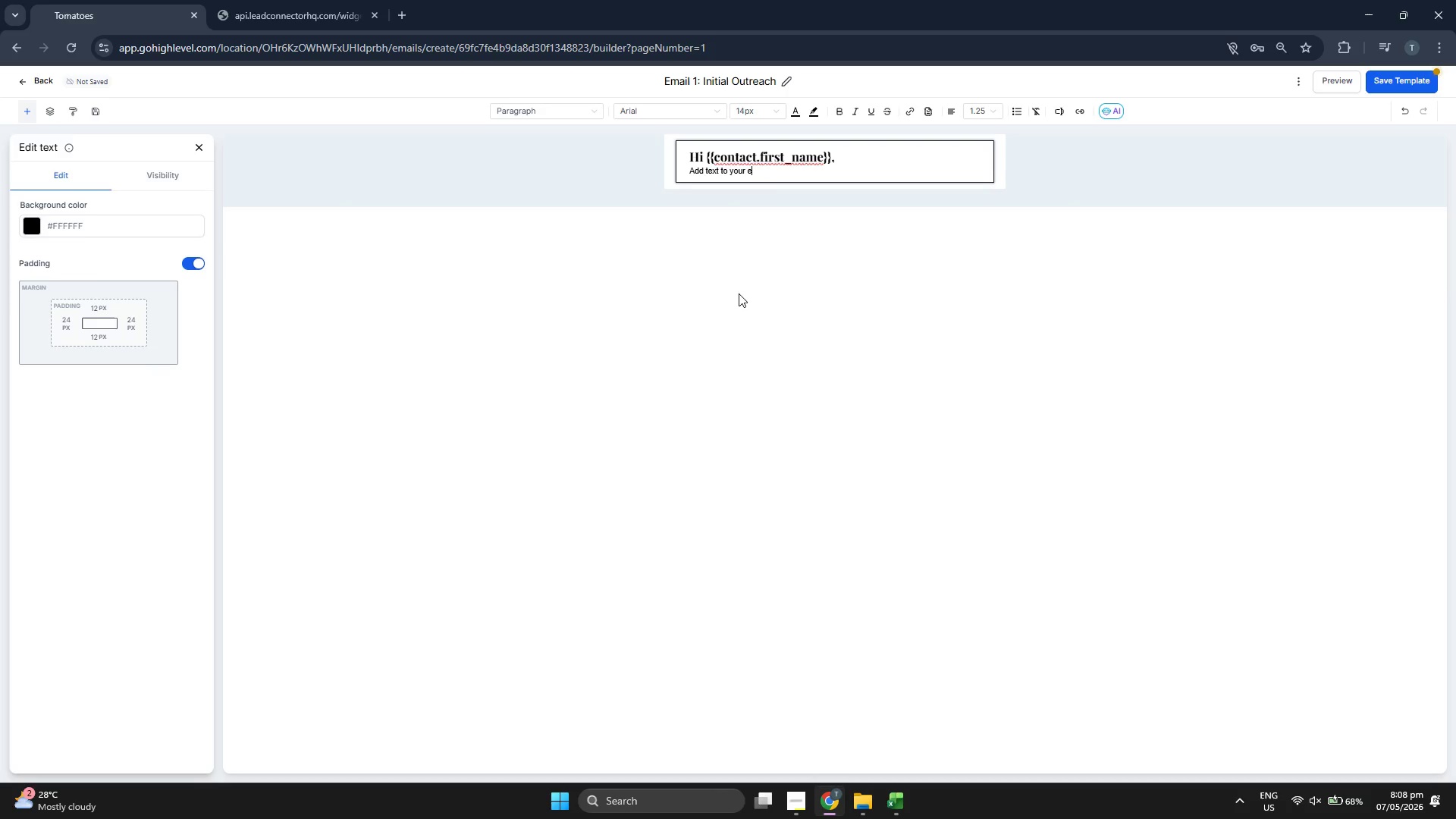 
key(Backspace)
 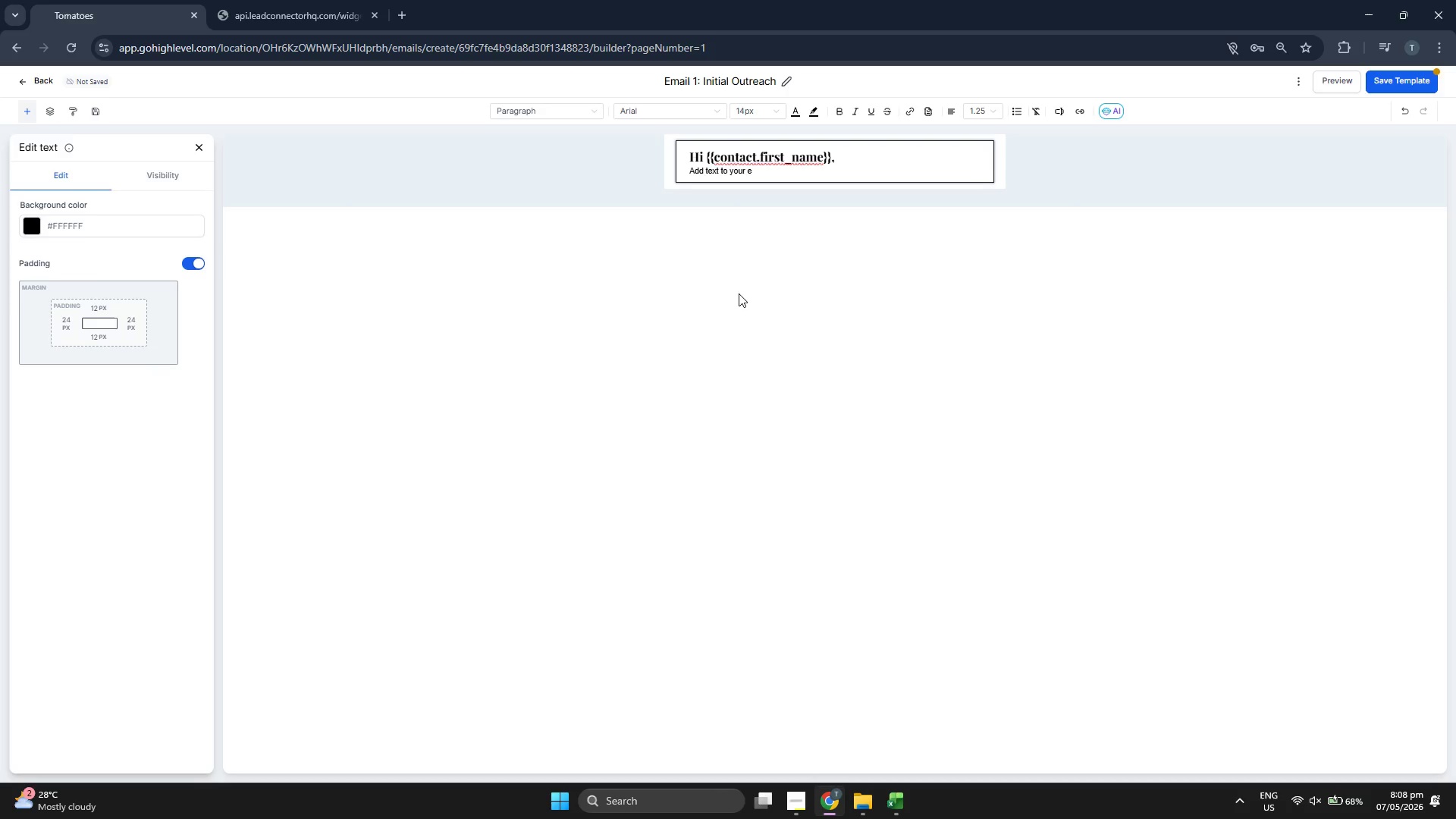 
key(Backspace)
 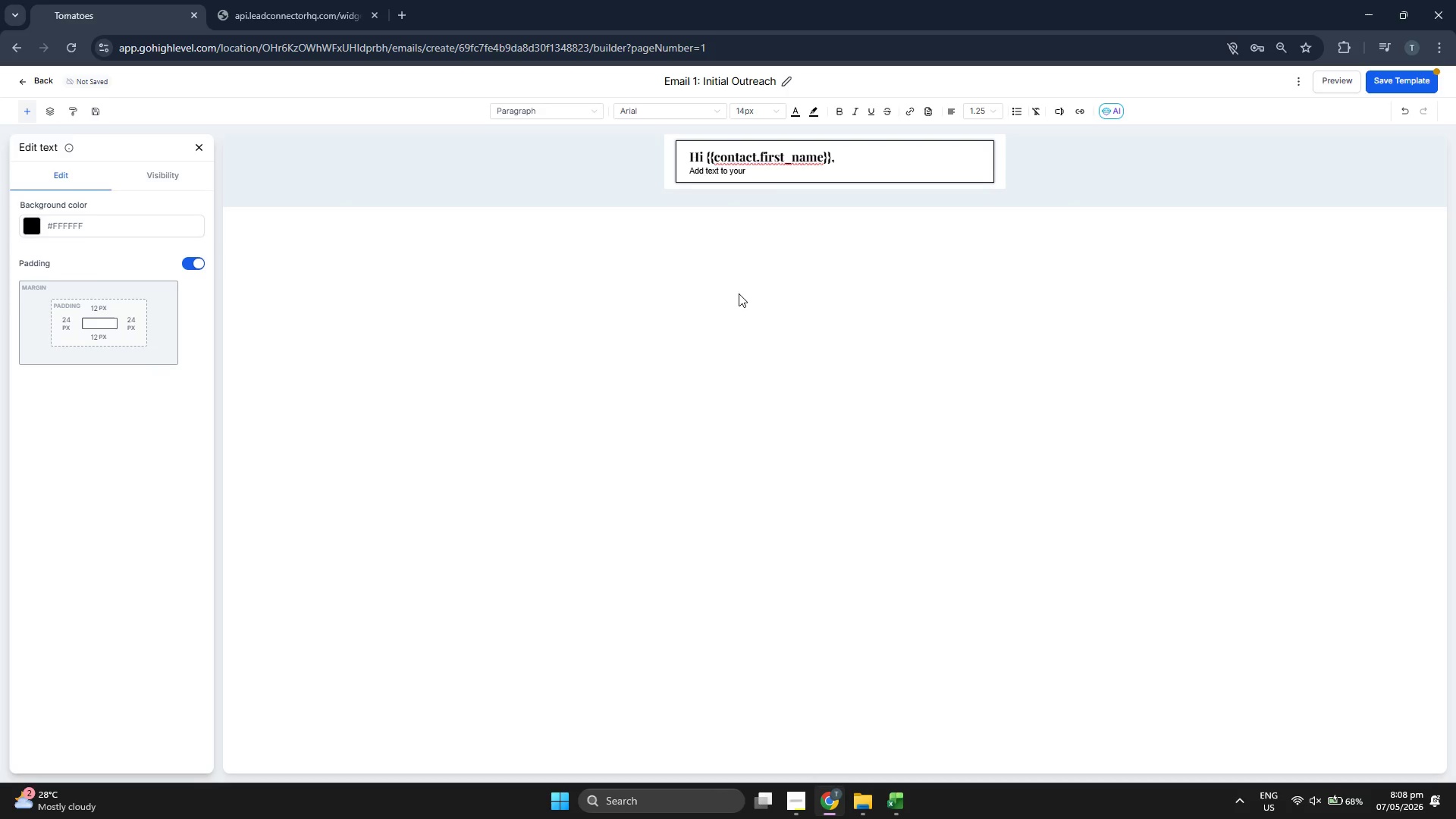 
key(Backspace)
 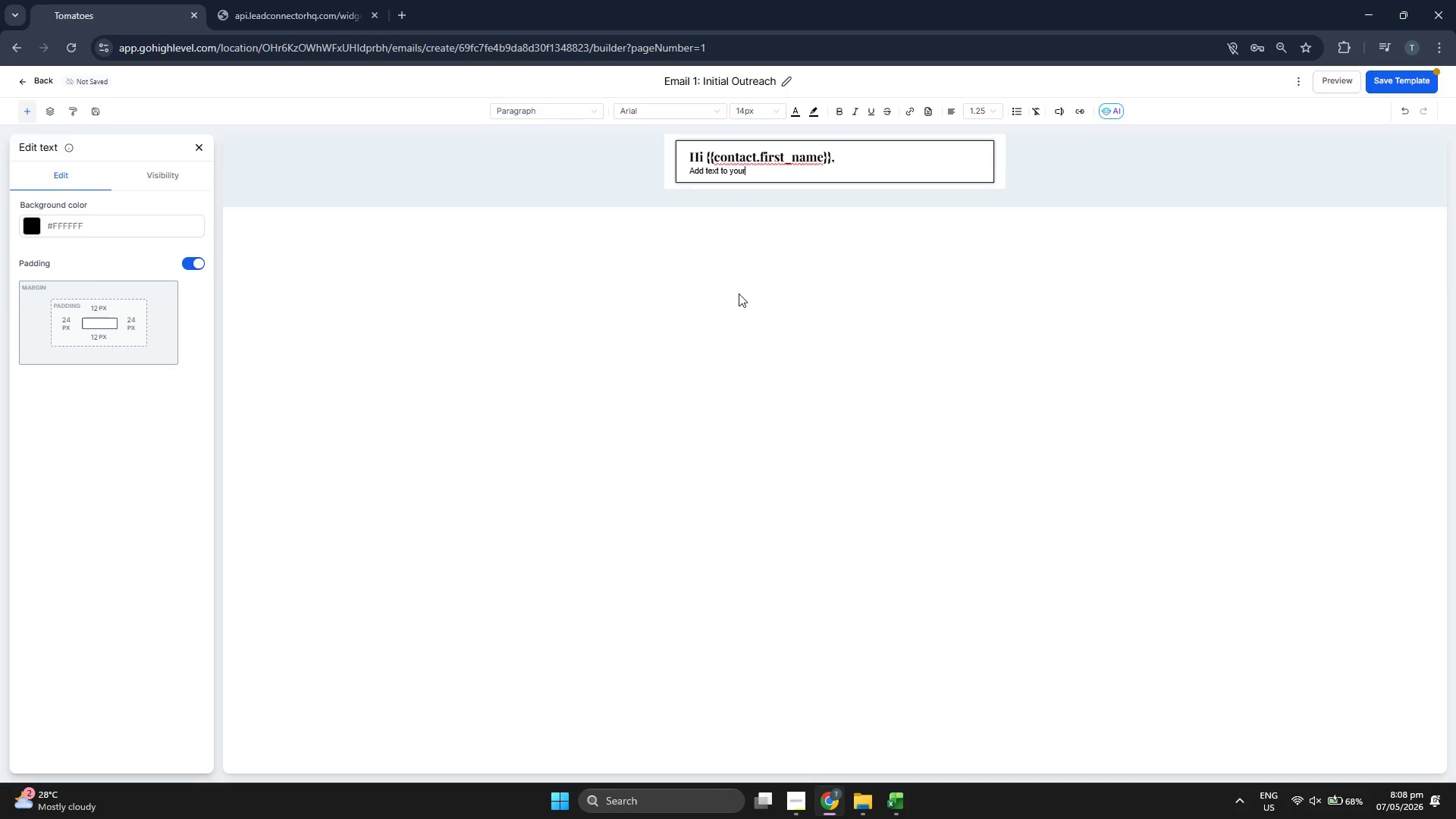 
key(Backspace)
 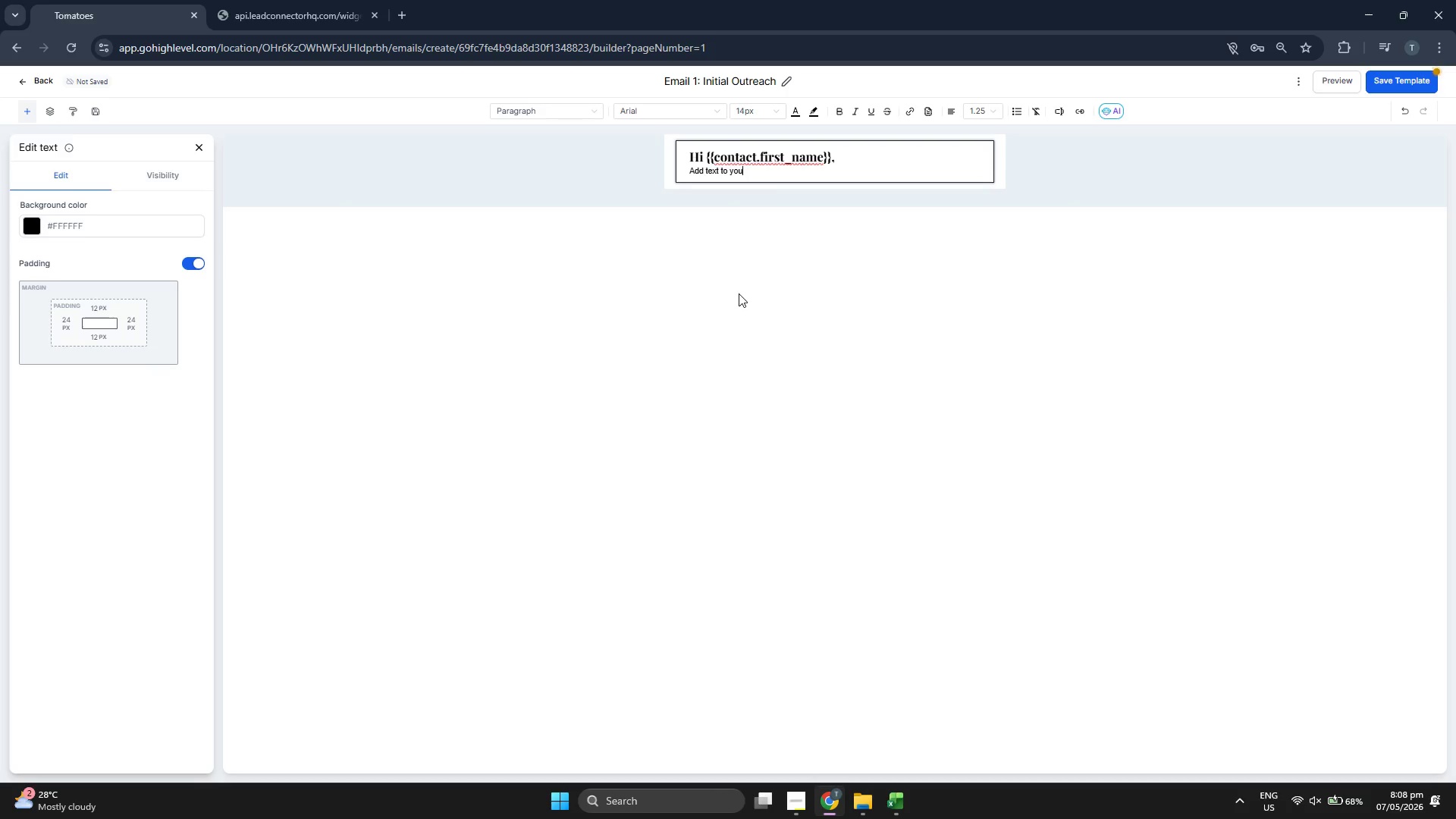 
key(Backspace)
 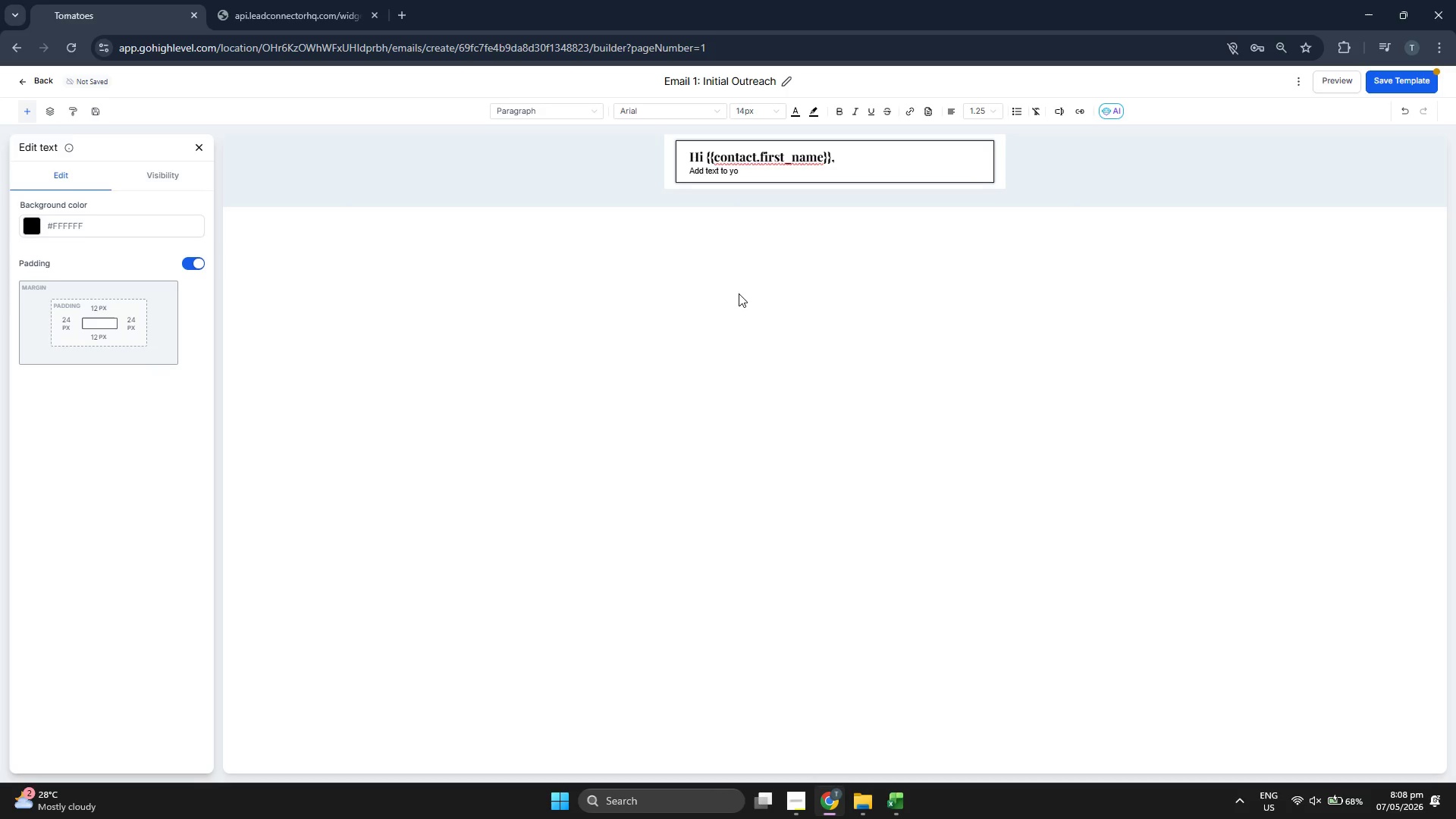 
key(Backspace)
 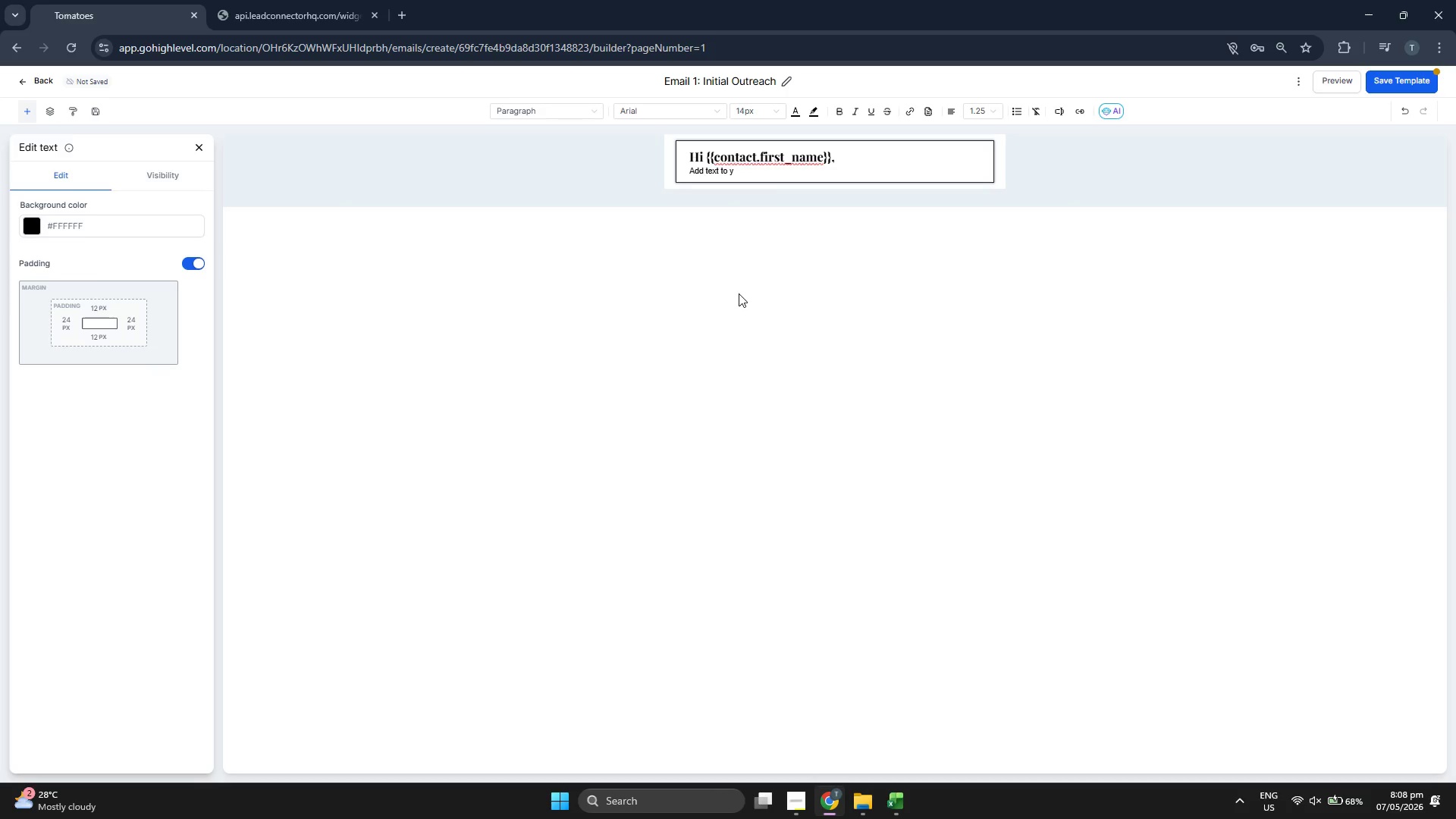 
key(Backspace)
 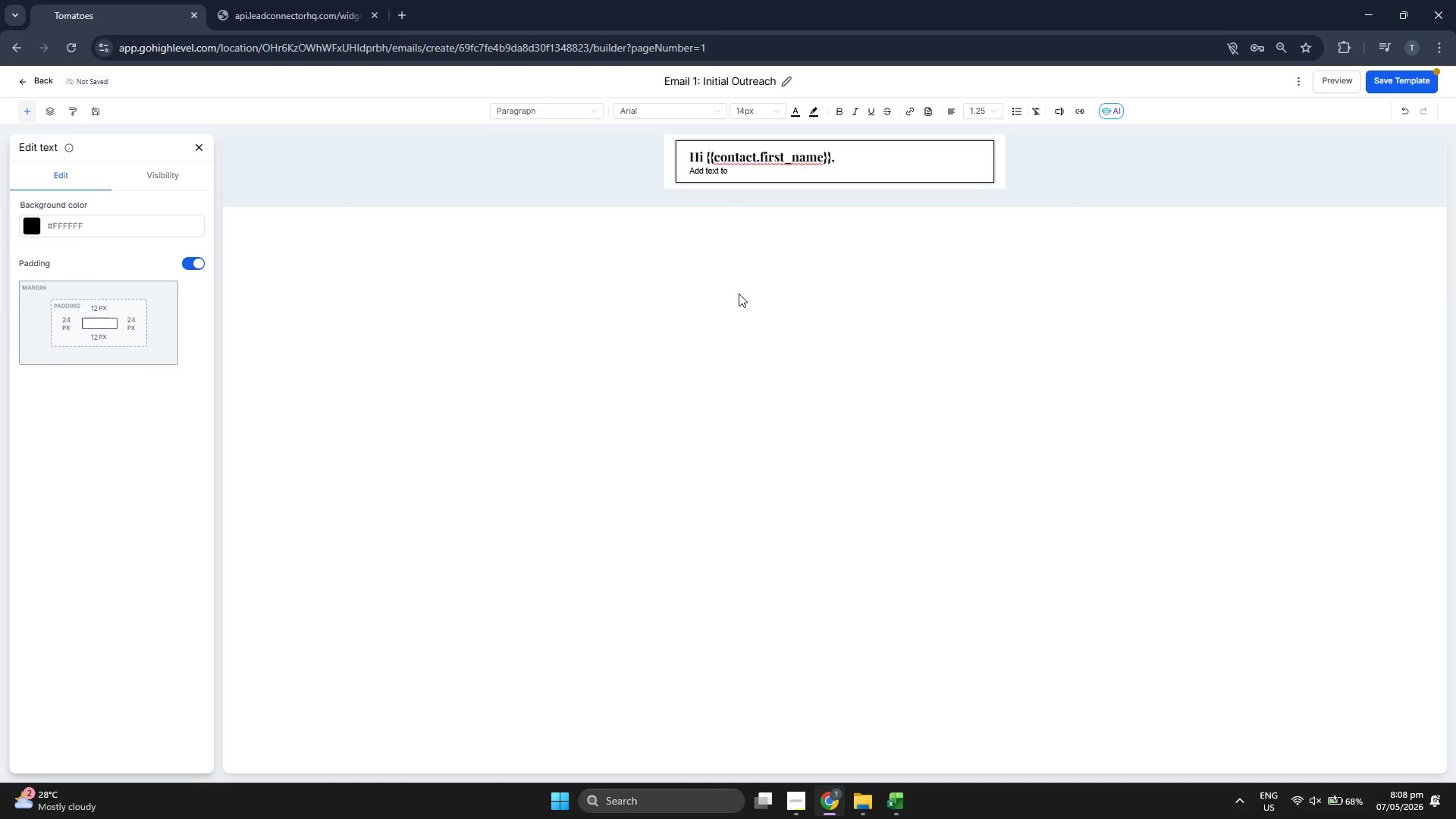 
key(Backspace)
 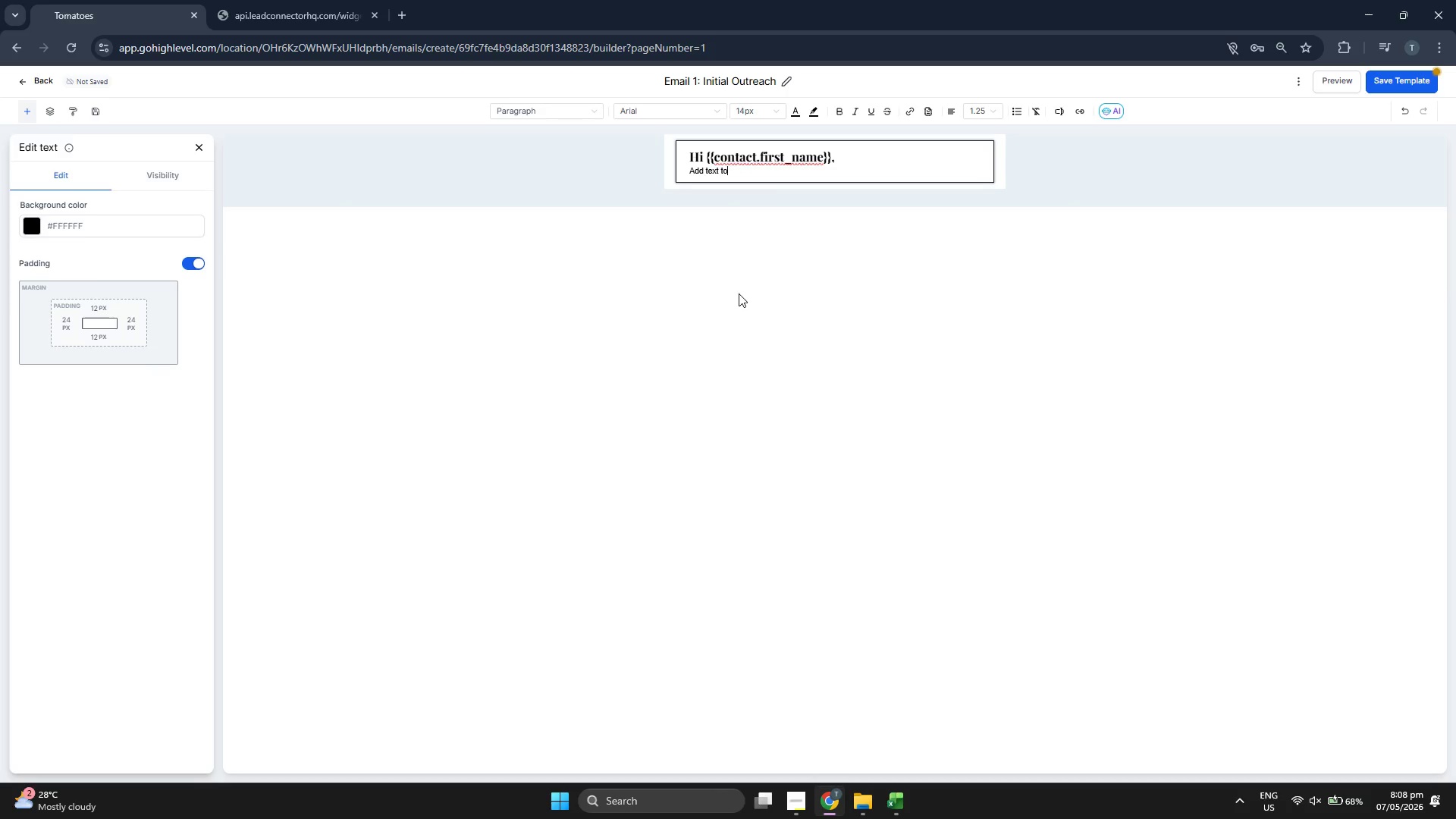 
key(Backspace)
 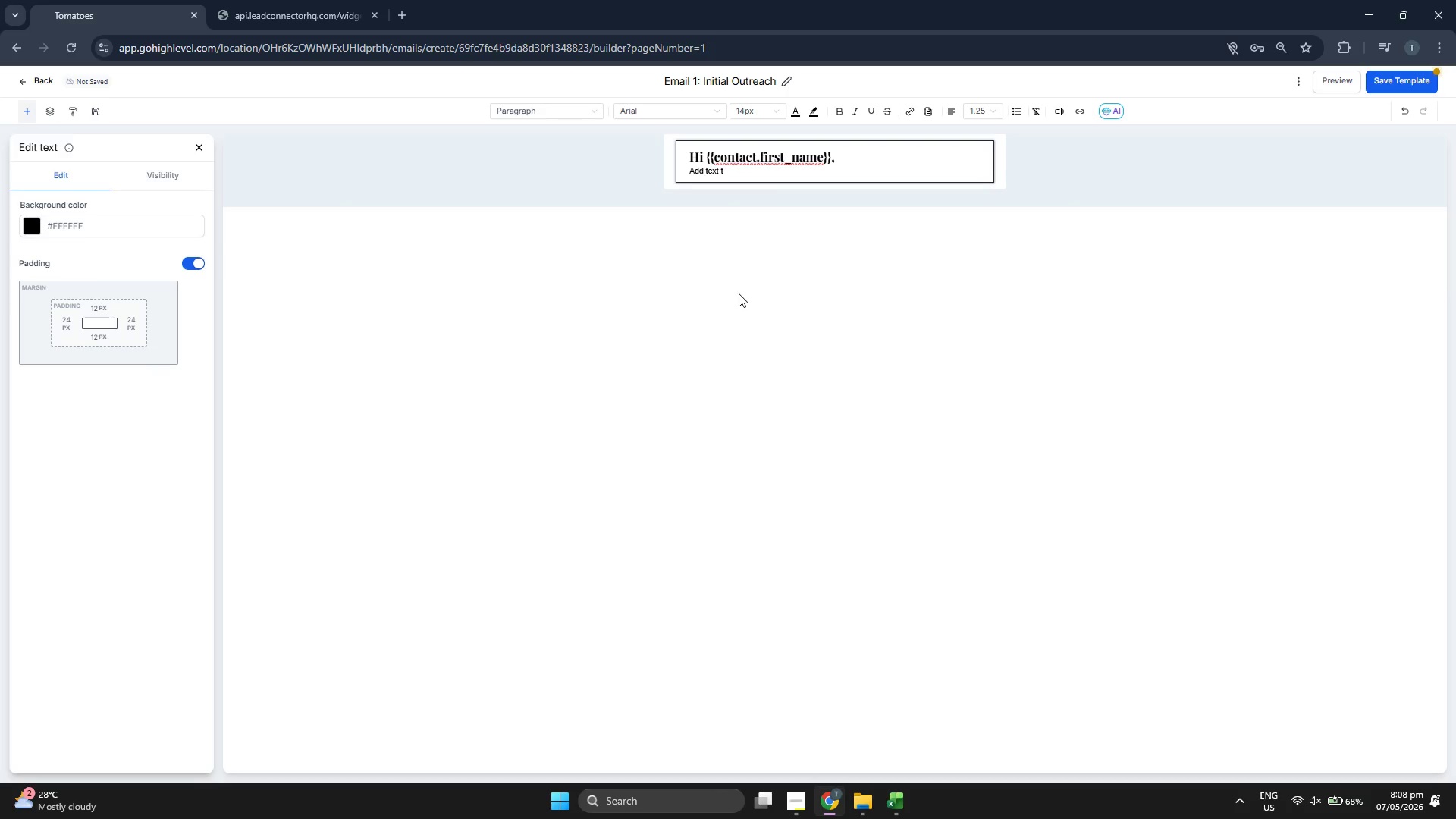 
key(Backspace)
 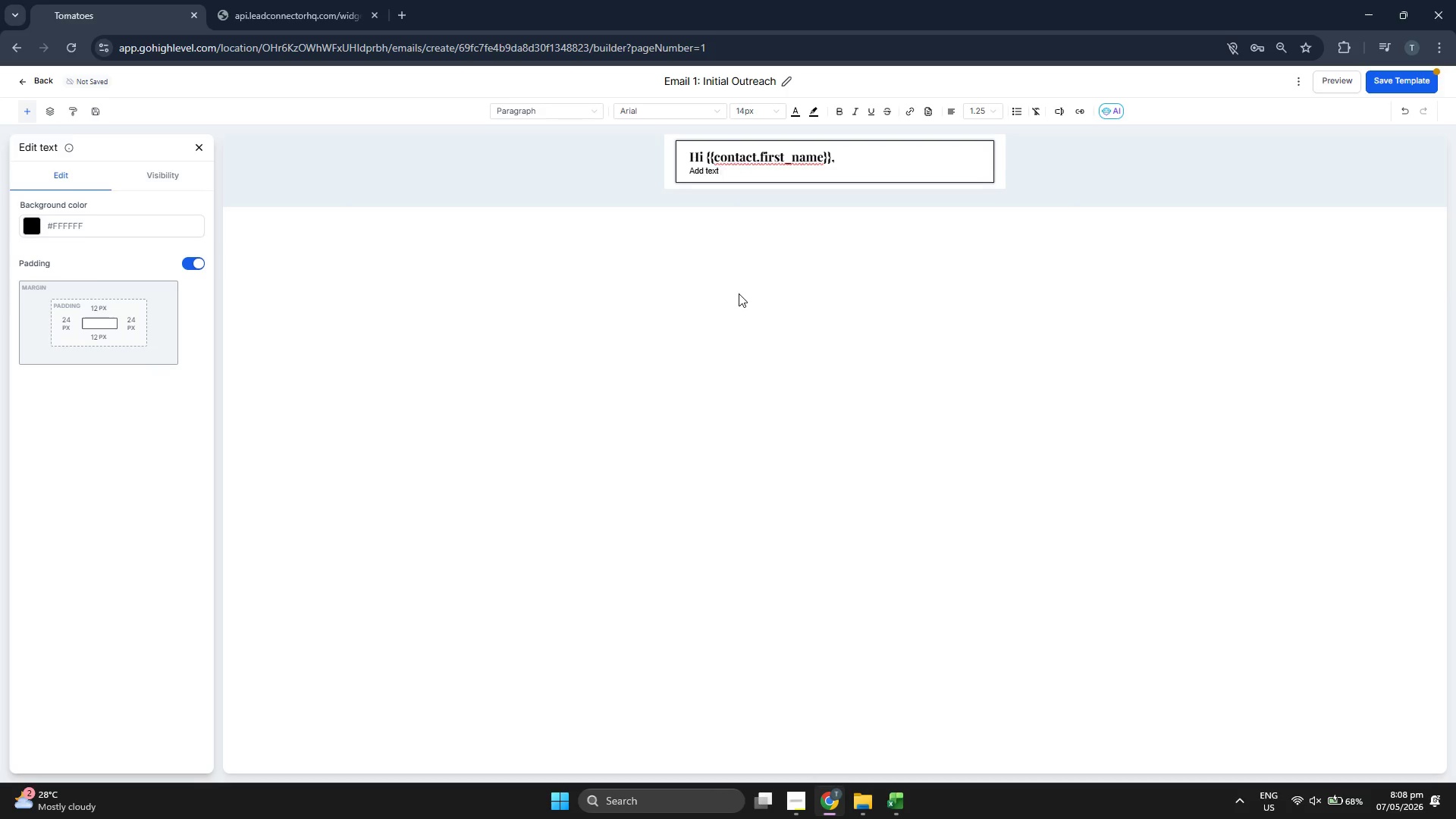 
key(Backspace)
 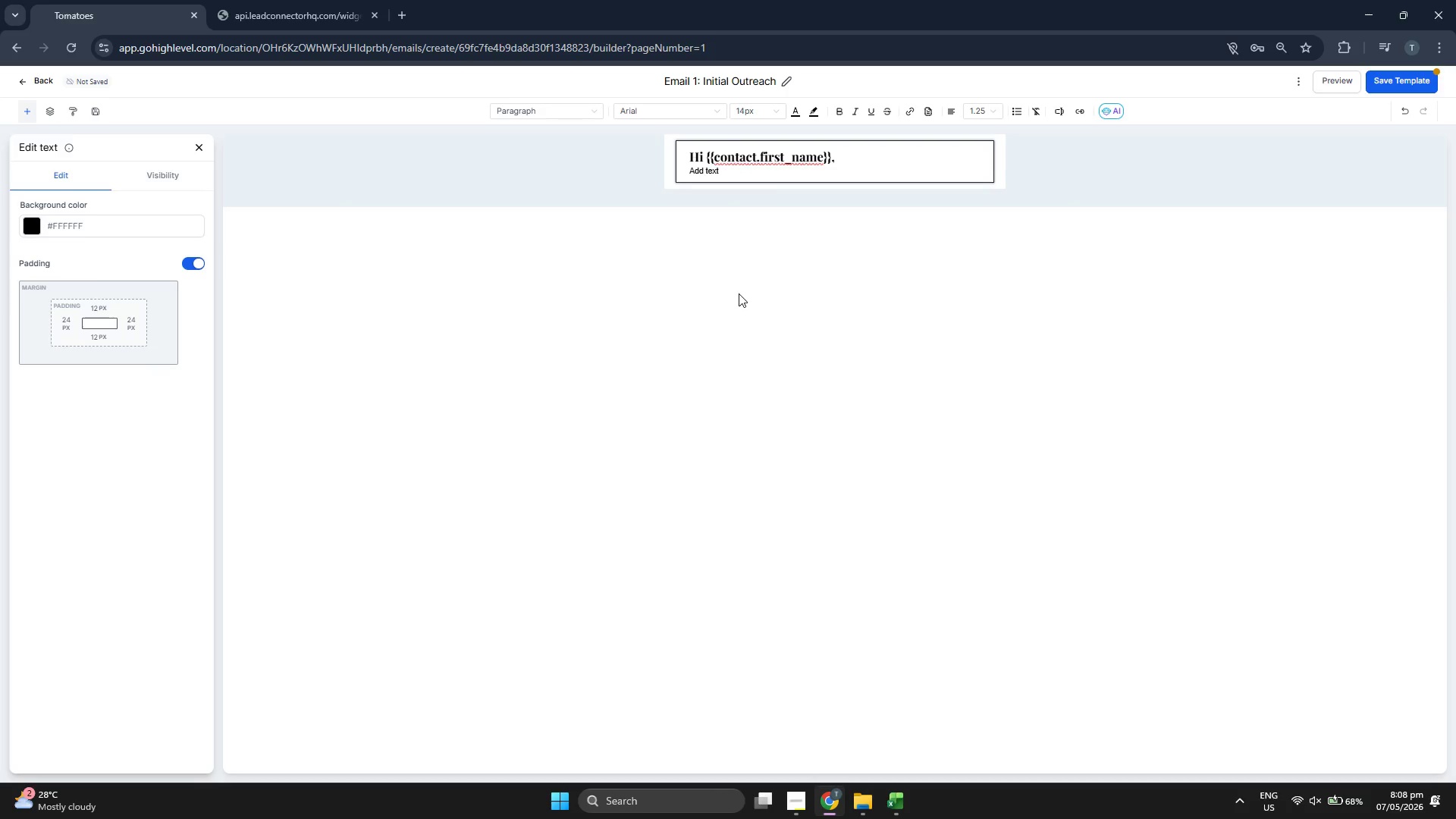 
key(Backspace)
 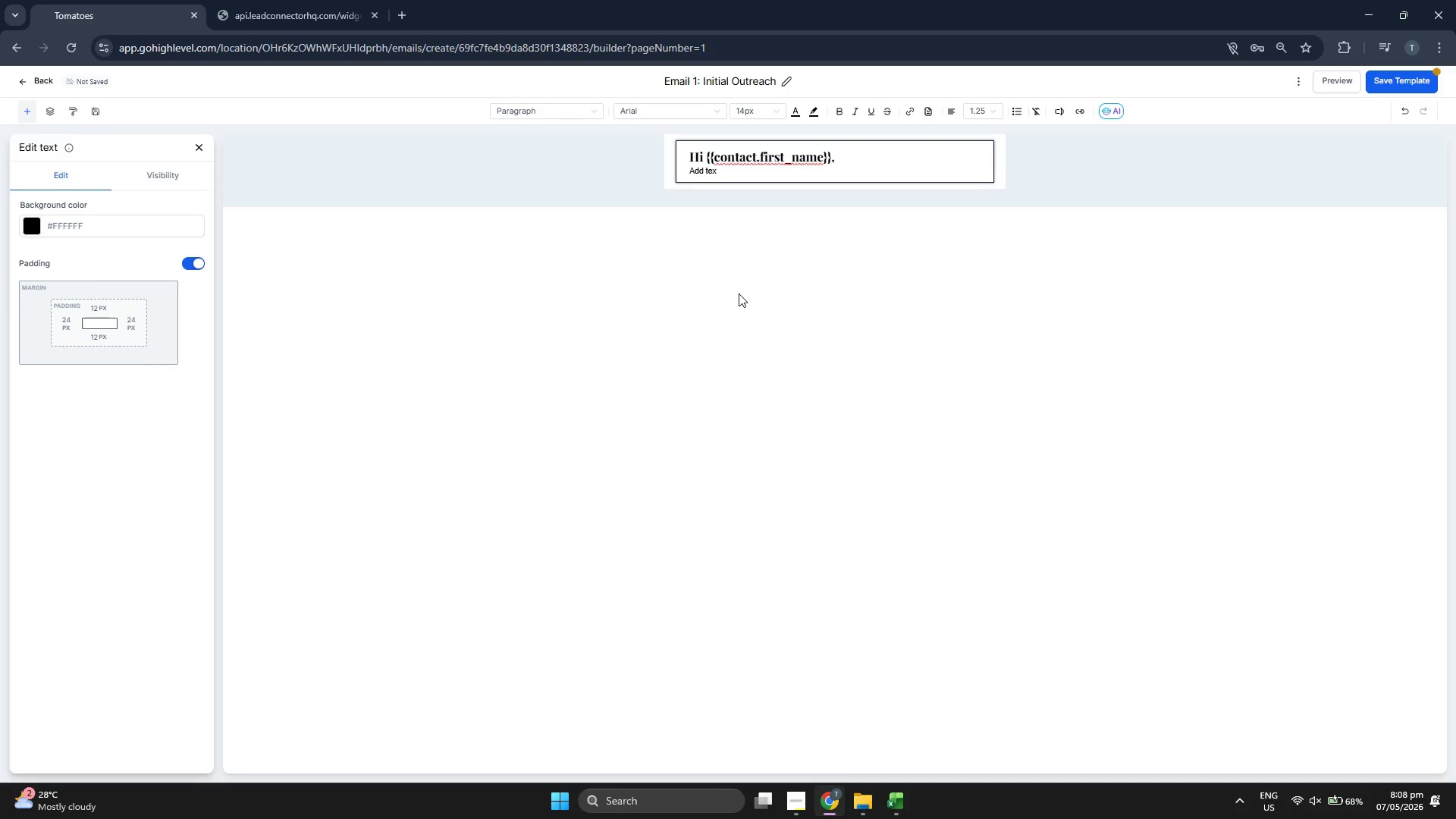 
key(Backspace)
 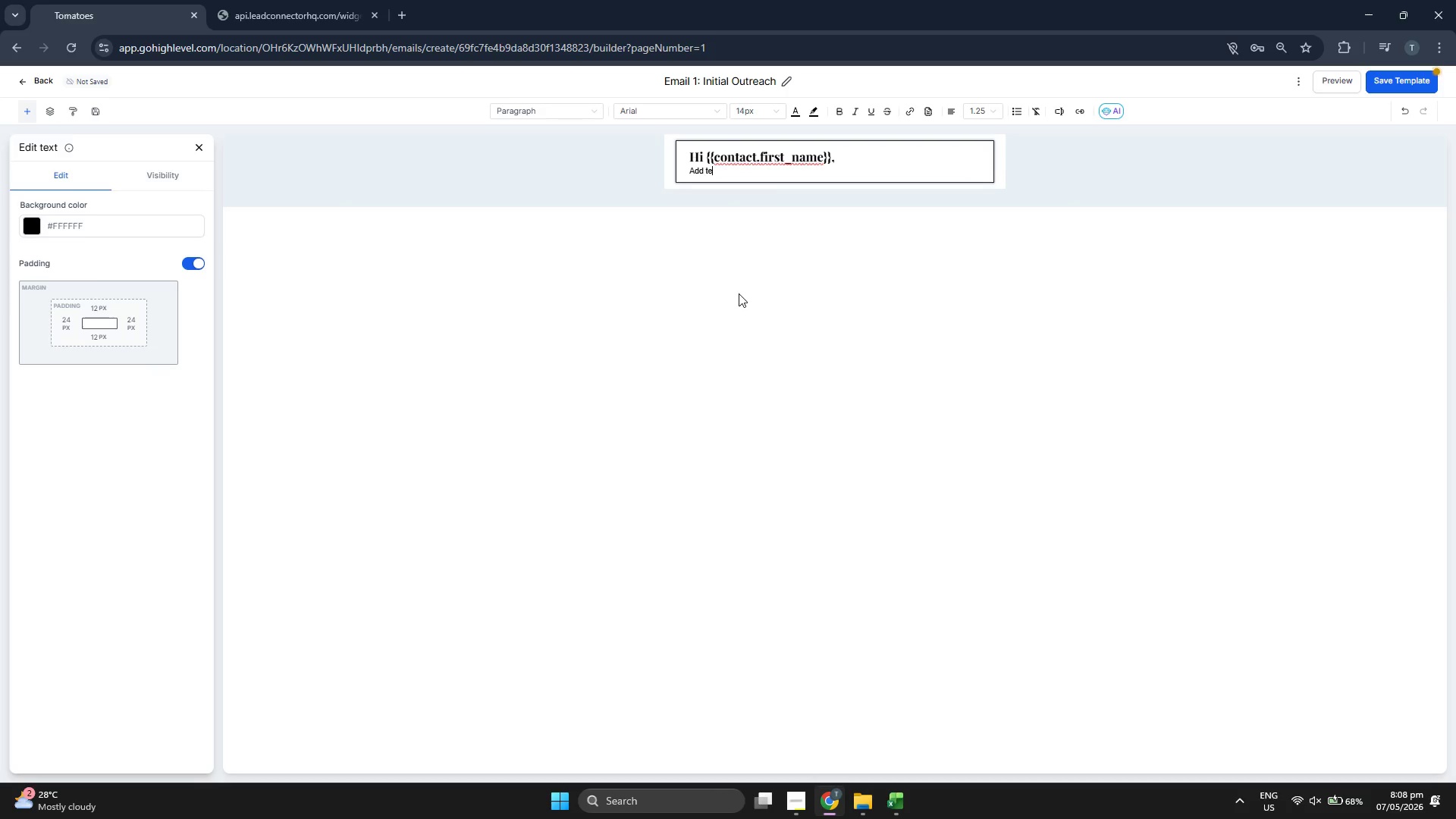 
key(Backspace)
 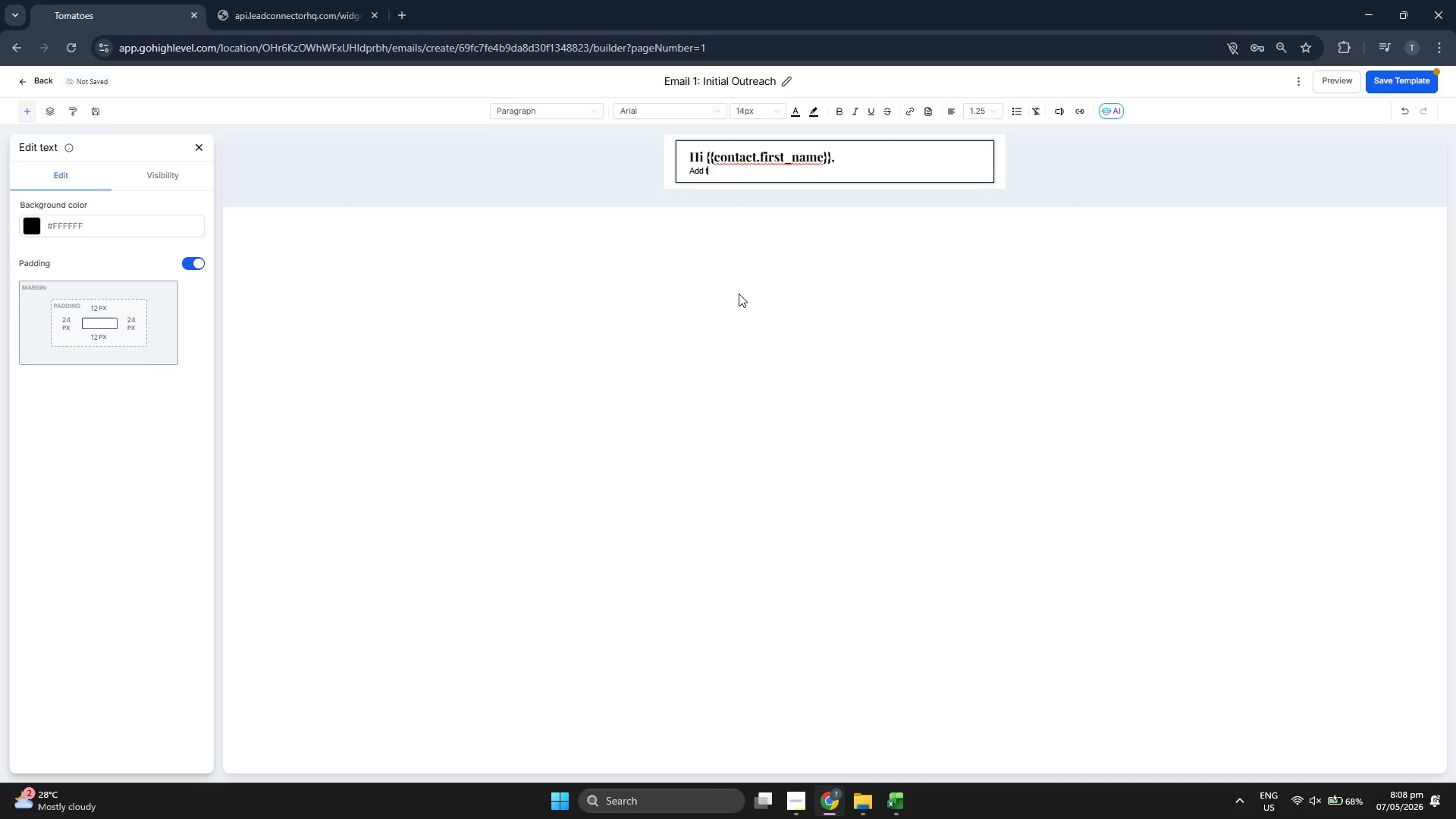 
key(Backspace)
 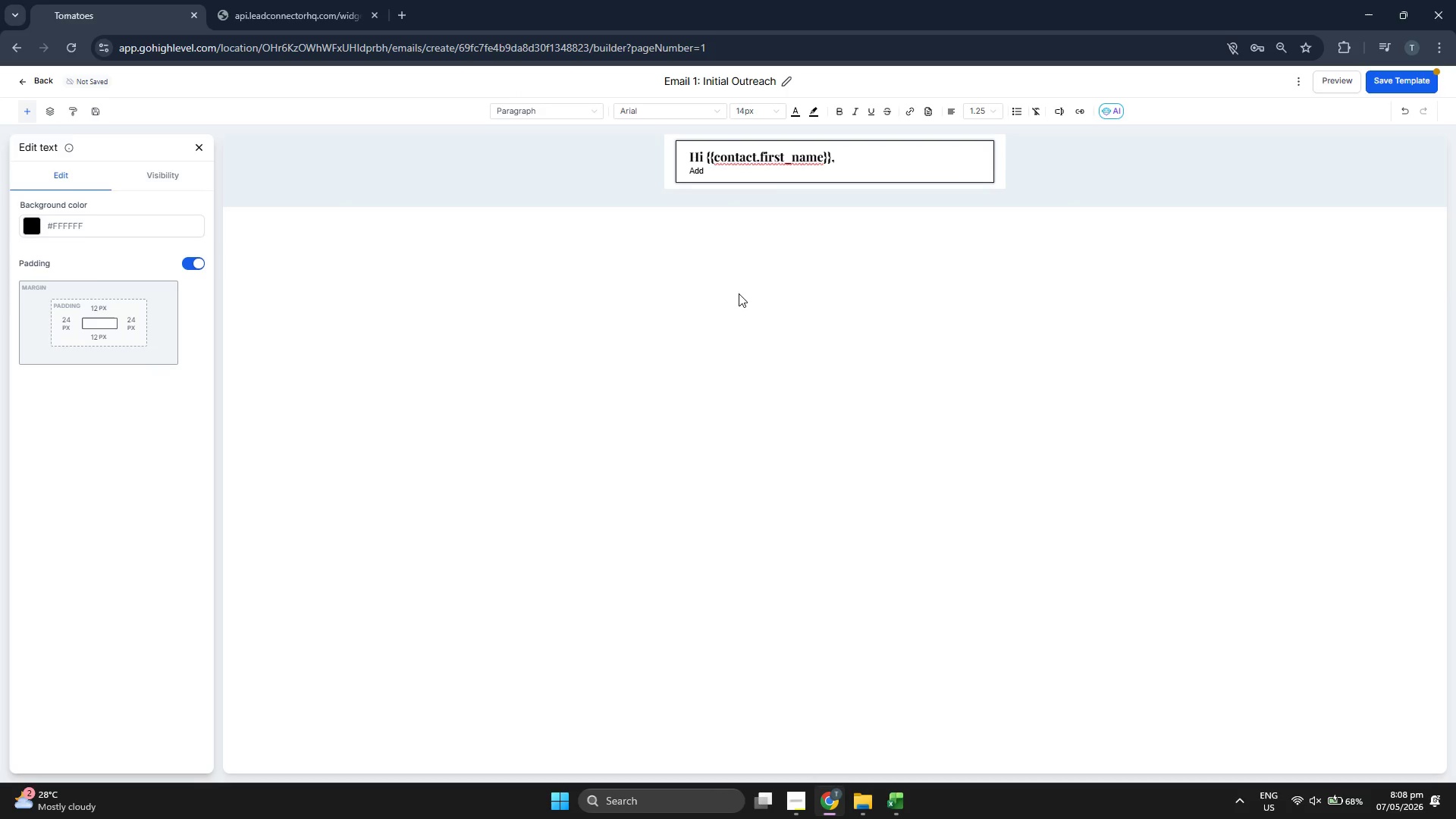 
key(Backspace)
 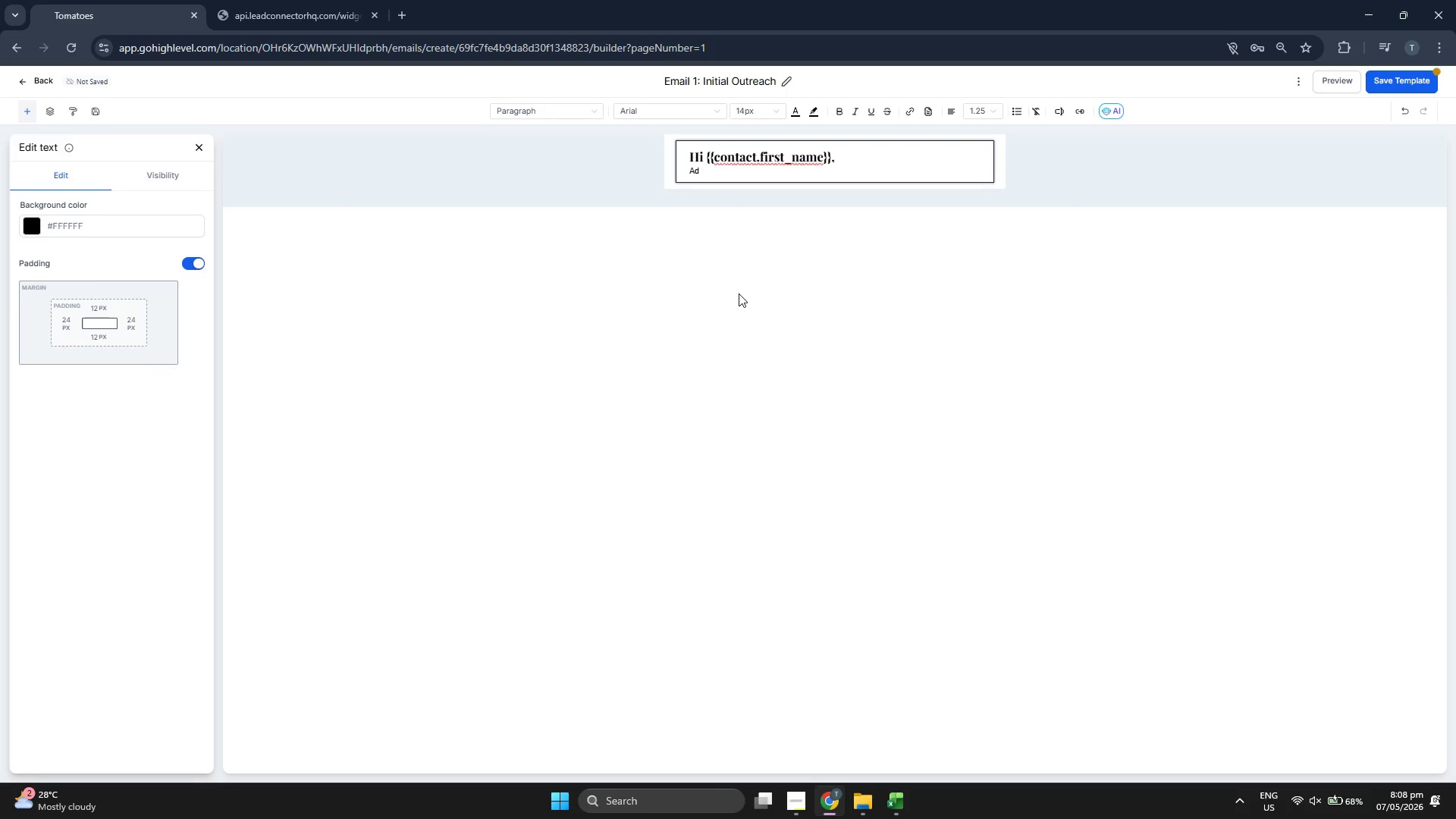 
key(Backspace)
 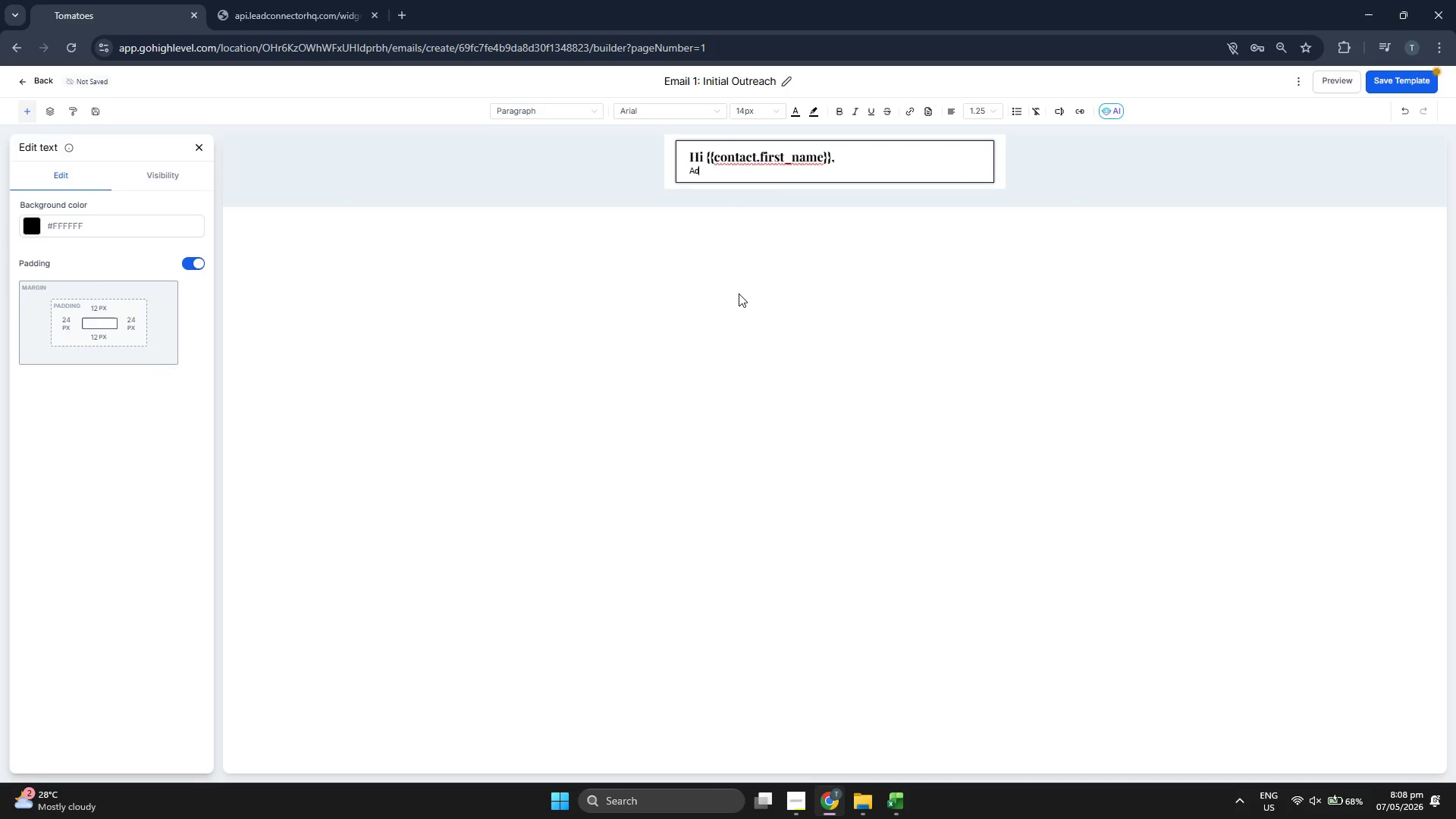 
key(Backspace)
 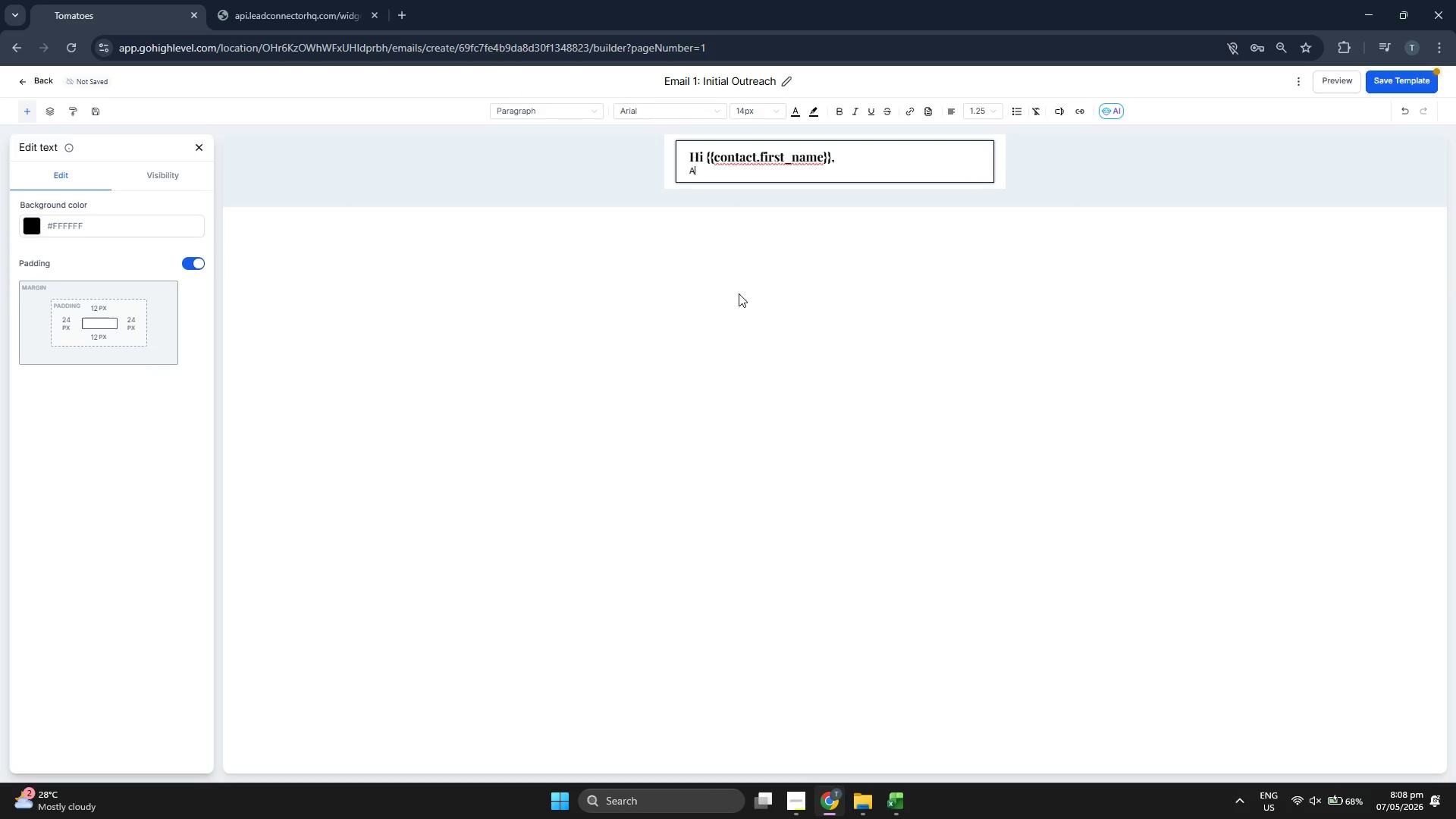 
key(Backspace)
 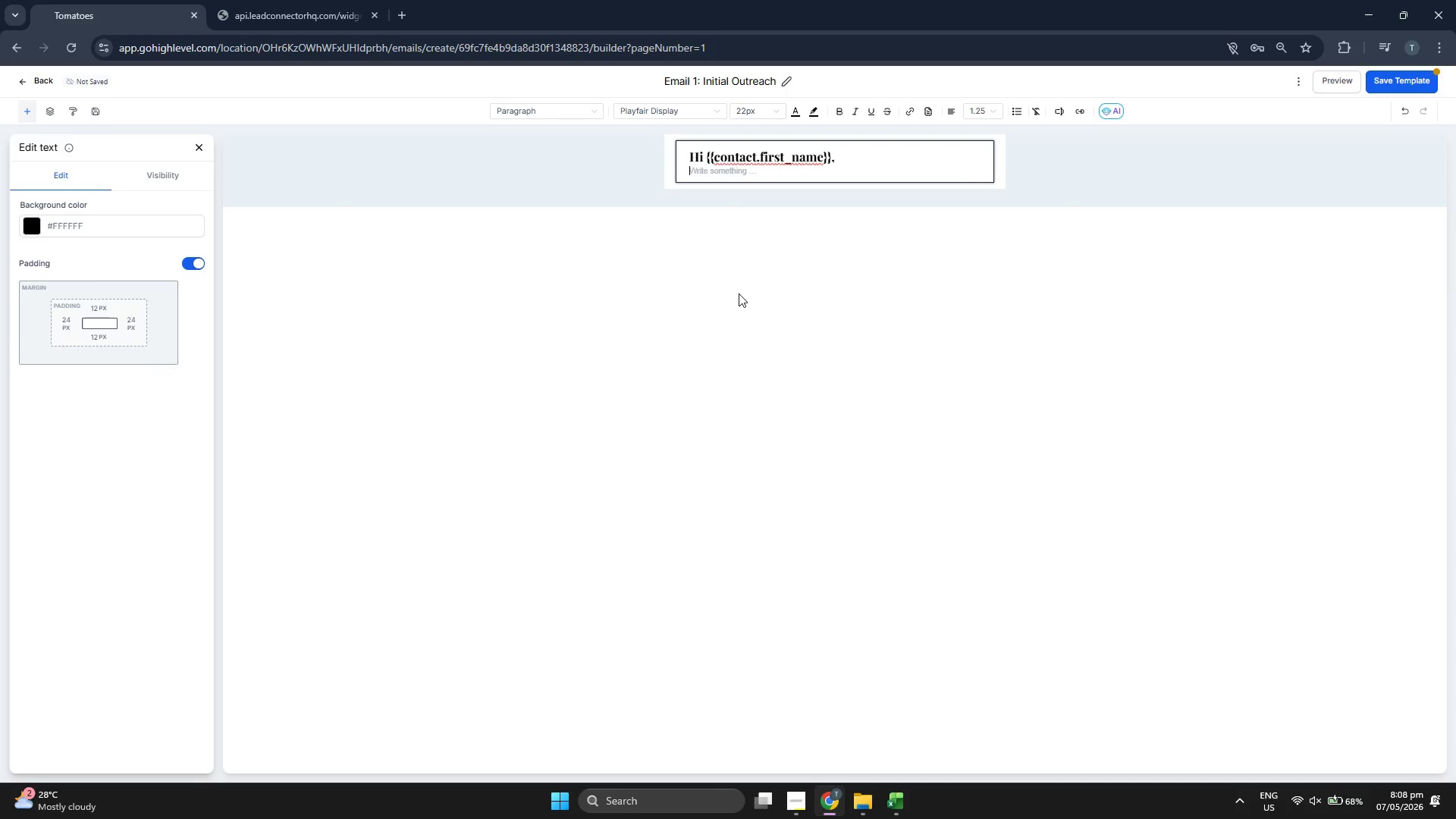 
key(Backspace)
 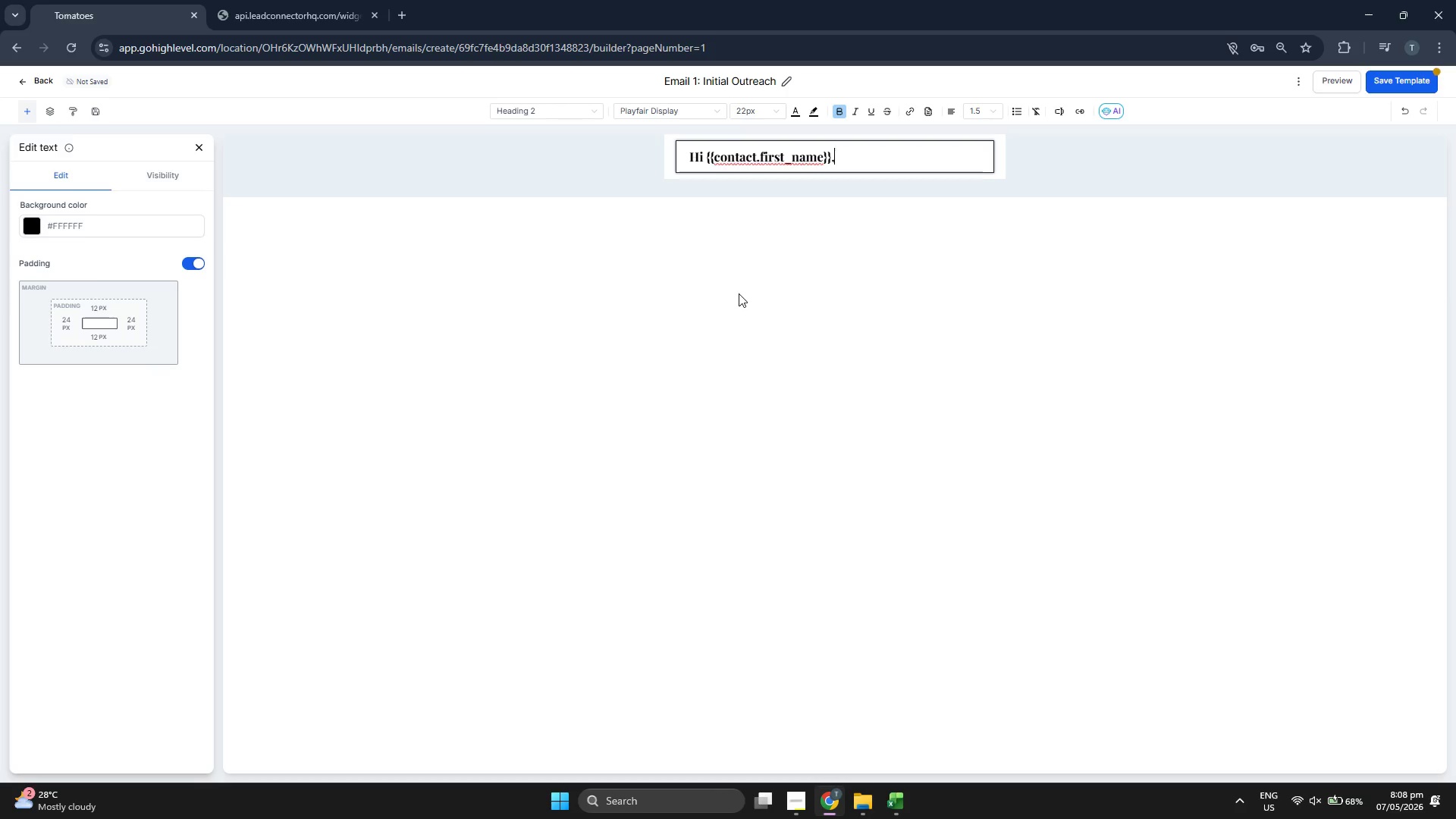 
key(Enter)
 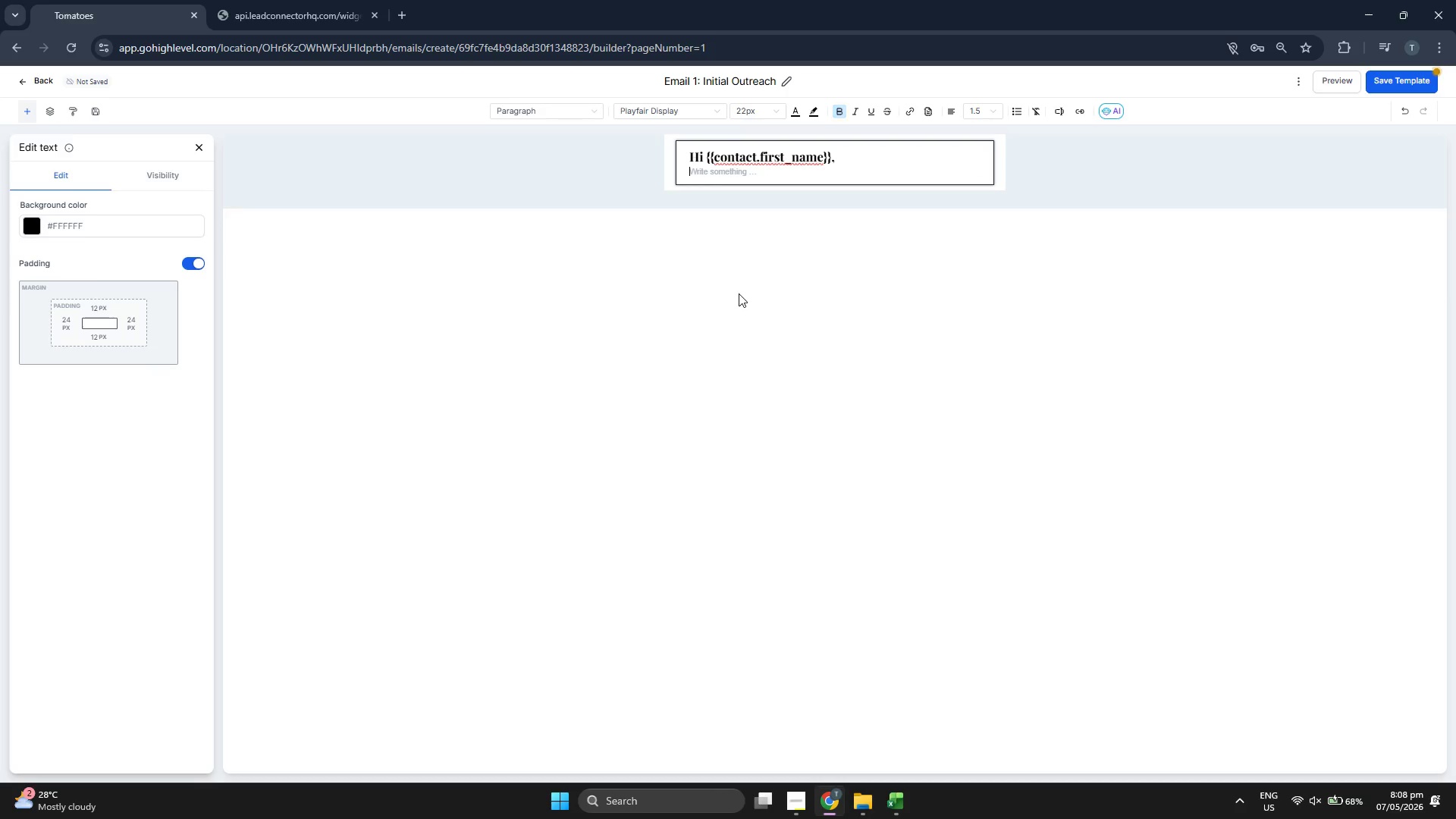 
key(Enter)
 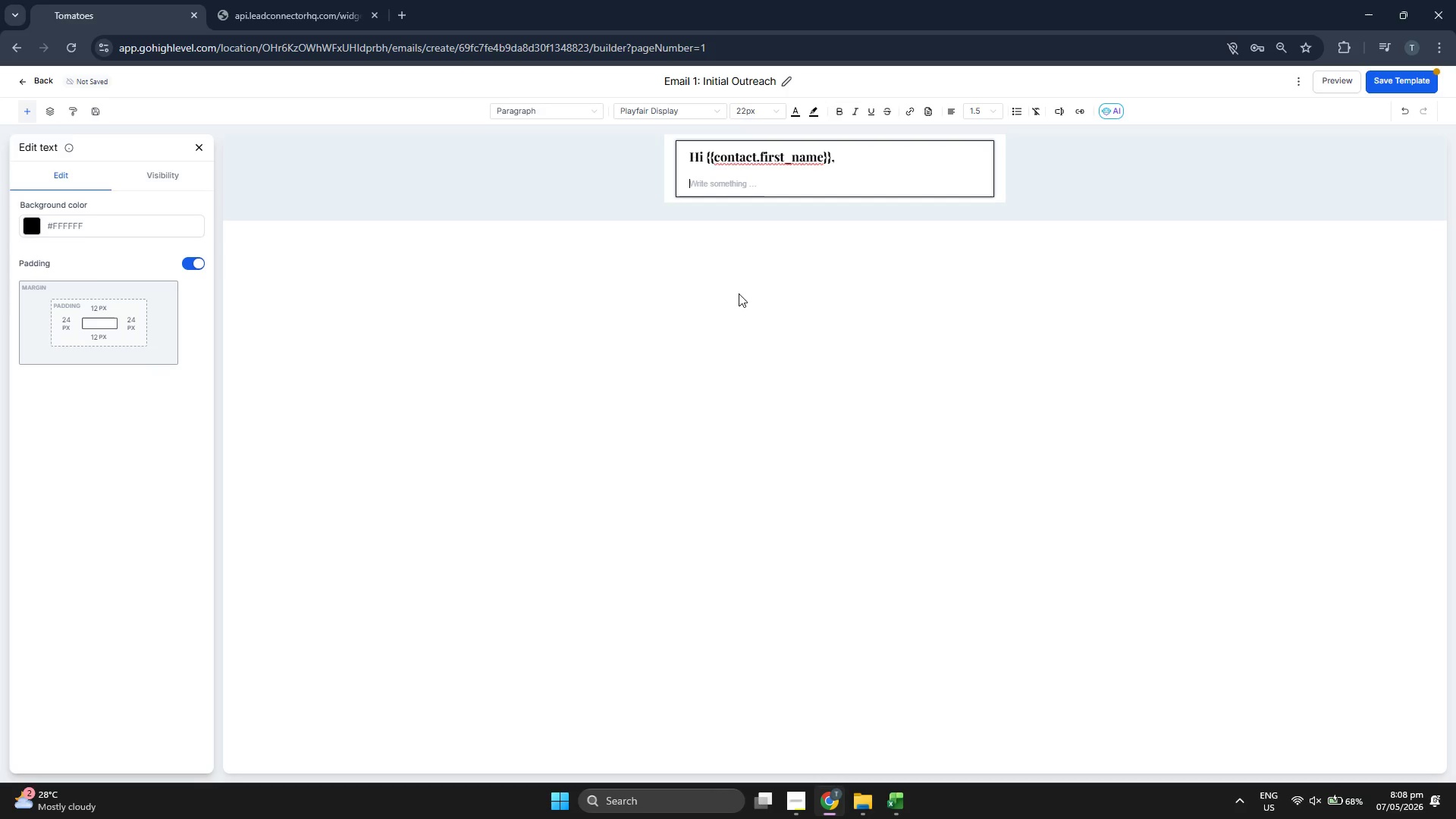 
left_click([676, 105])
 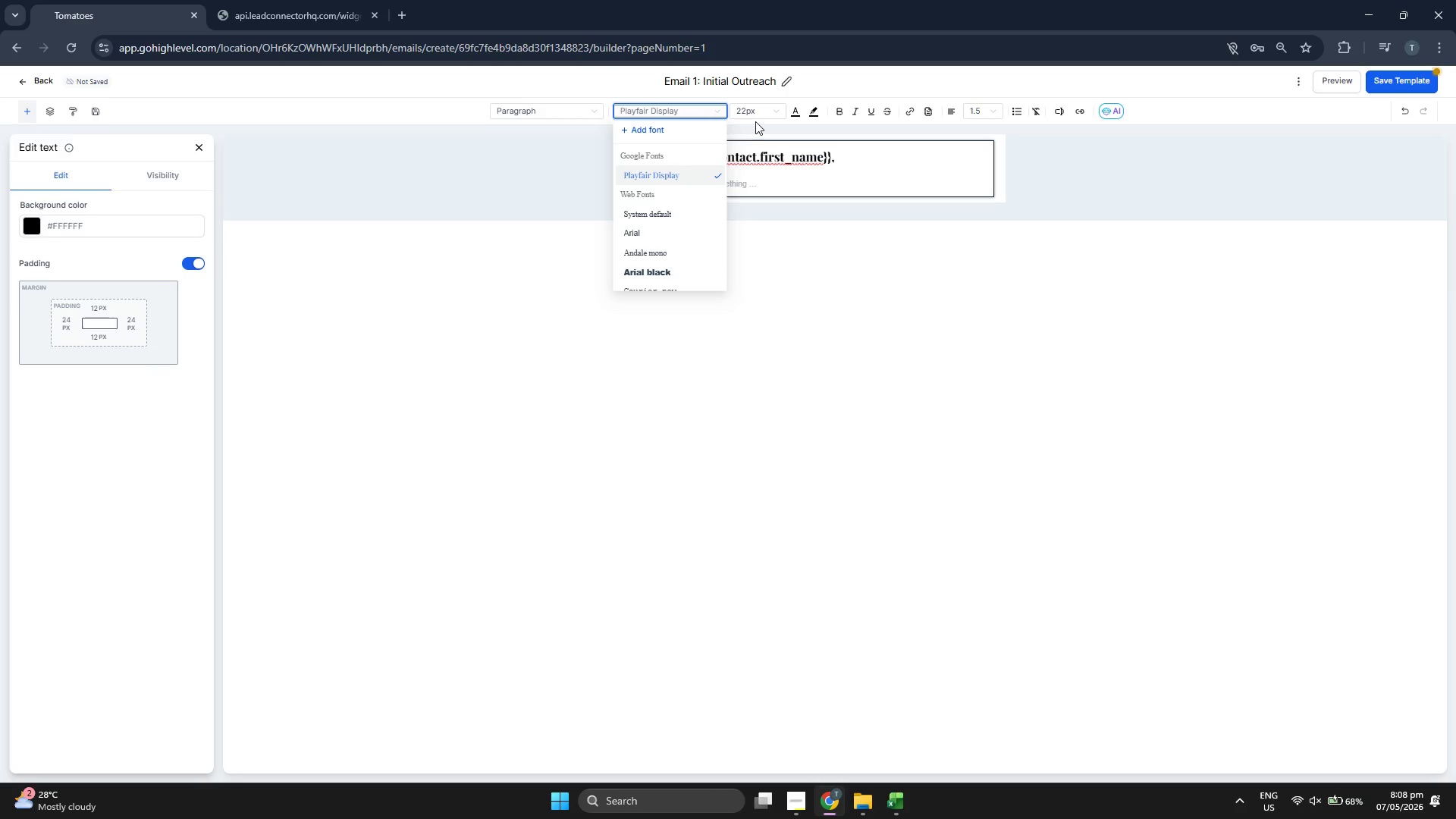 
left_click([764, 115])
 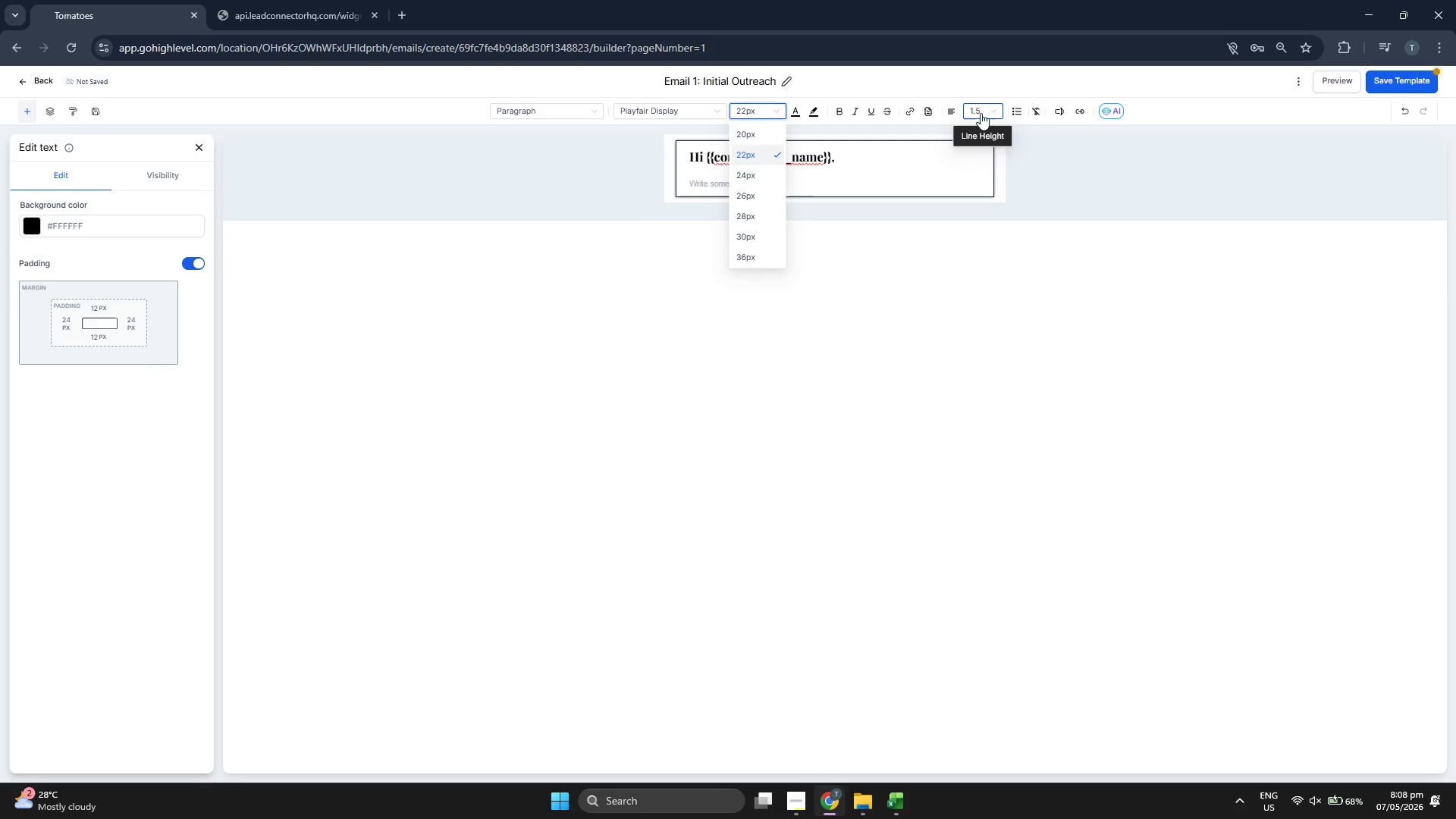 
left_click([667, 110])
 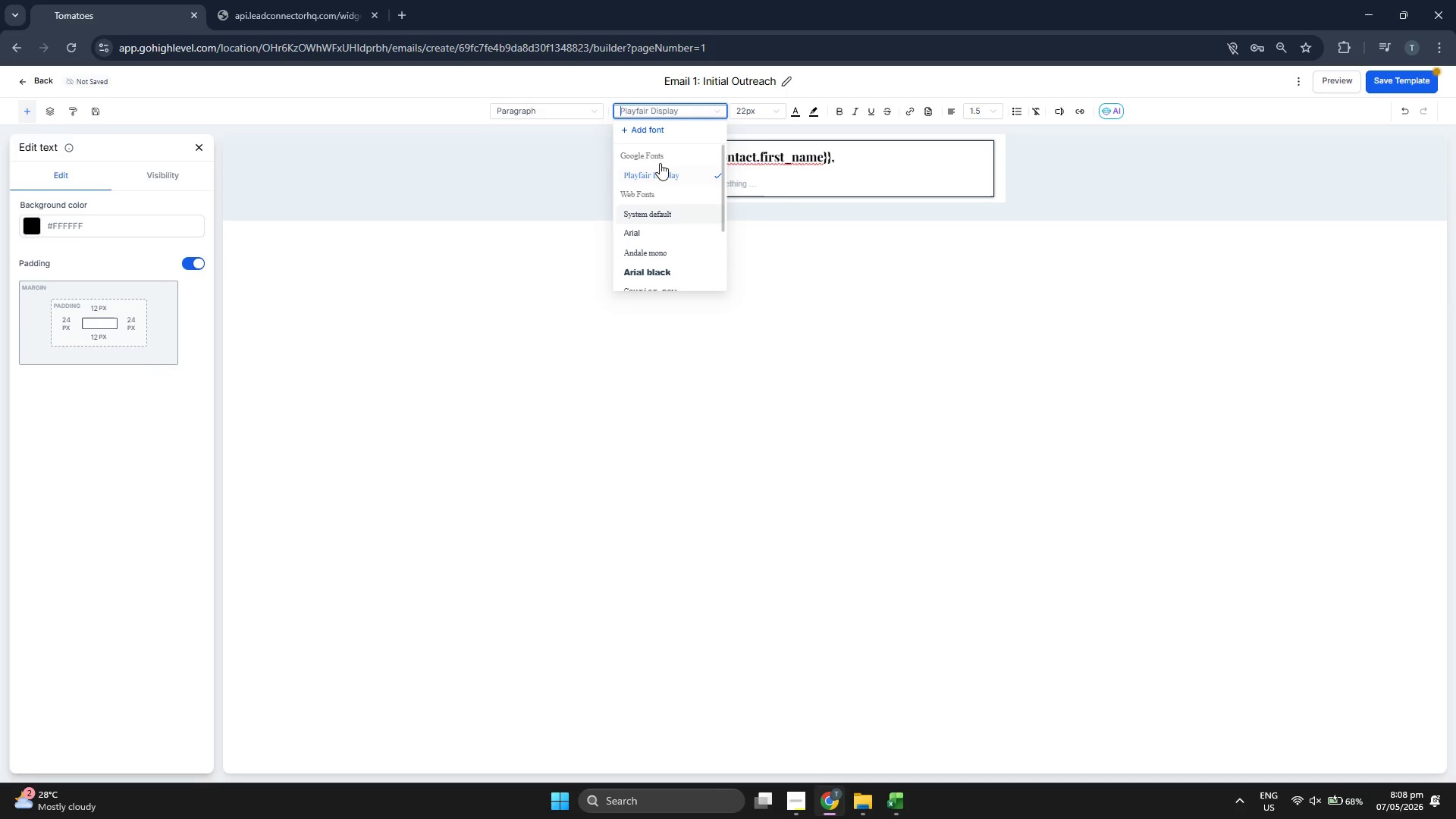 
left_click([659, 132])
 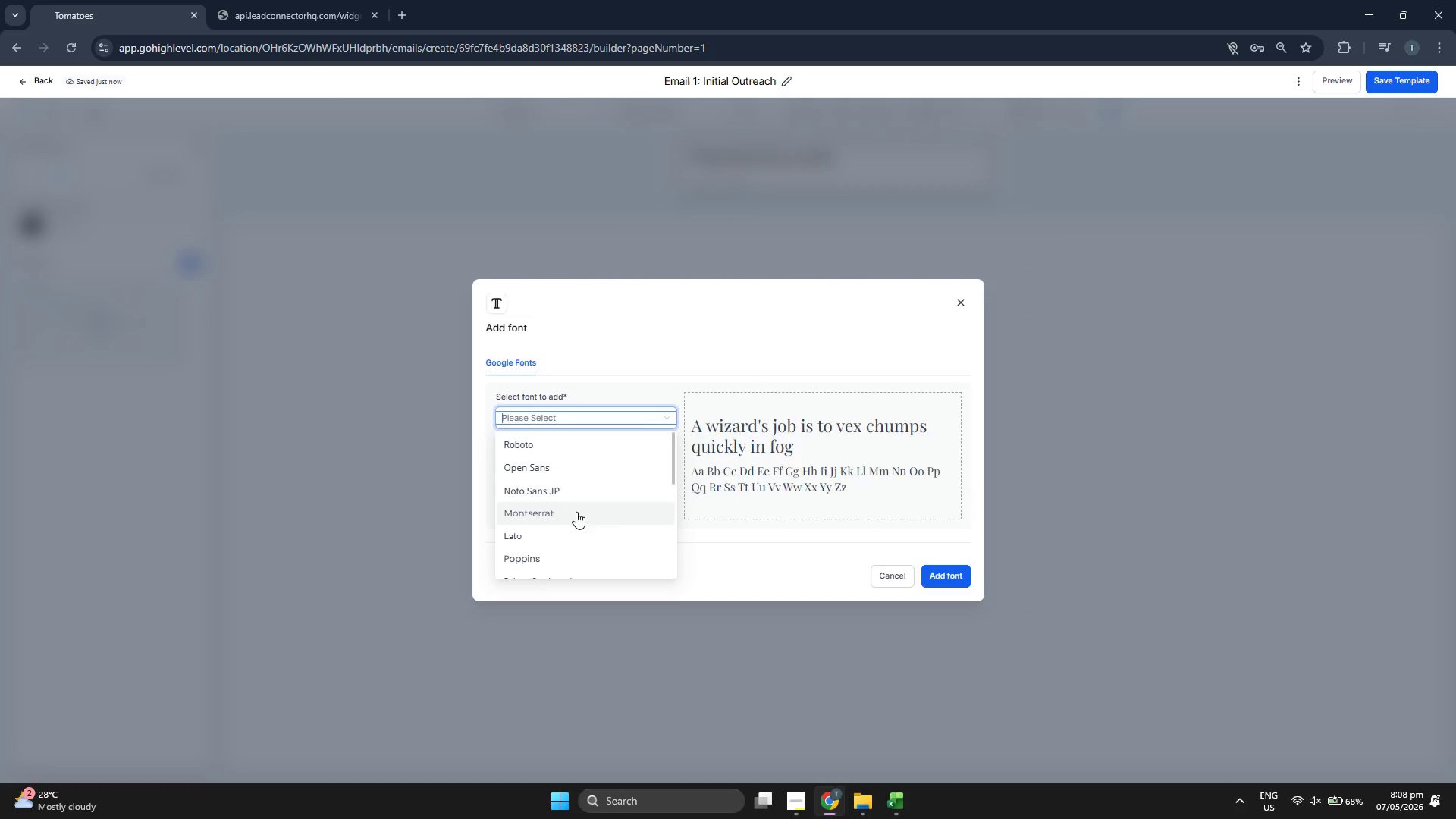 
left_click([944, 586])
 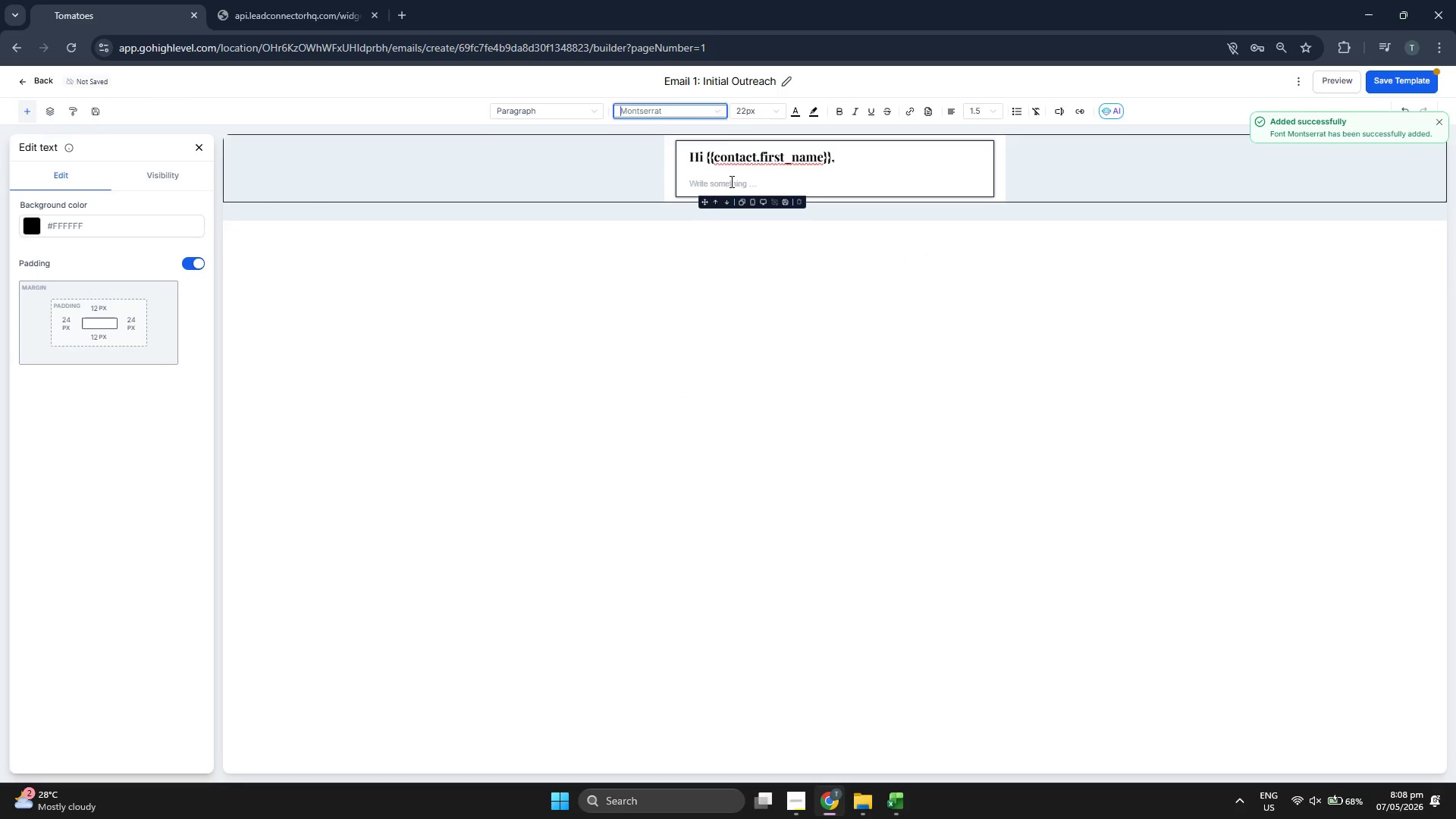 
left_click([750, 107])
 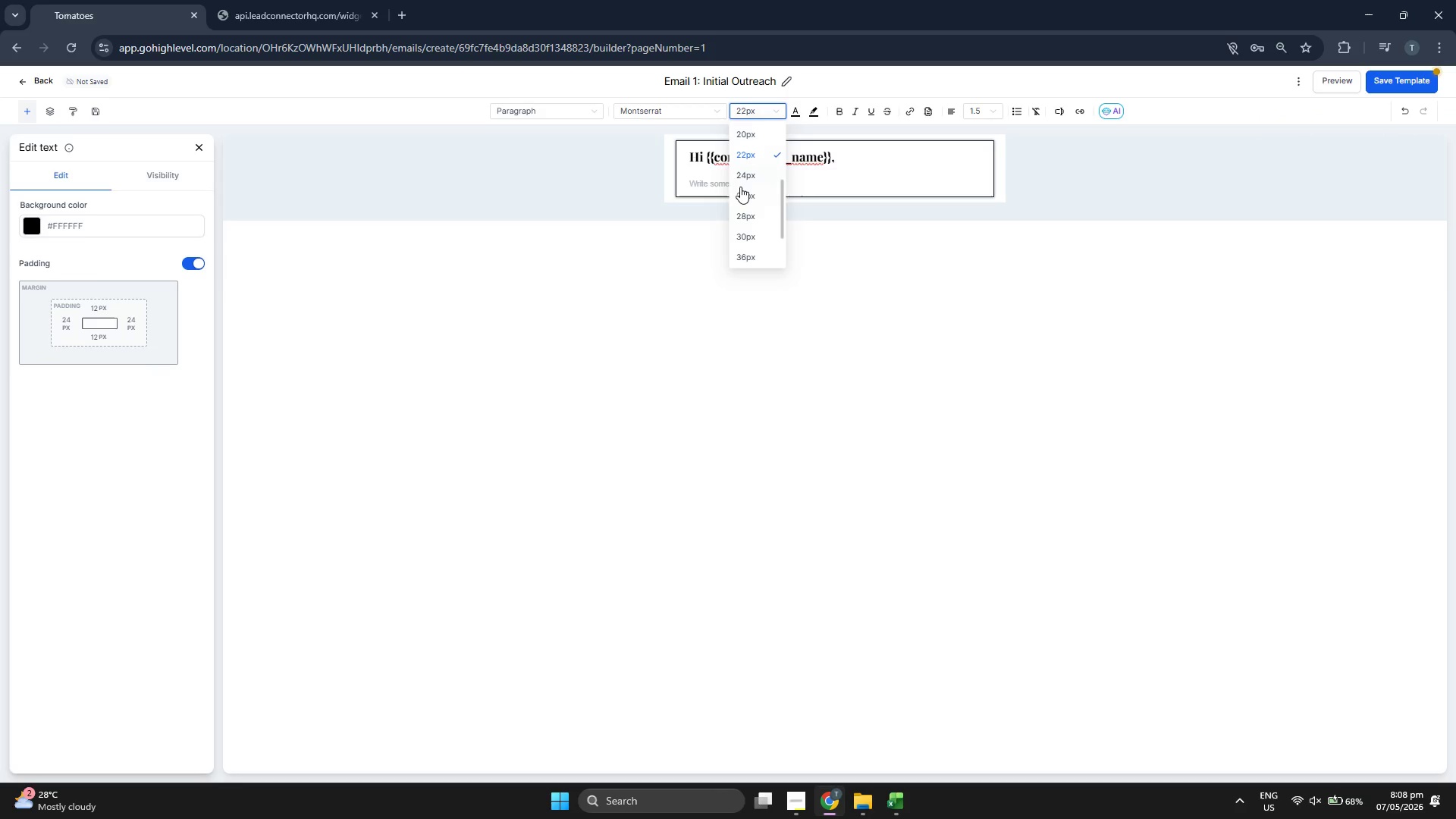 
scroll: coordinate [741, 183], scroll_direction: up, amount: 1.0
 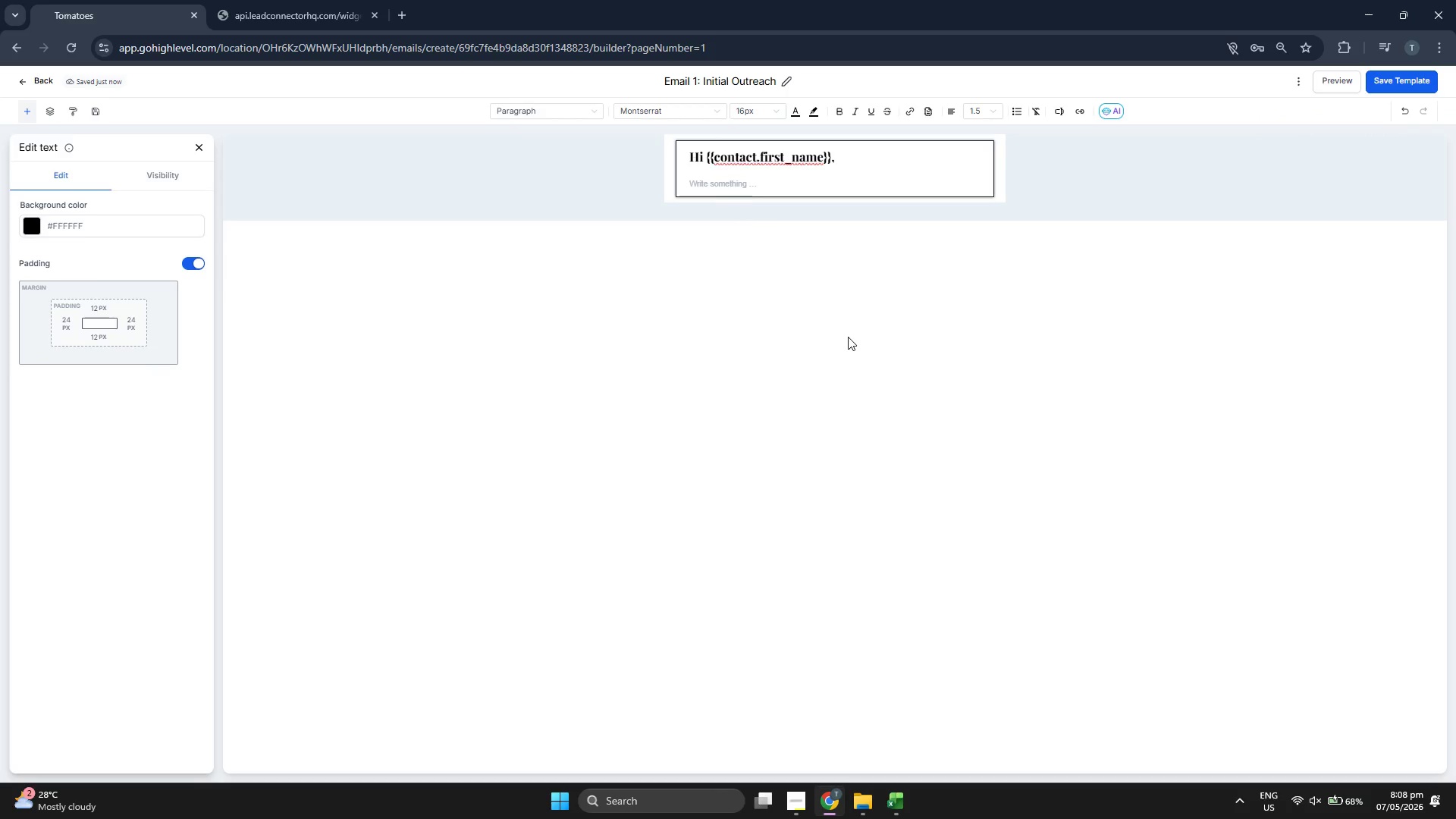 
wait(5.4)
 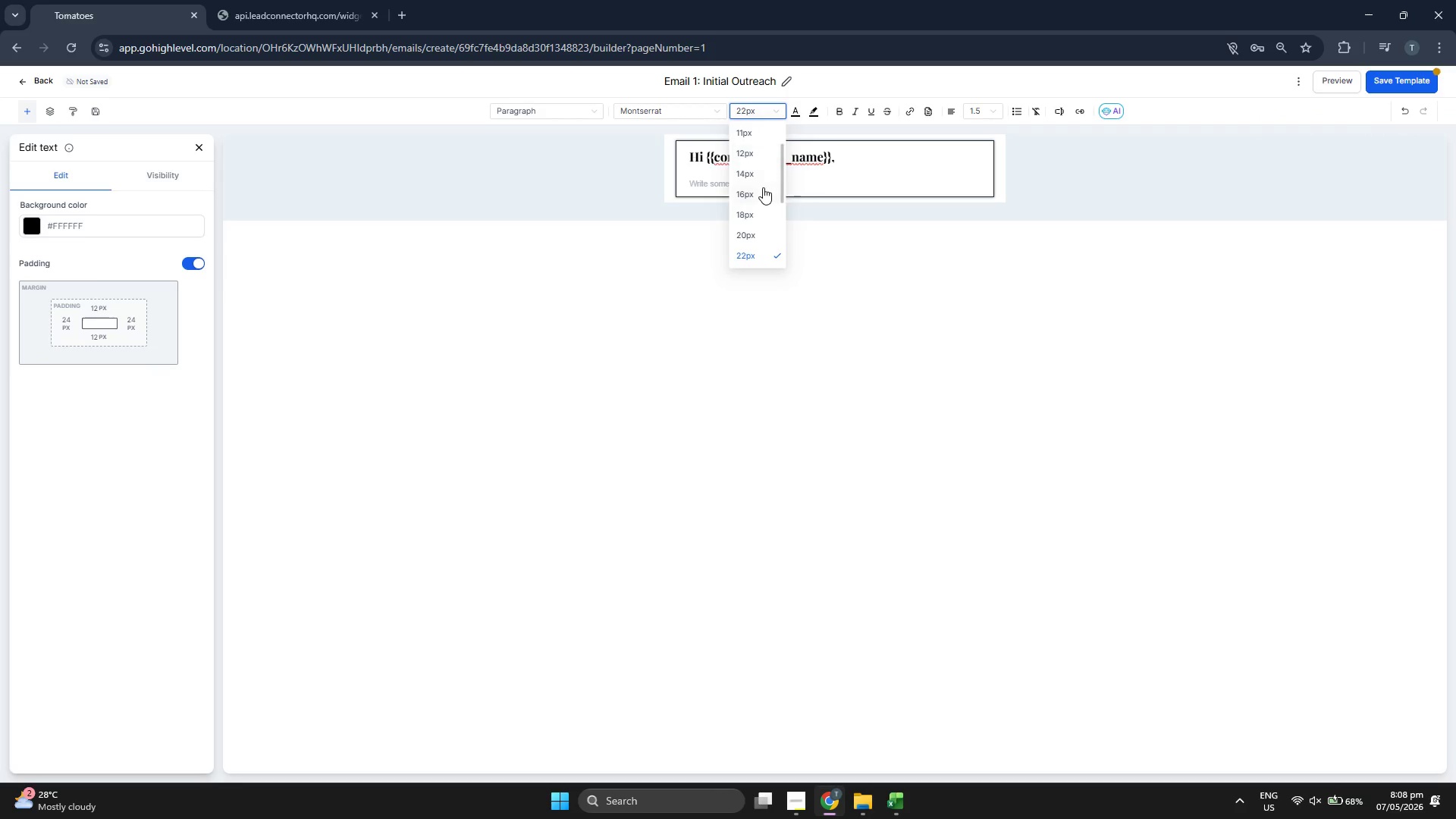 
type(We've been following your jo)
key(Backspace)
type(ourney on )
 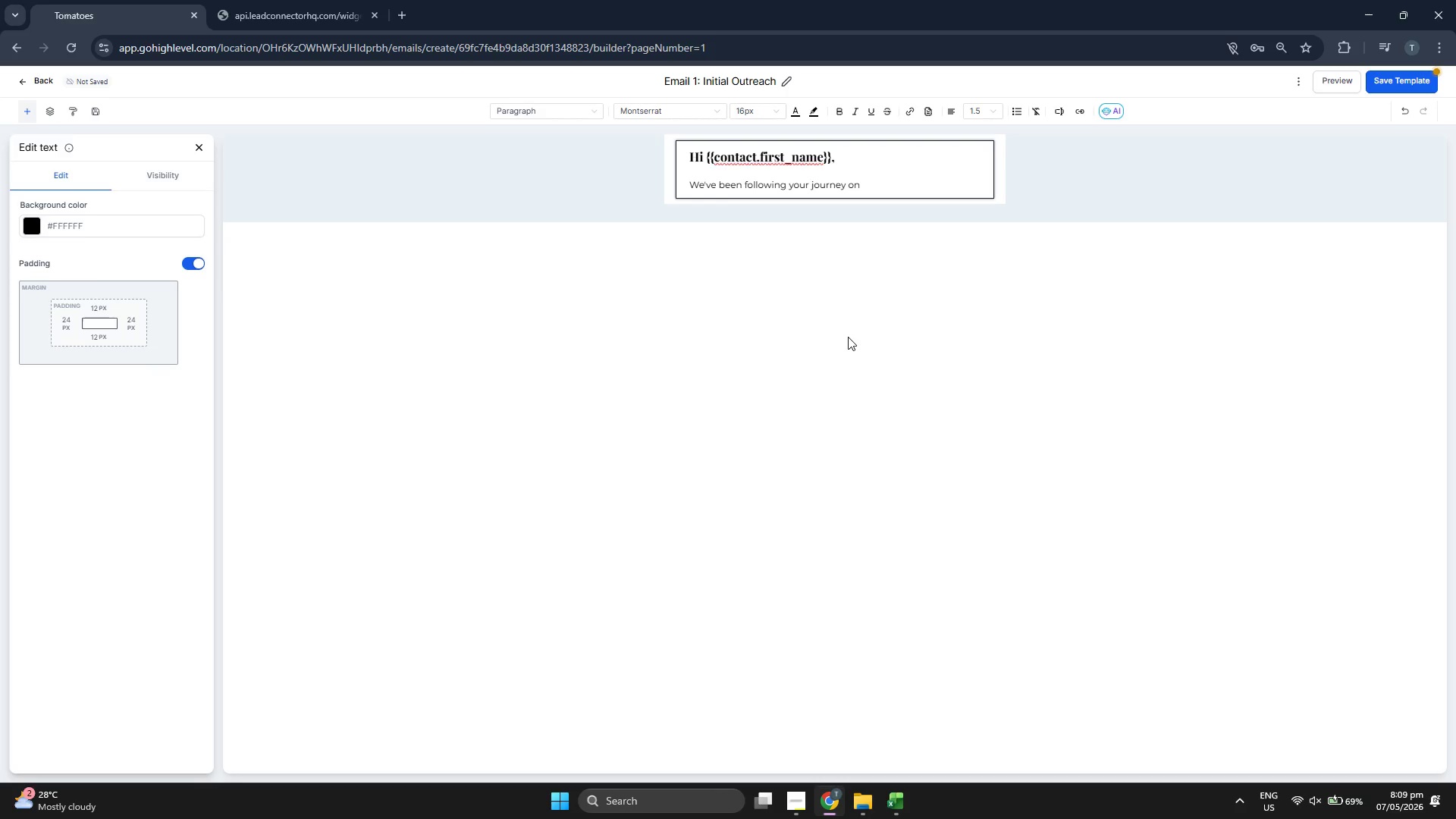 
type({{contact.instagram_handle}} and abso,)
key(Backspace)
type(lutely love the aesthe)
 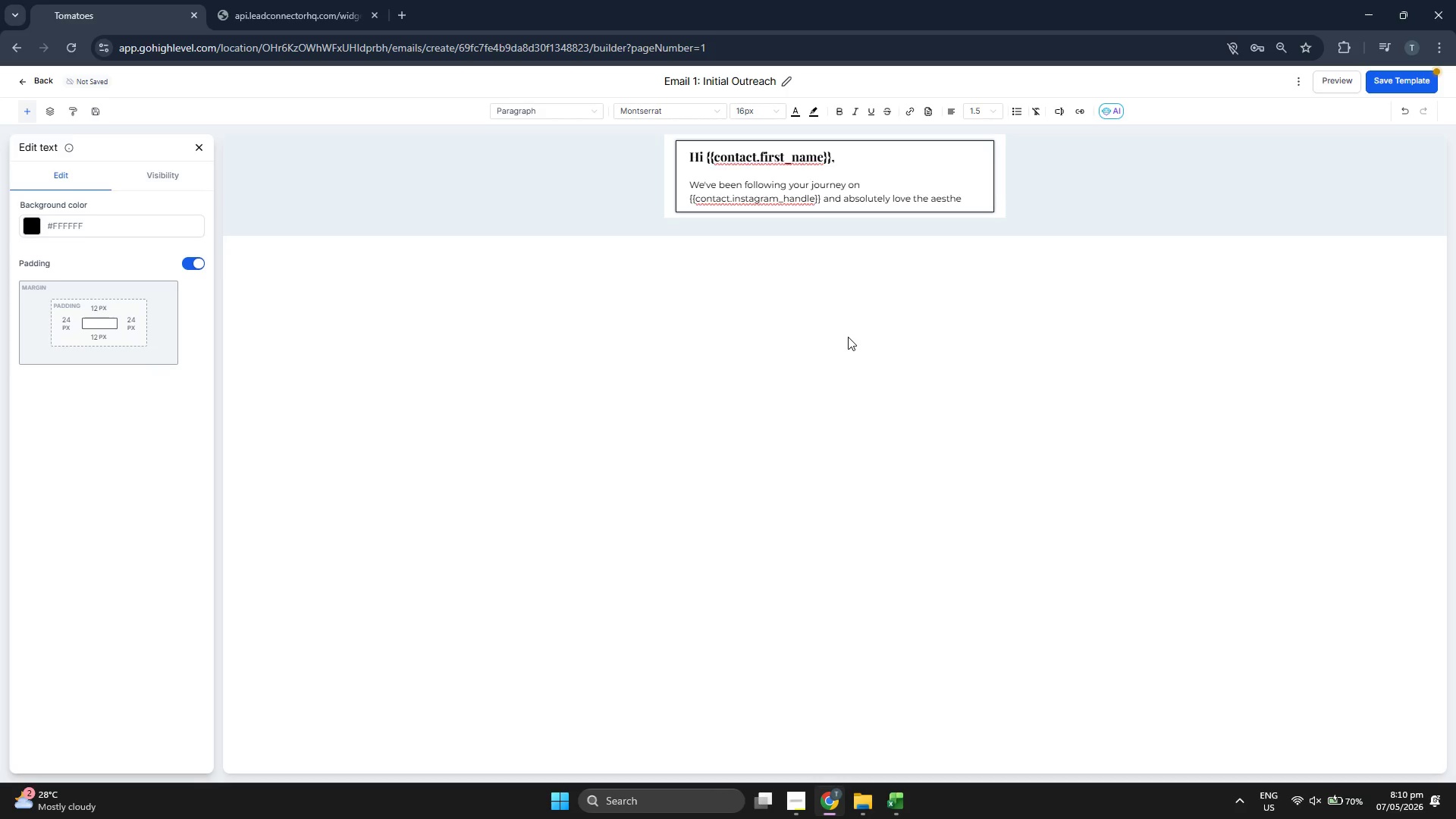 
type(tic)
 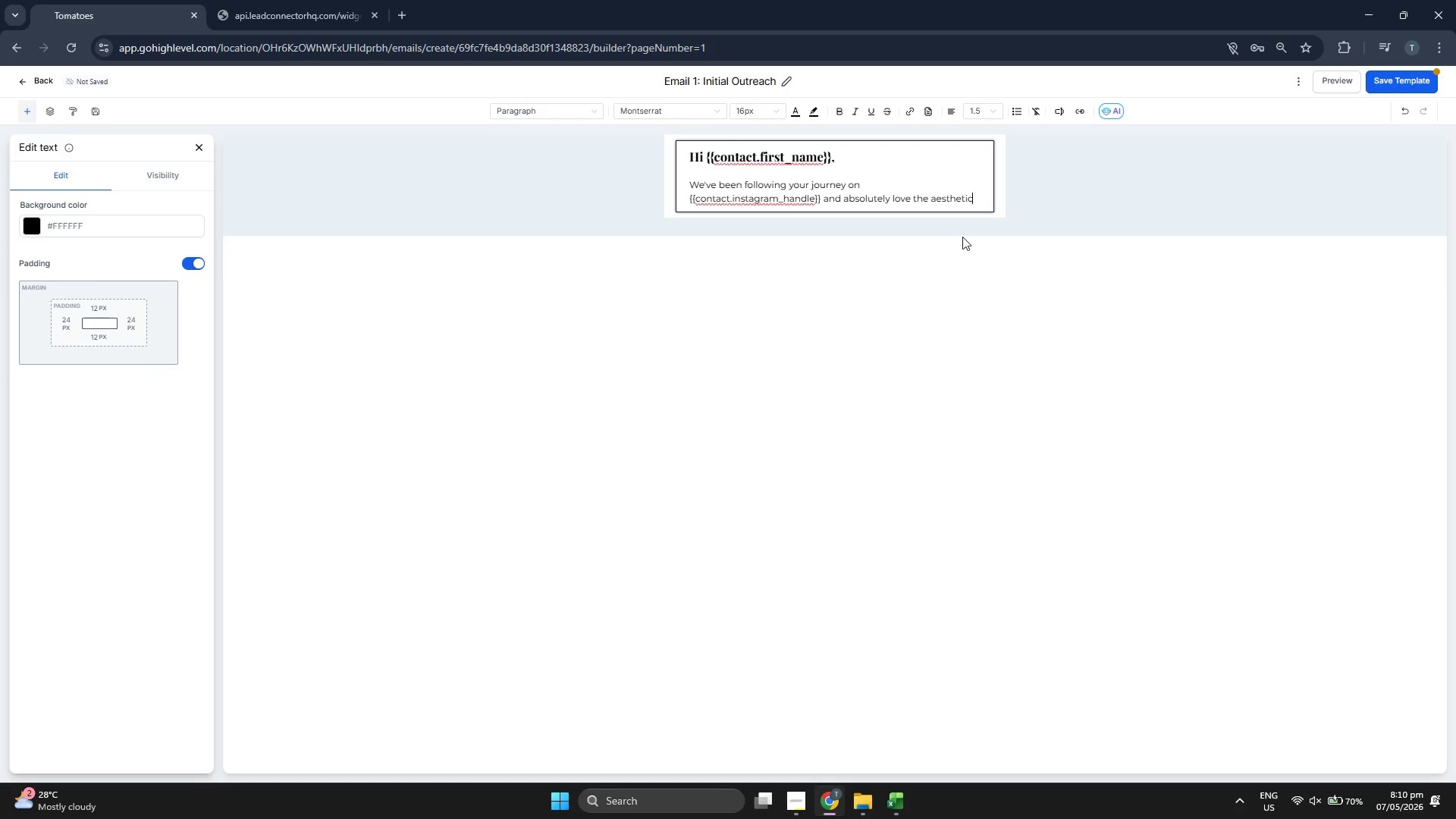 
mouse_move([1398, 75])
 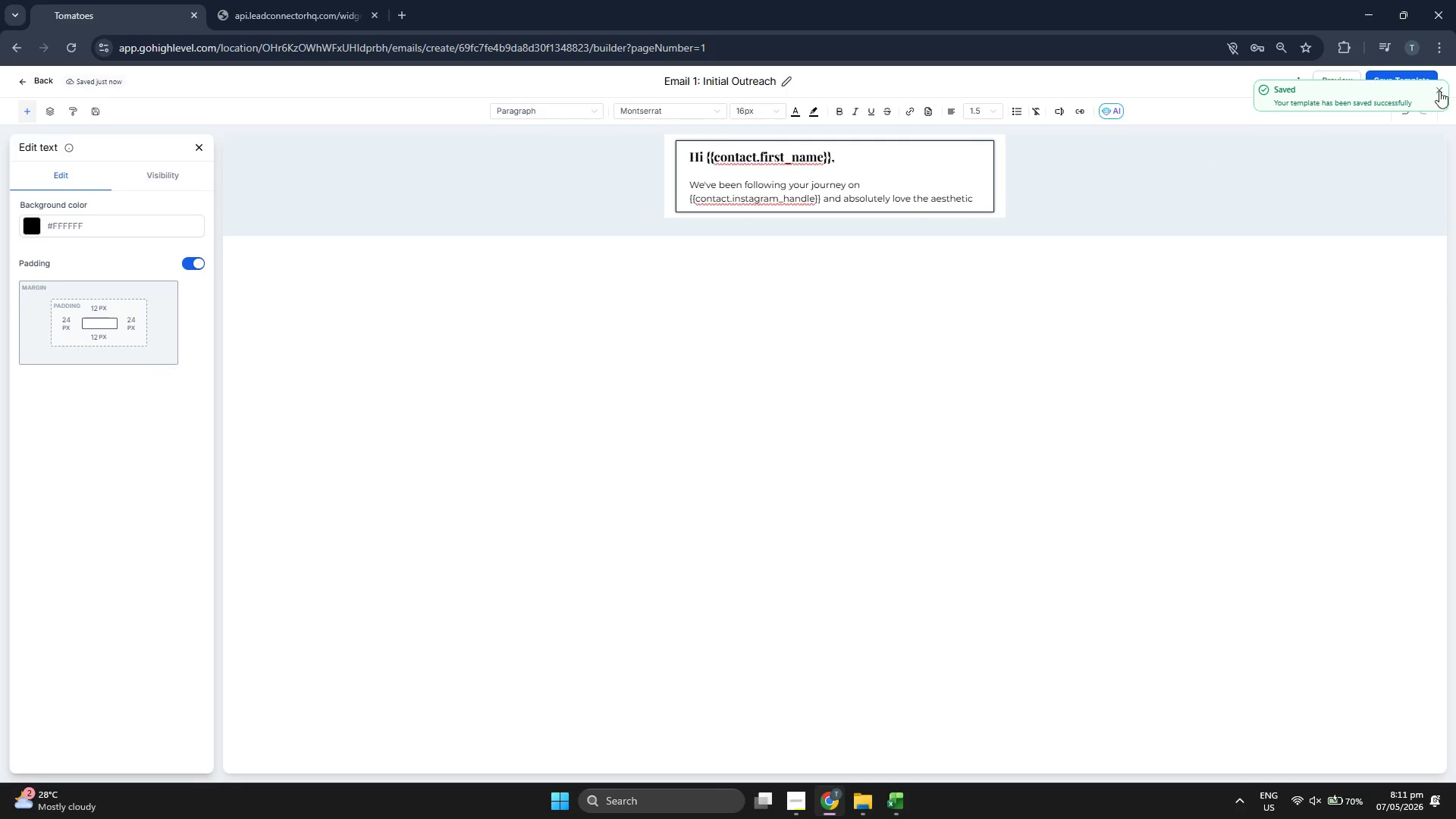 
left_click([1439, 91])
 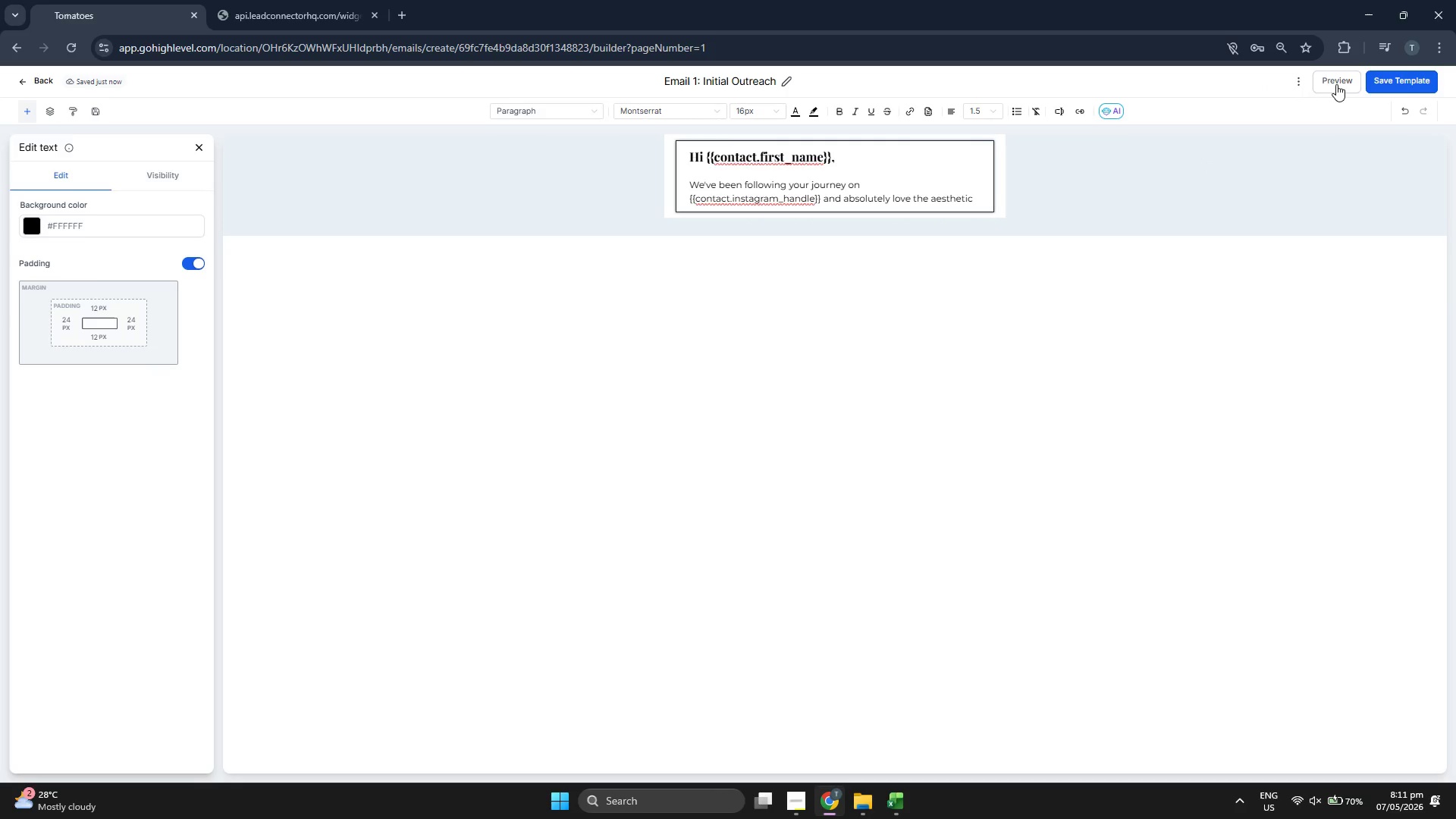 
left_click([1336, 84])
 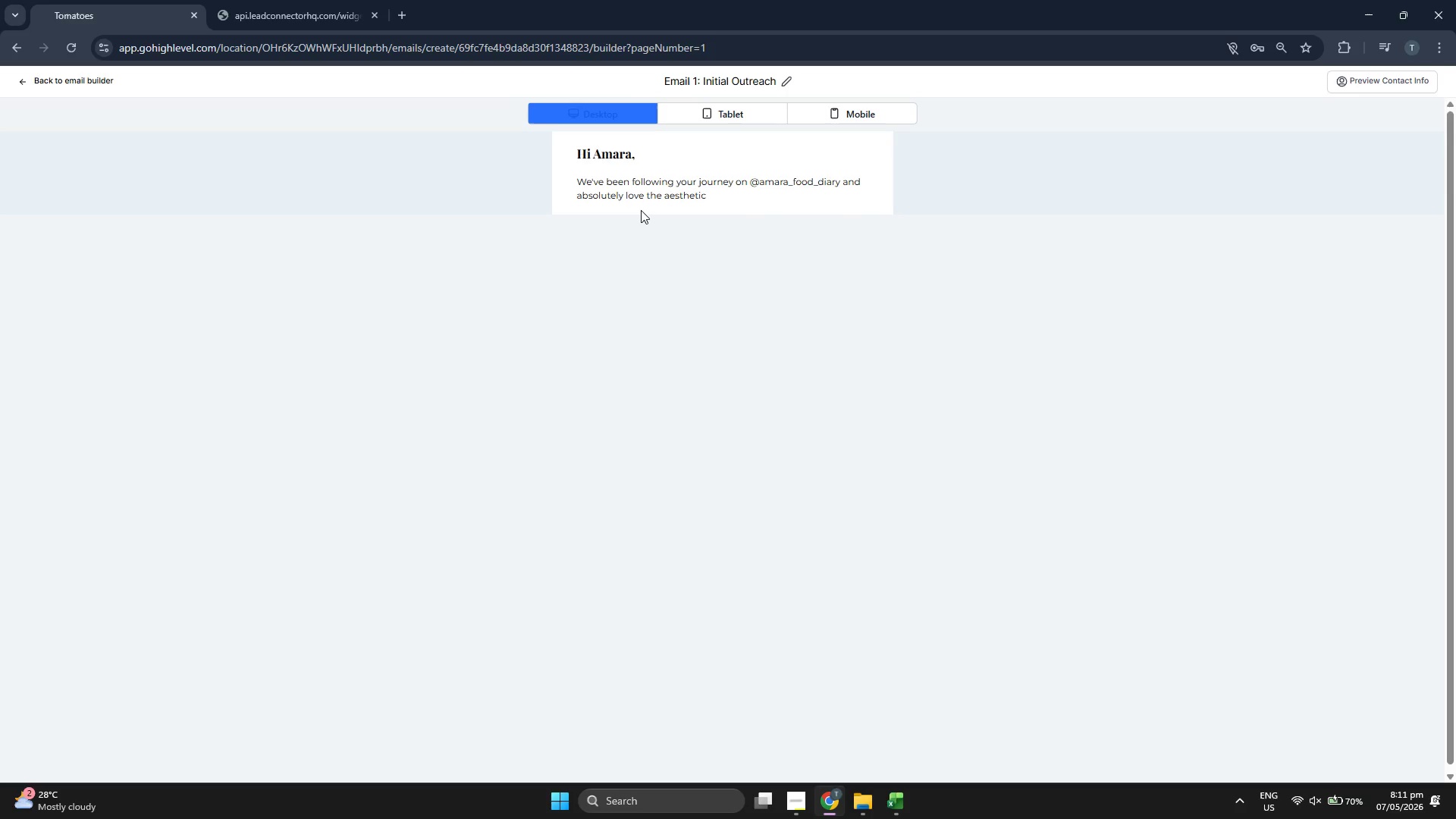 
wait(11.24)
 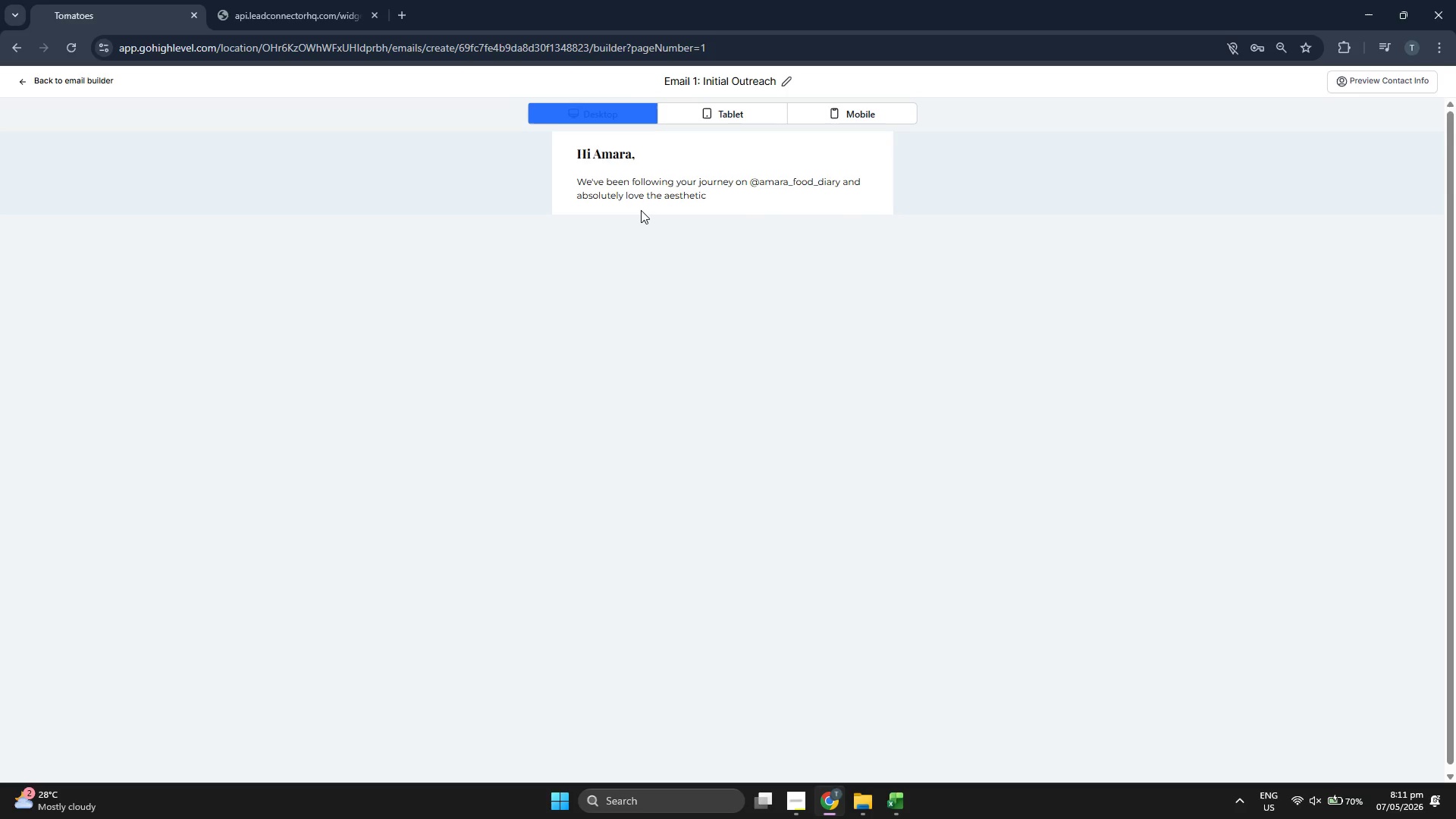 
left_click([870, 111])
 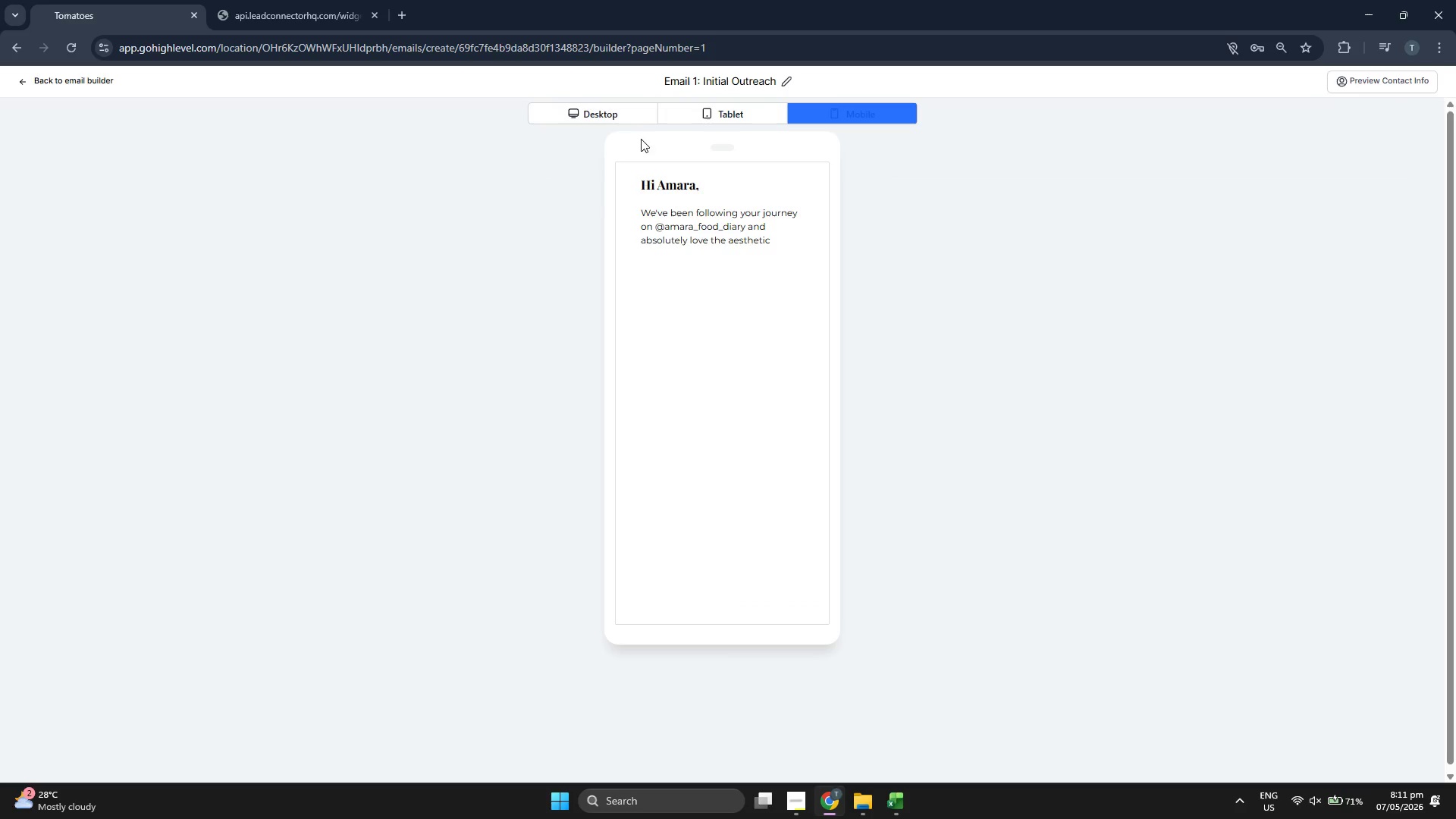 
left_click([600, 105])
 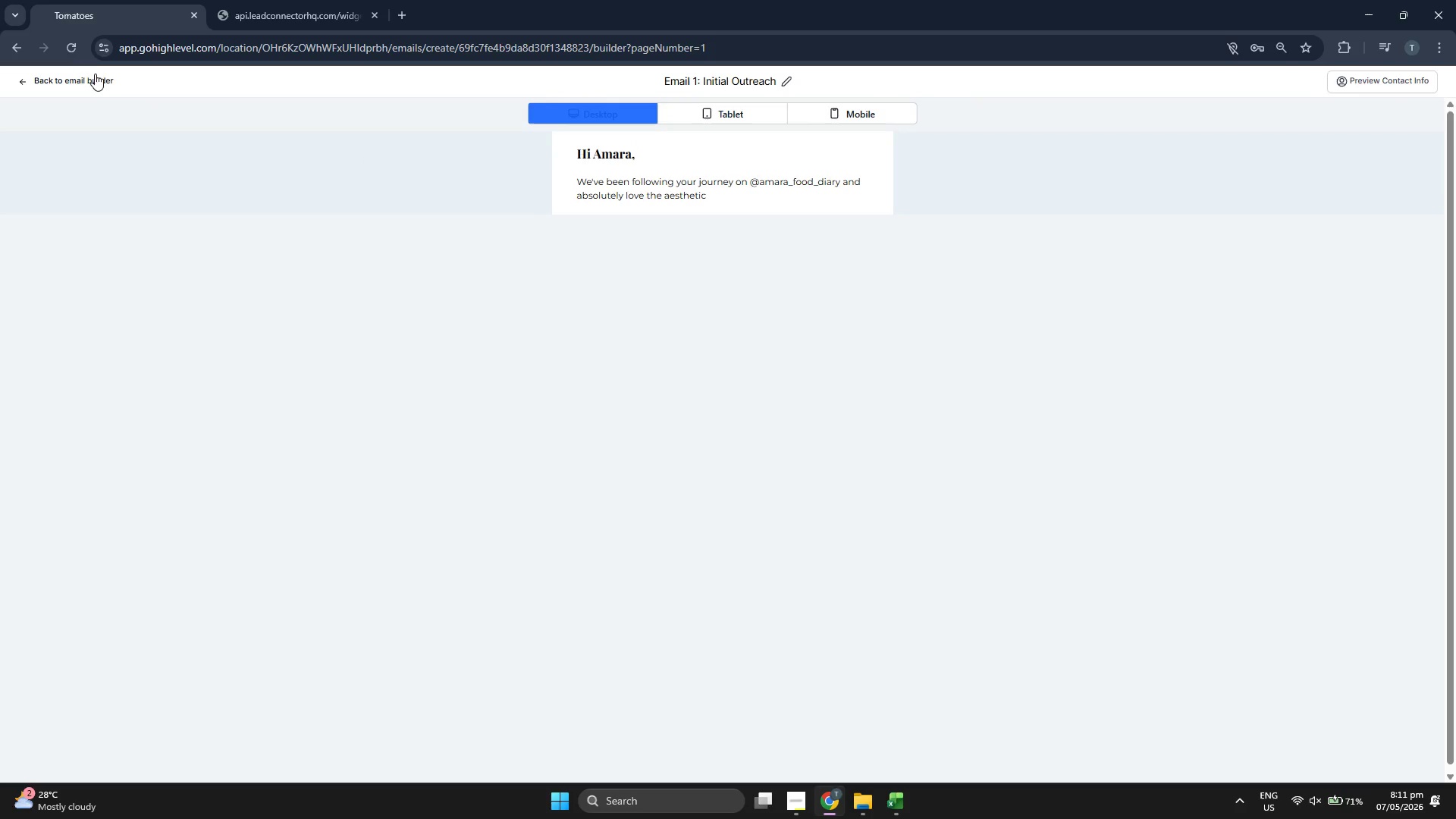 
left_click([97, 78])
 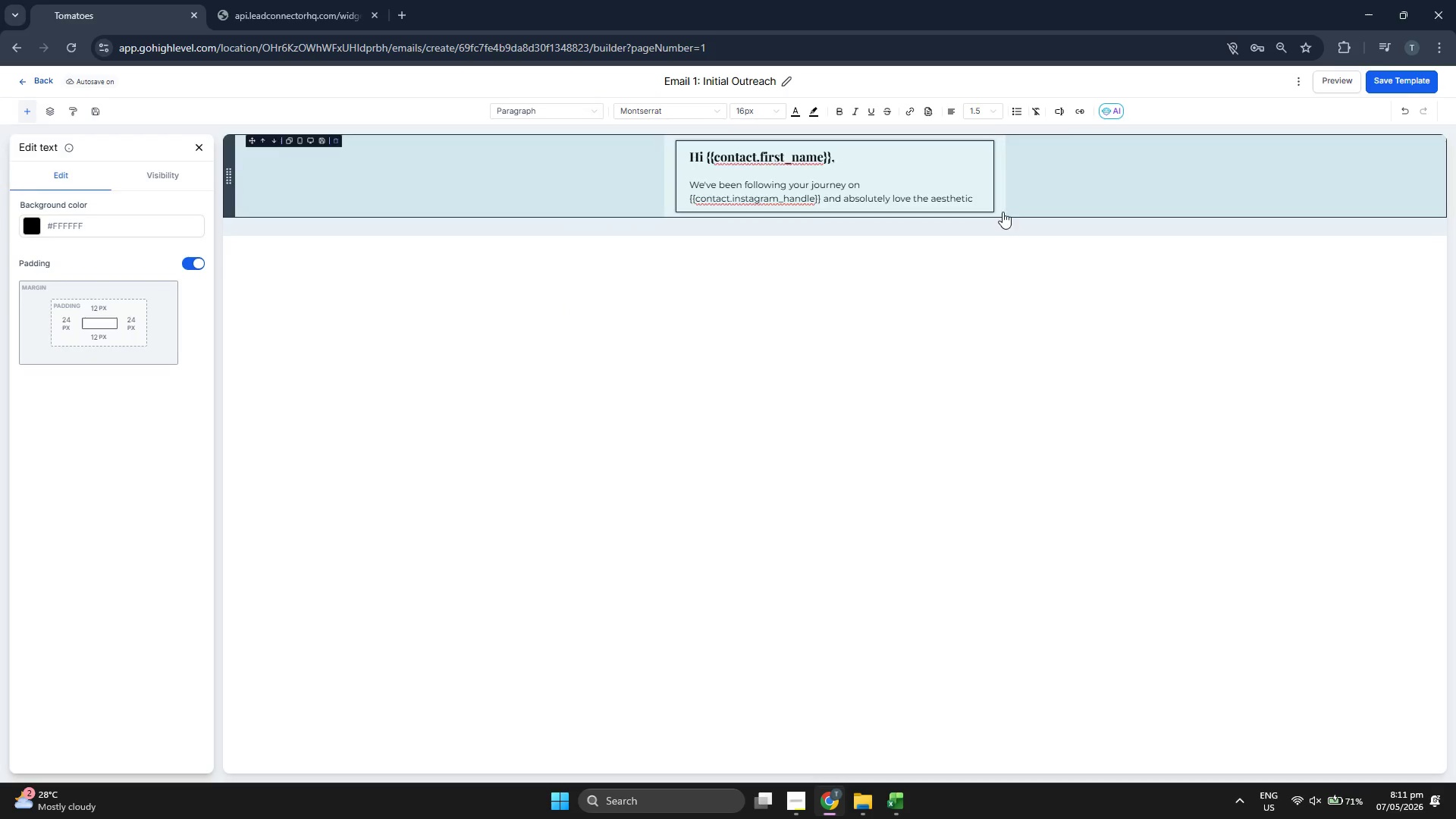 
left_click([980, 197])
 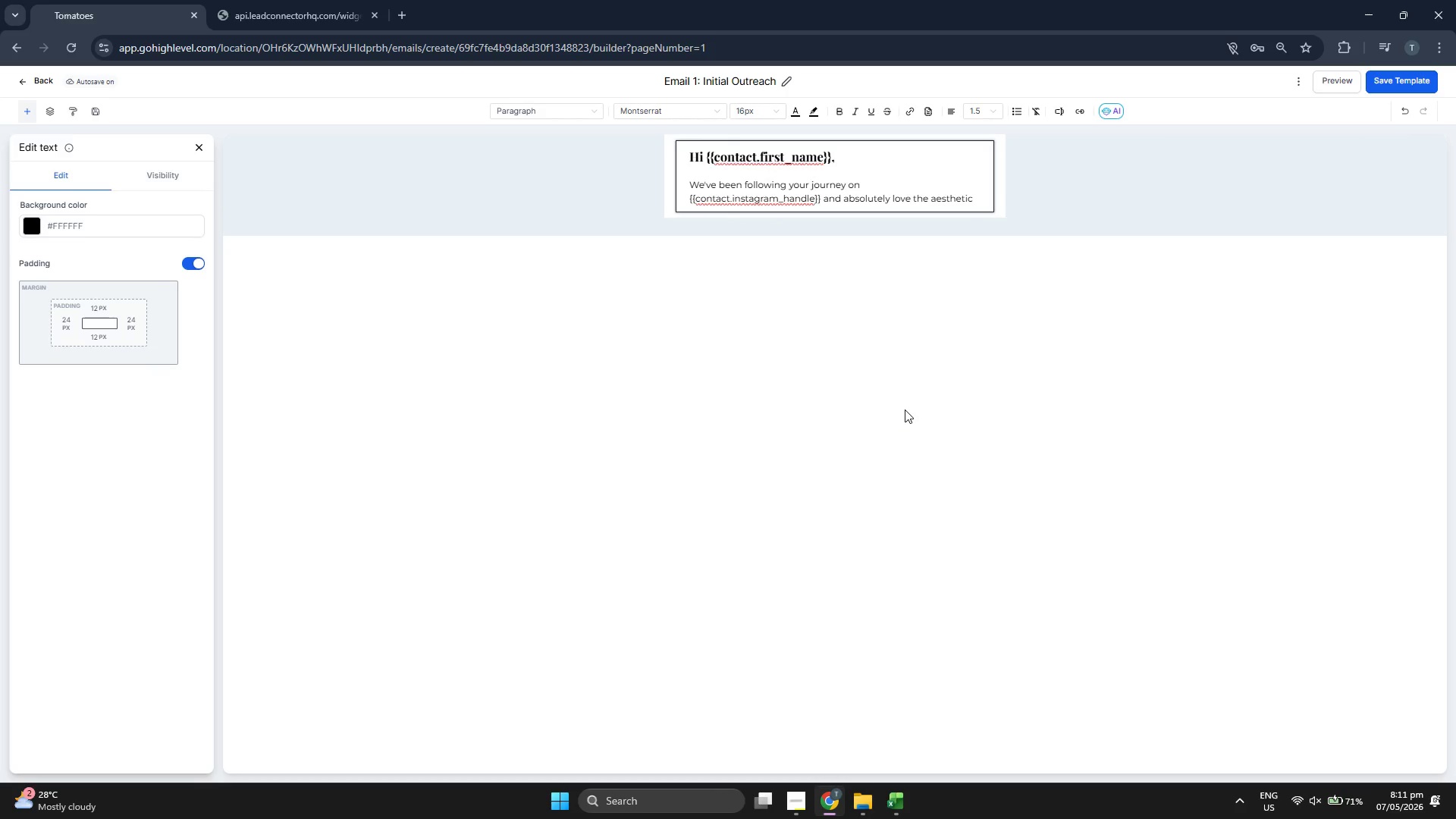 
type( of )
 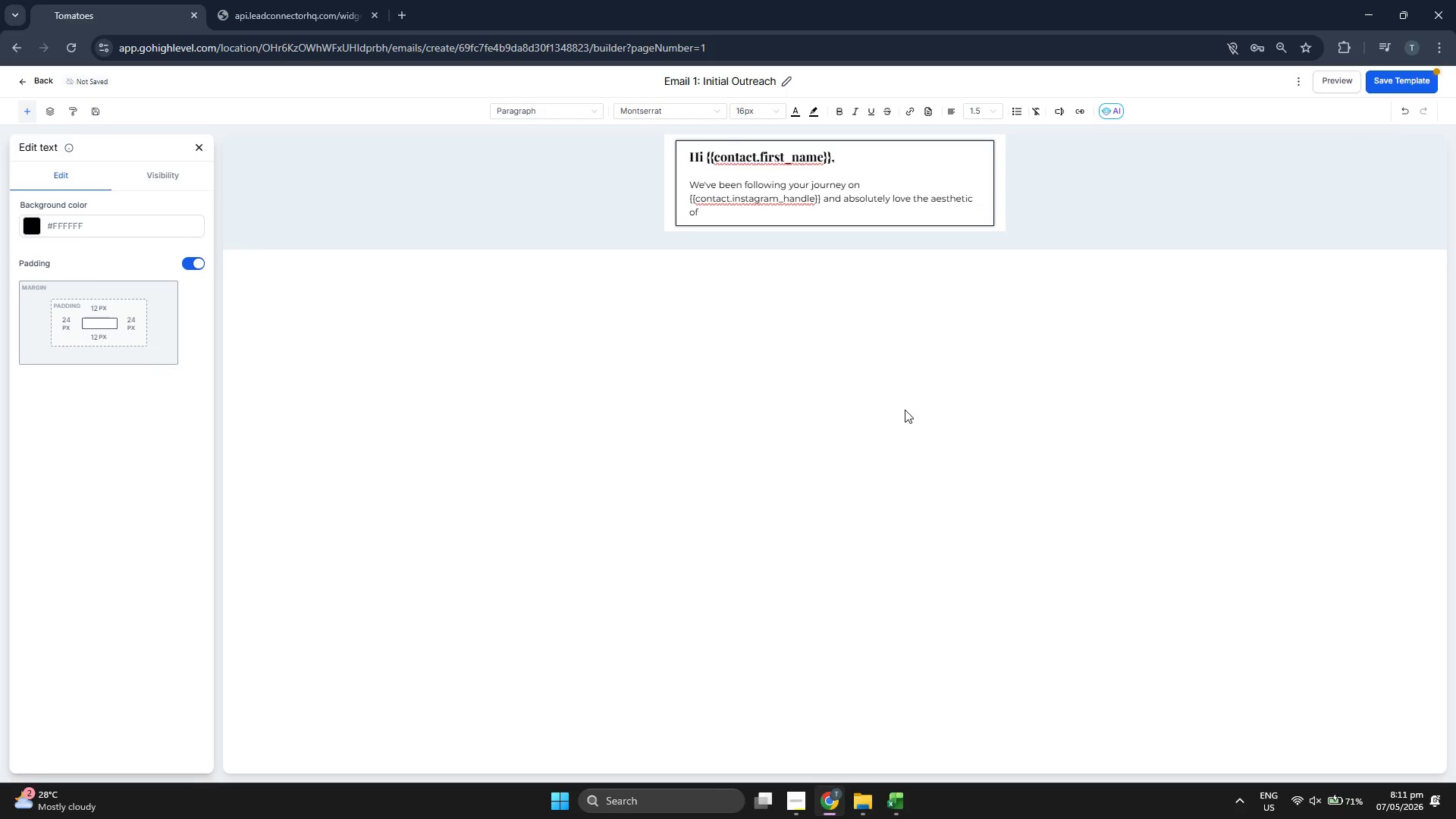 
type(your content!)
 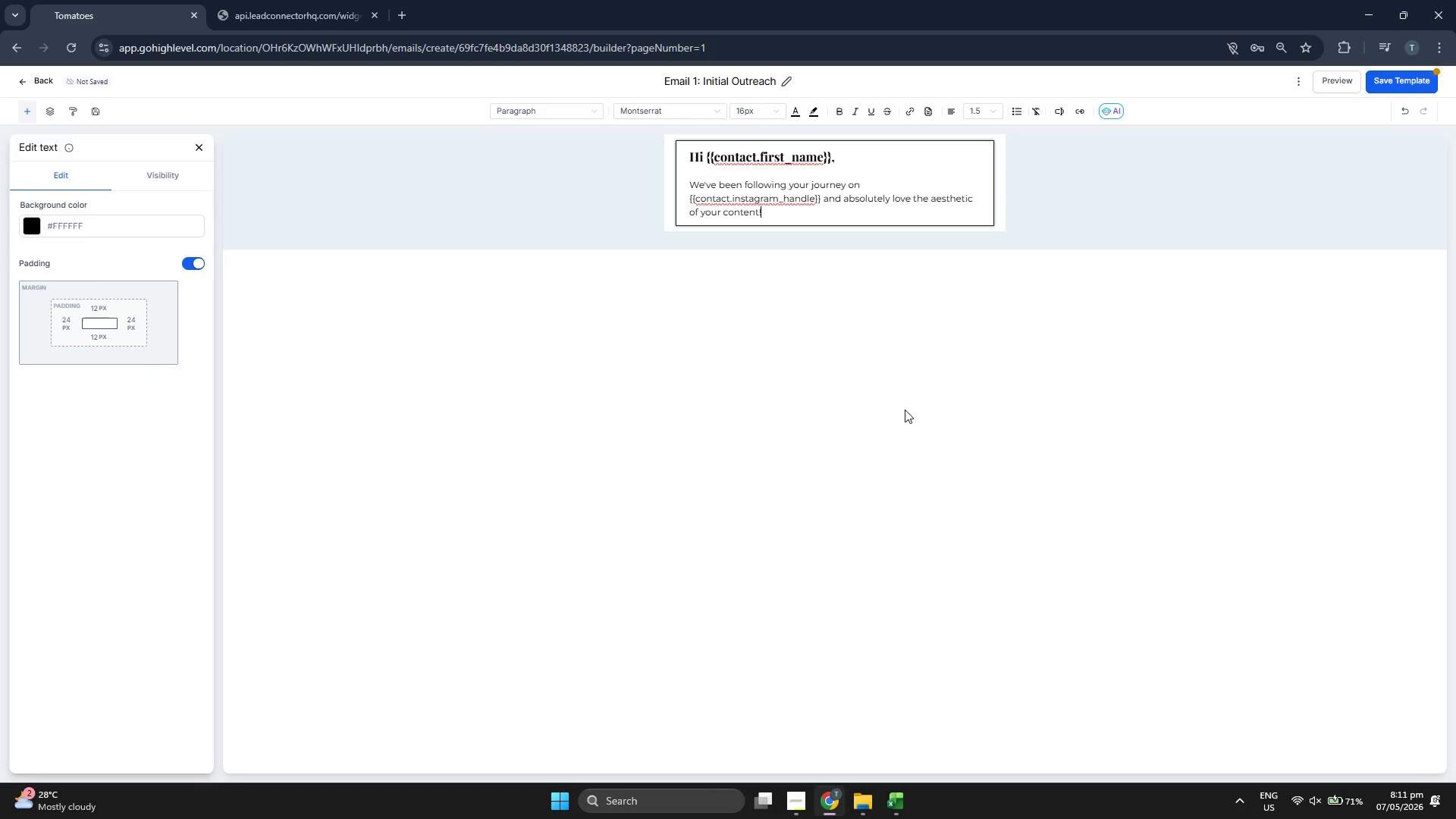 
key(Enter)
 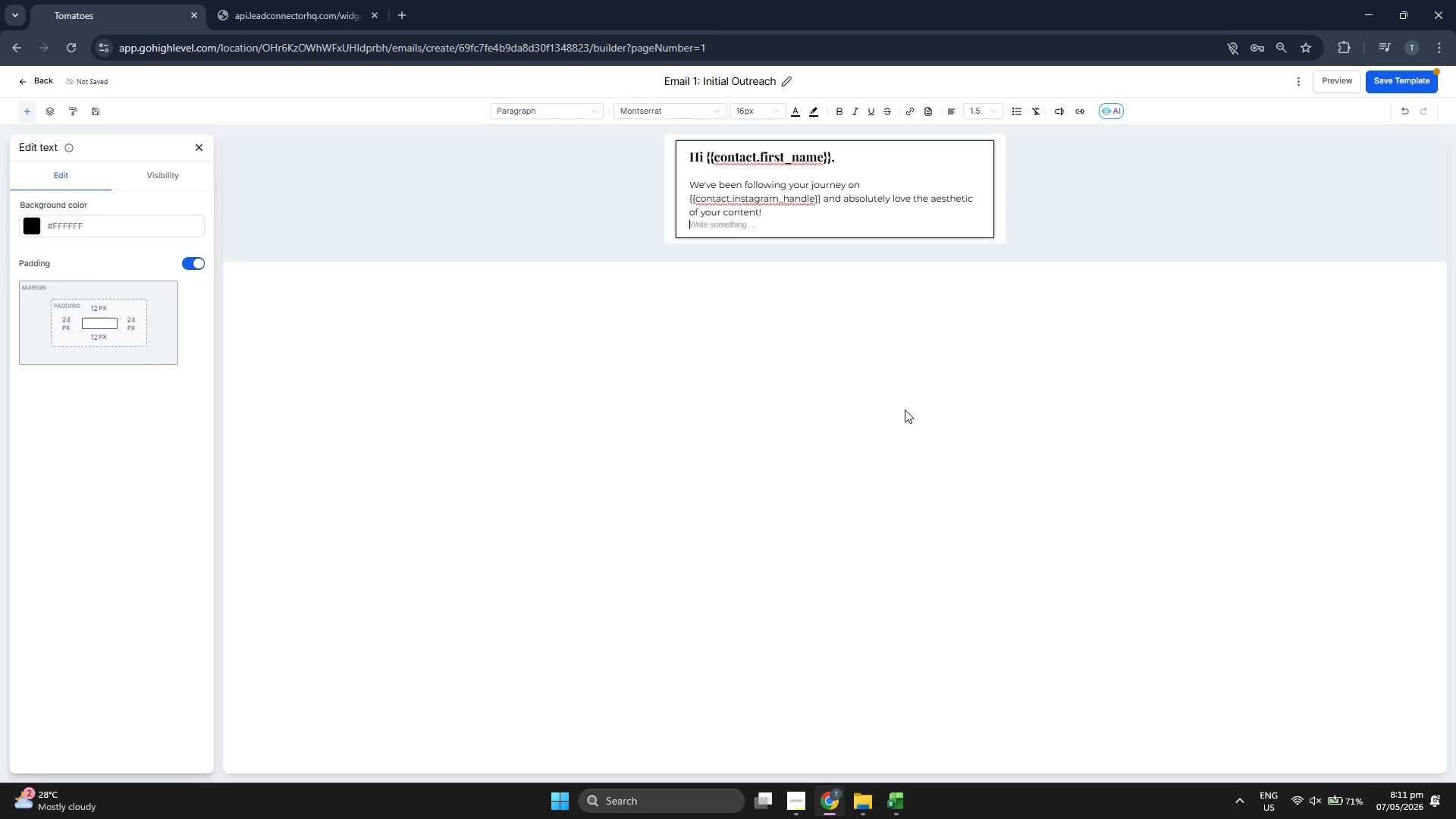 
key(Enter)
 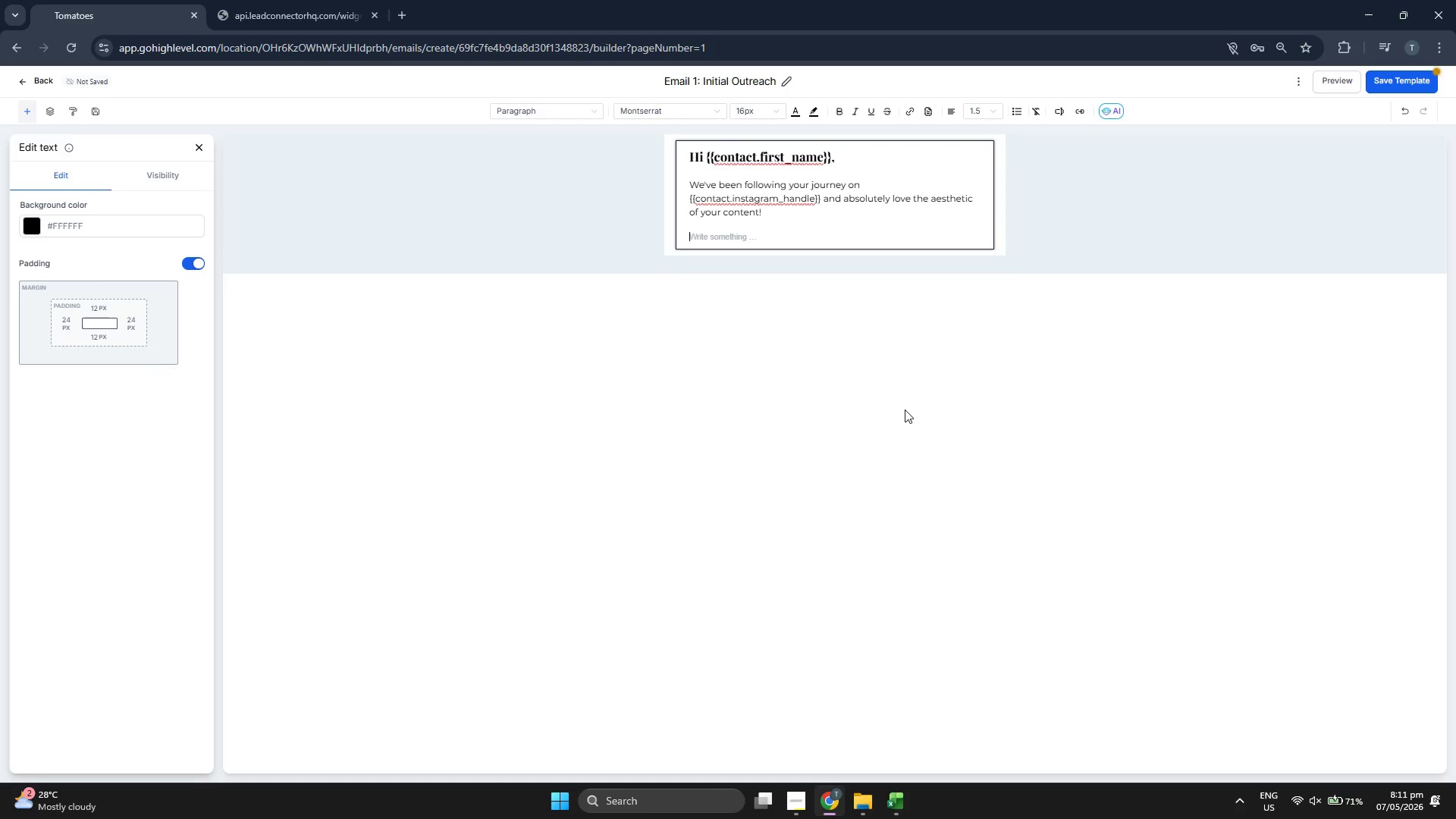 
type(The team )
 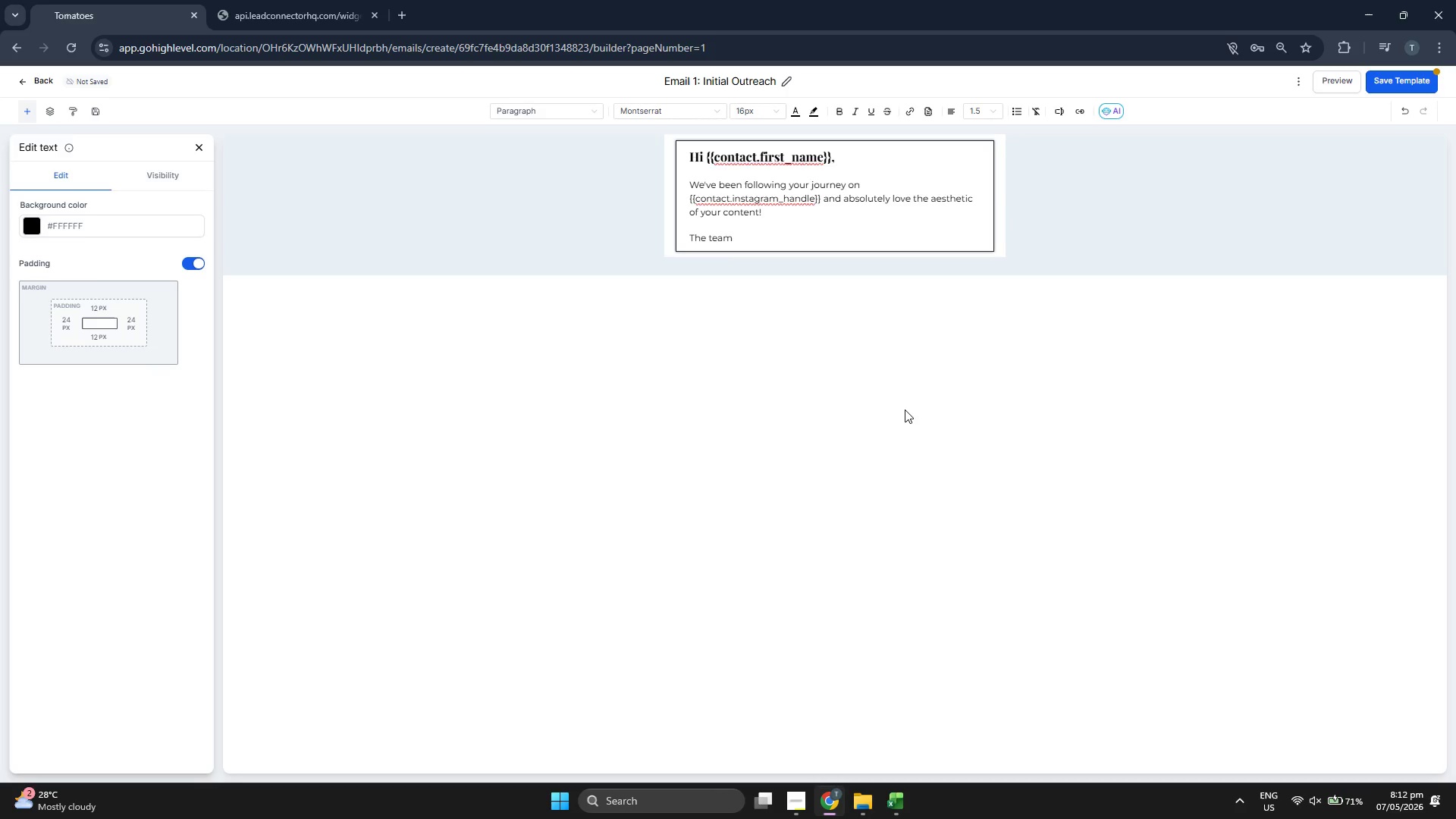 
type(at )
 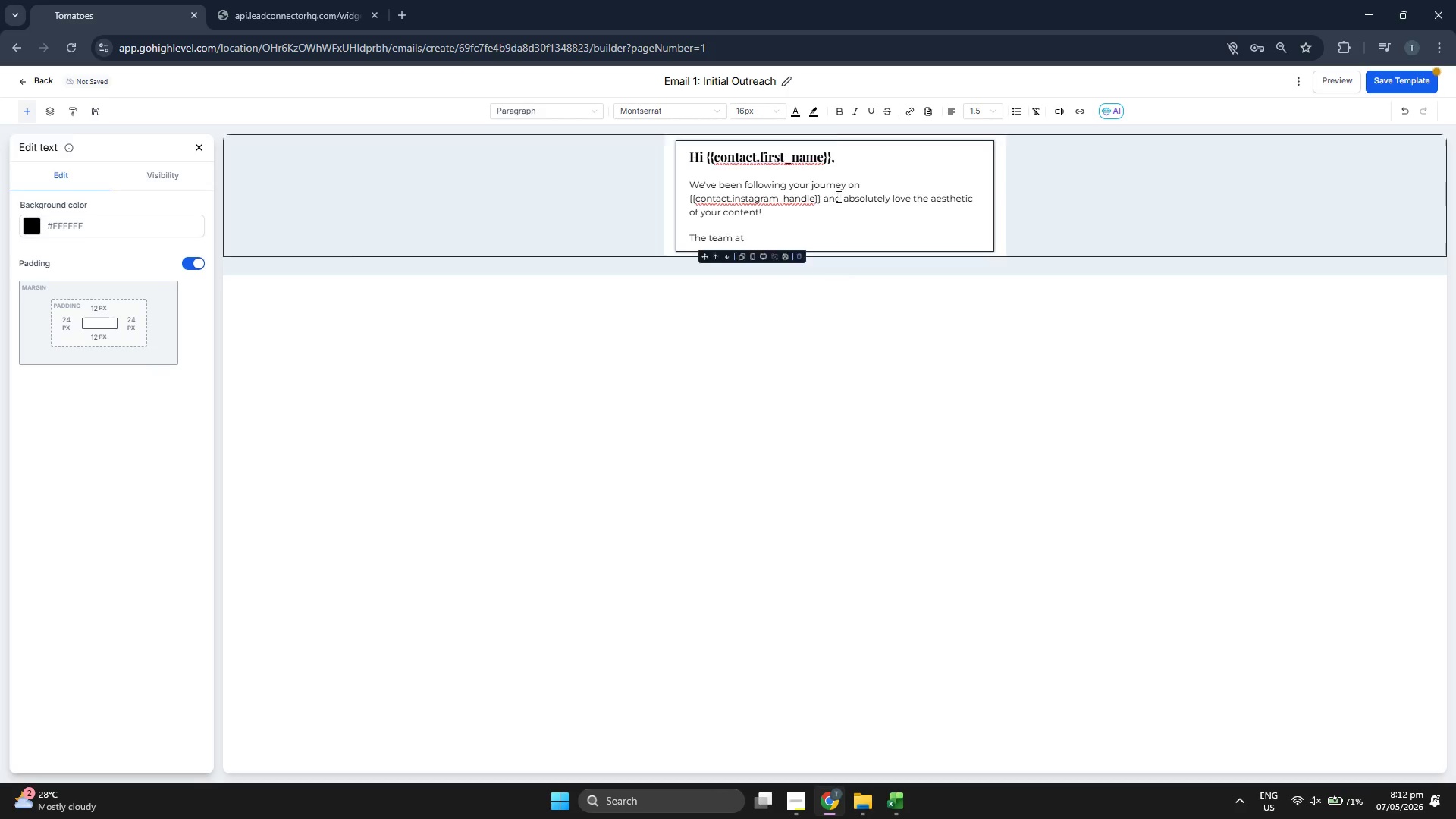 
left_click([836, 108])
 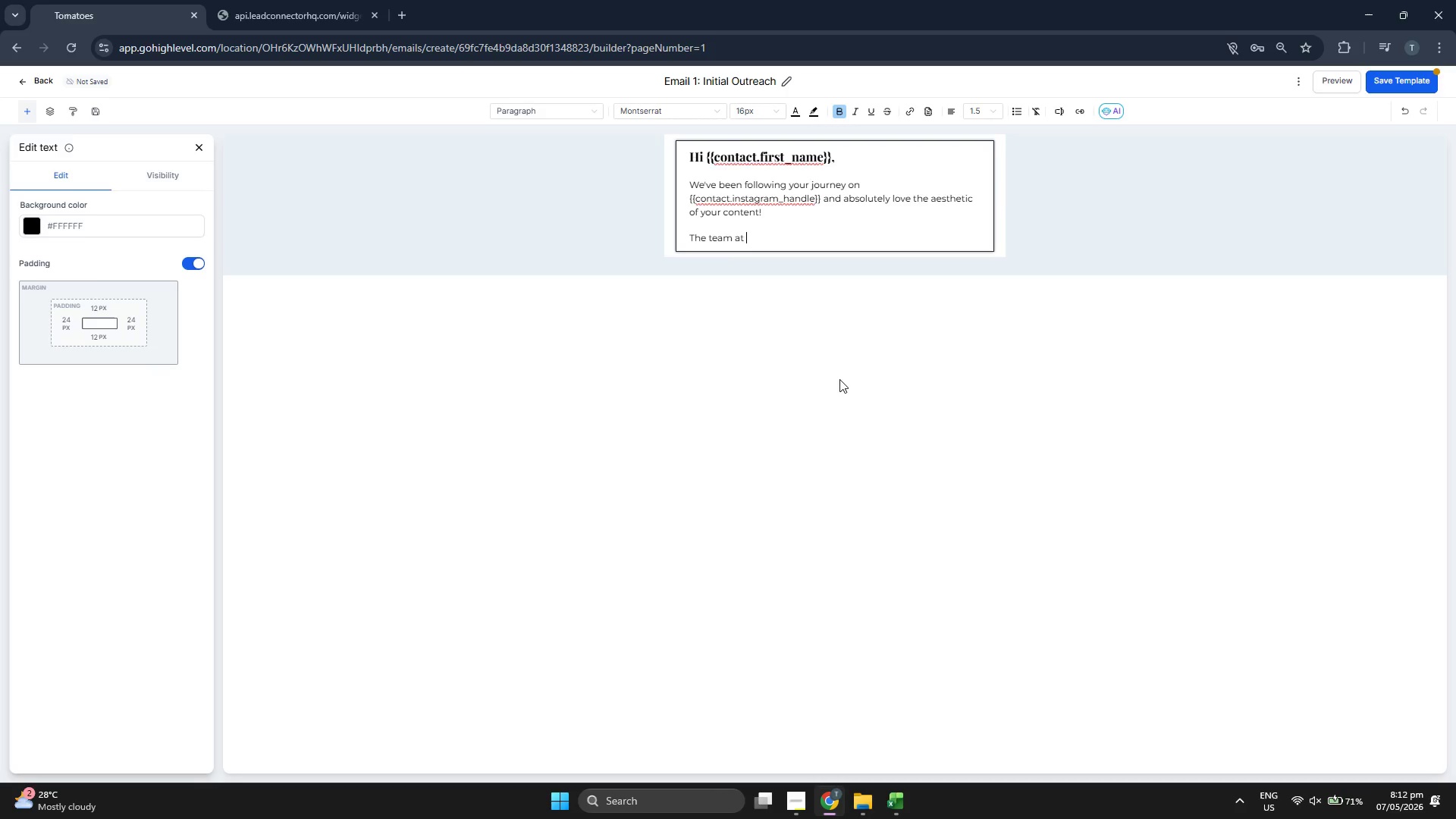 
type(Vetl)
key(Backspace)
key(Backspace)
type(lvet Crema )
 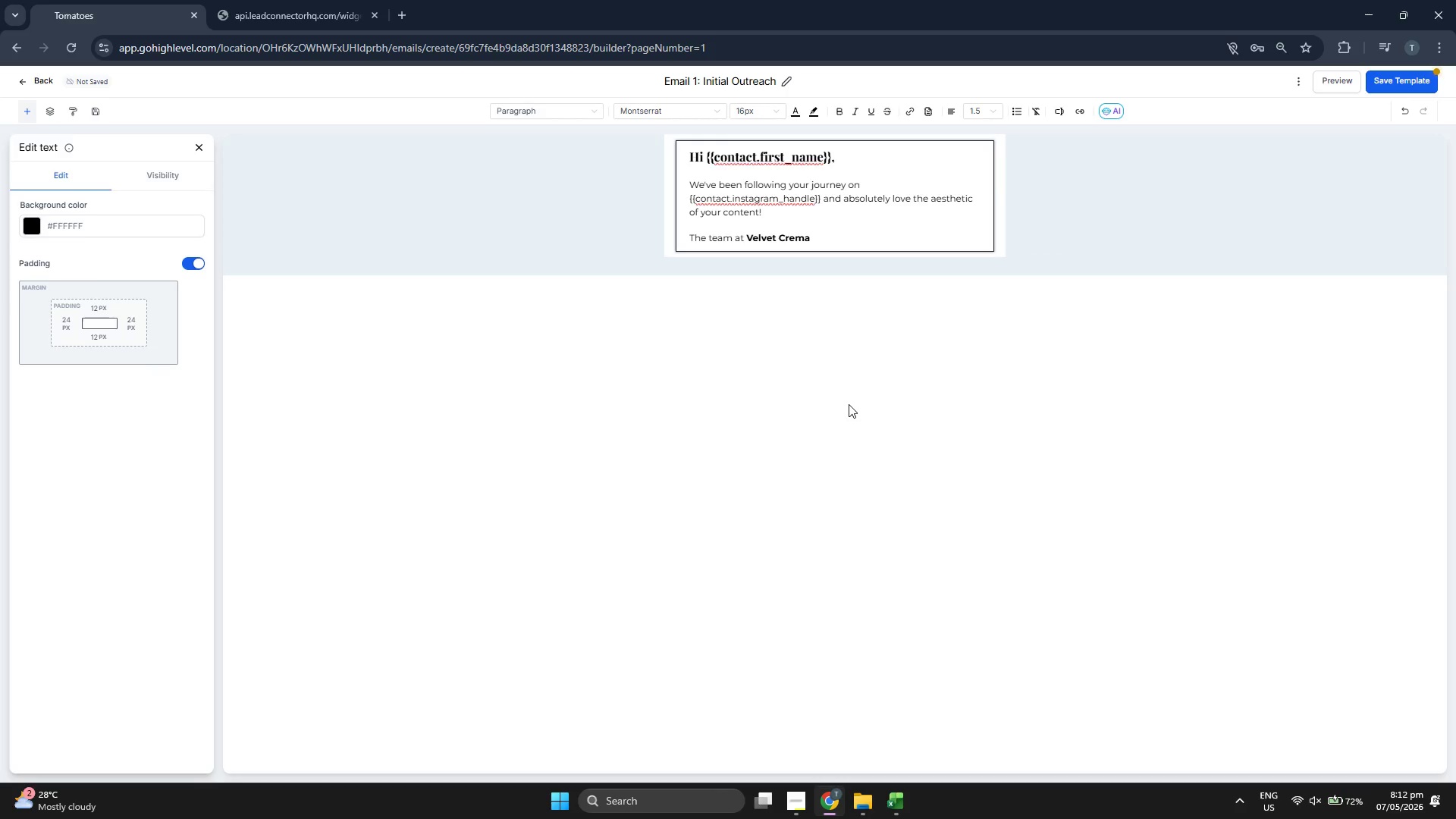 
wait(5.2)
 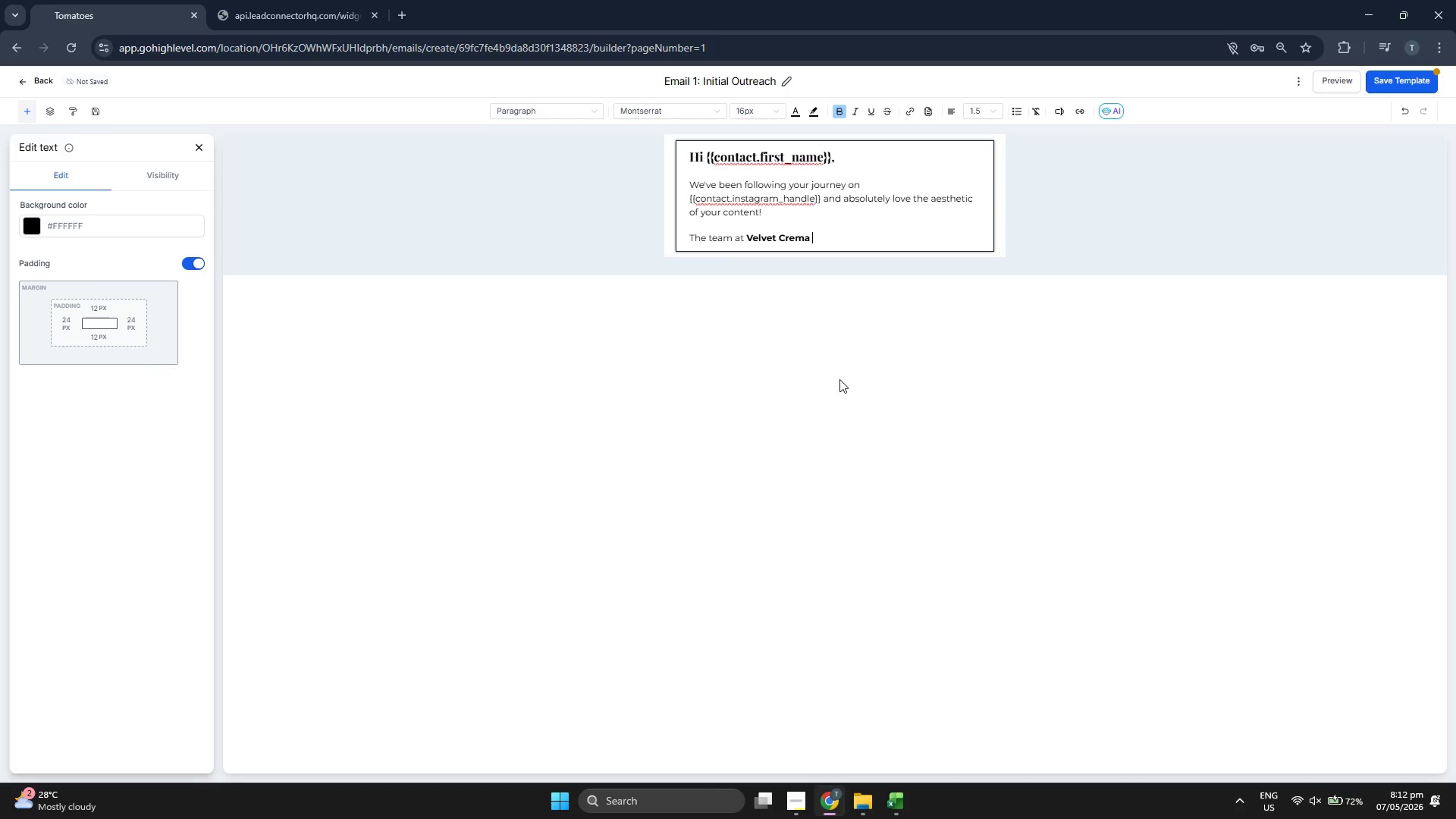 
type(is launching our new Spring menu, and )
 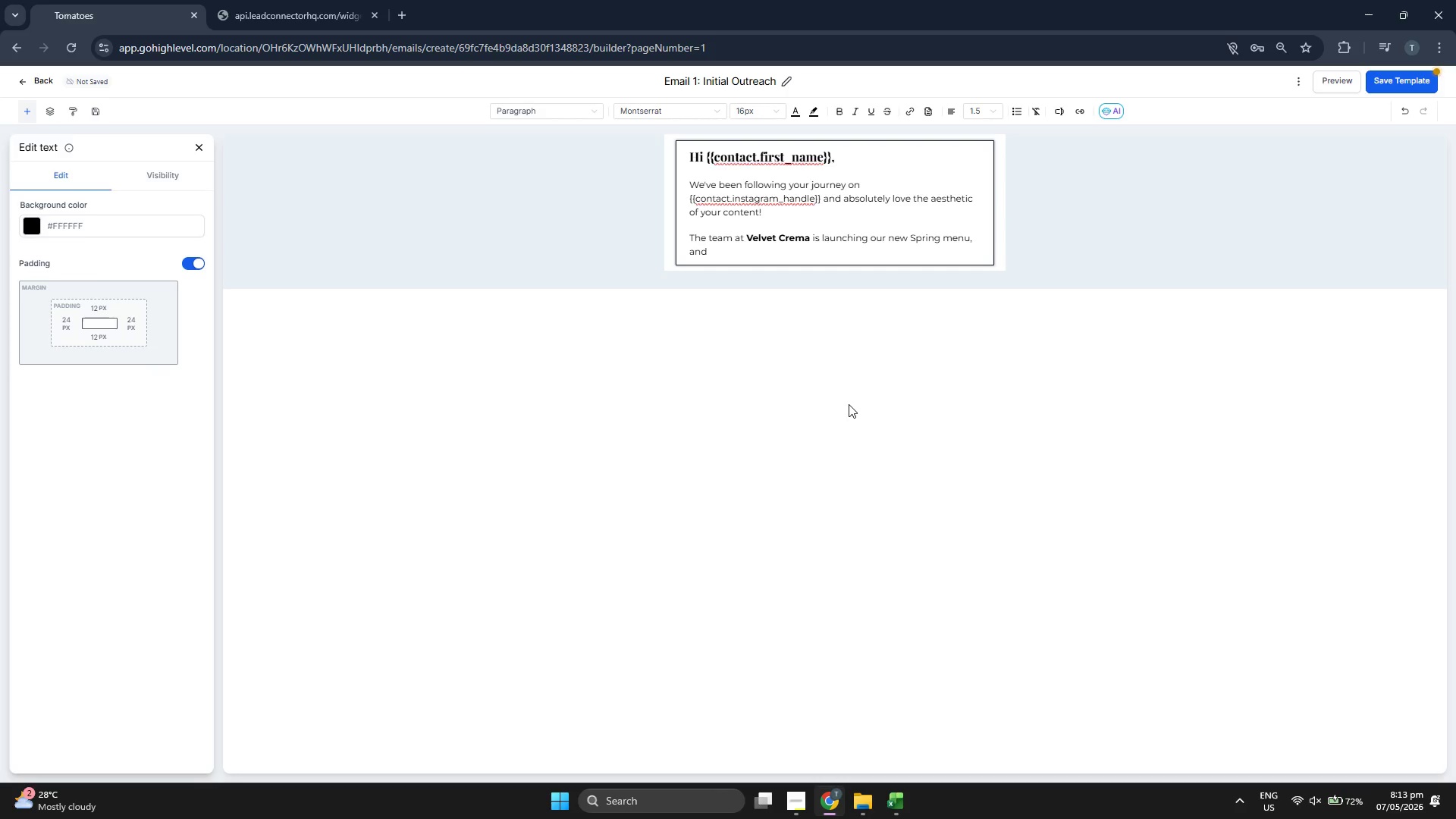 
wait(6.47)
 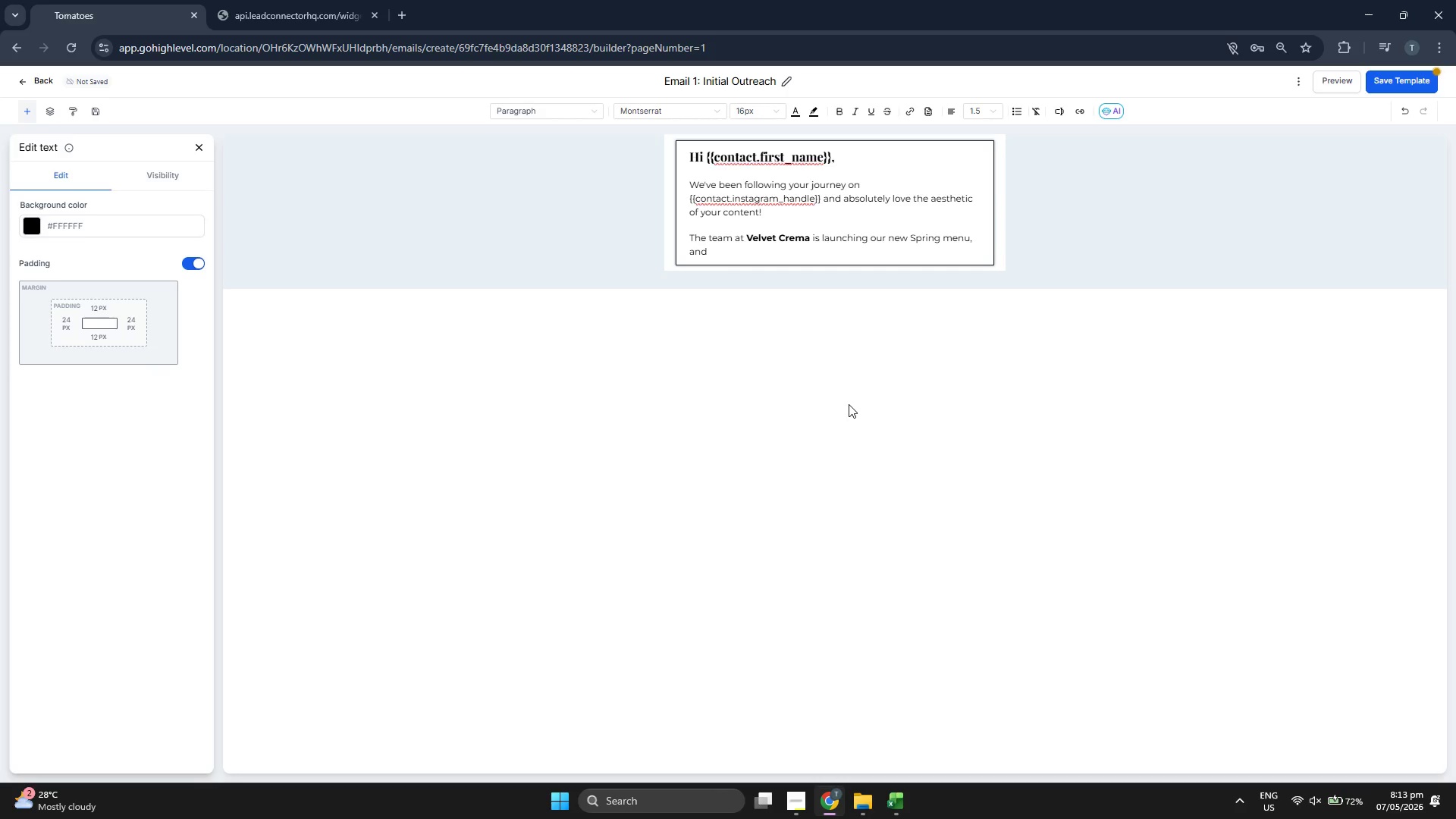 
left_click([1387, 74])
 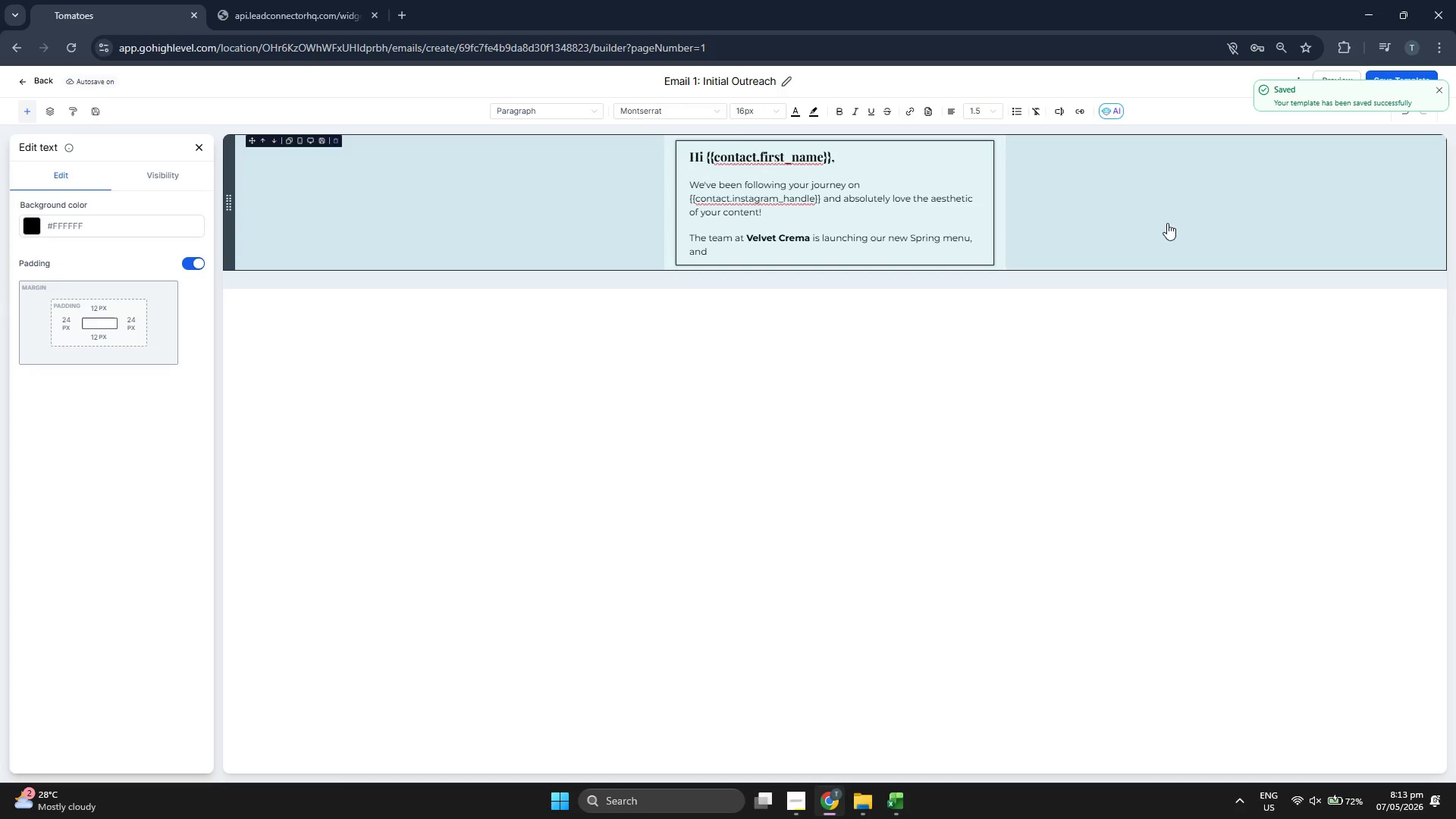 
wait(7.59)
 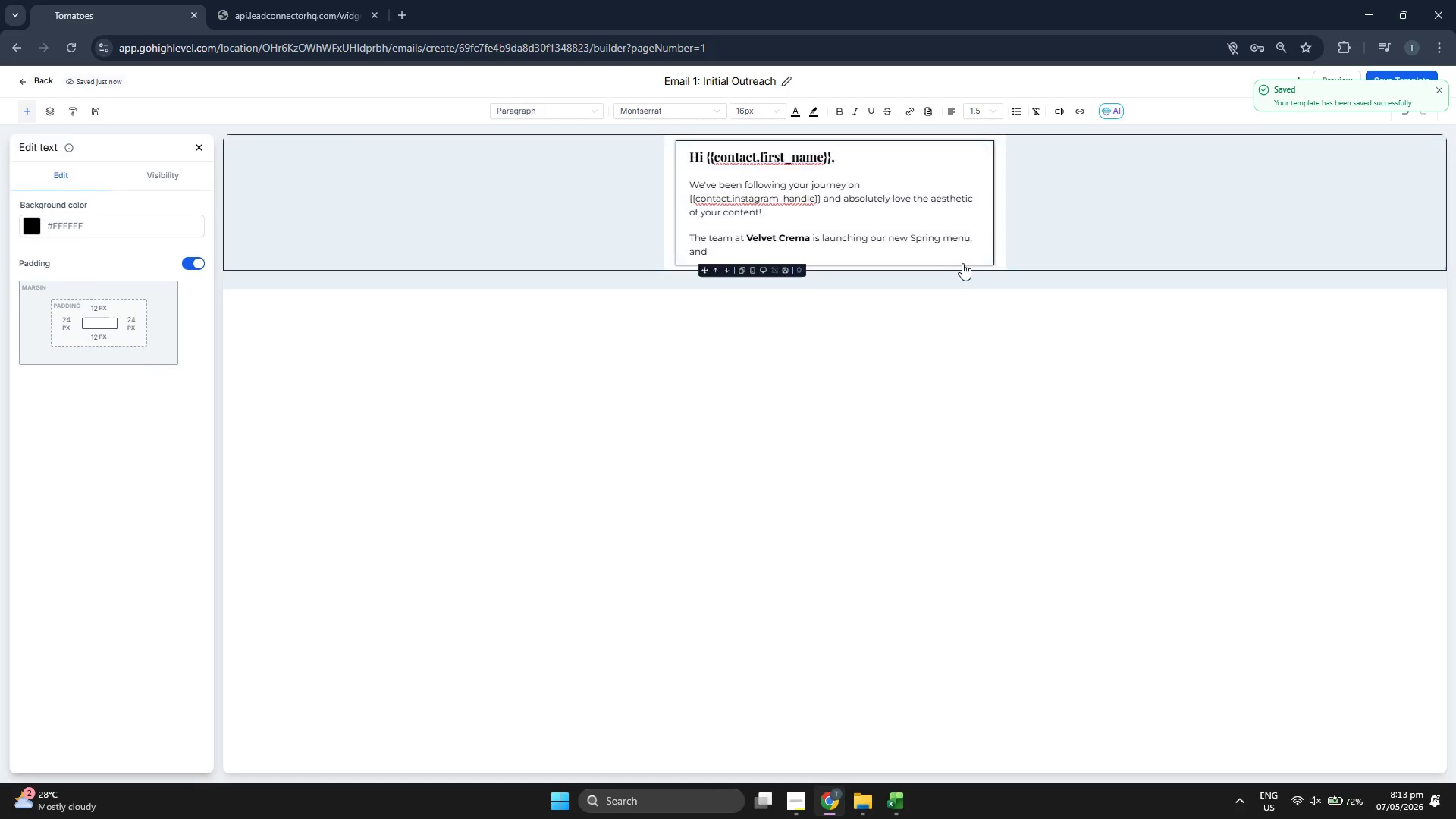 
left_click([1346, 82])
 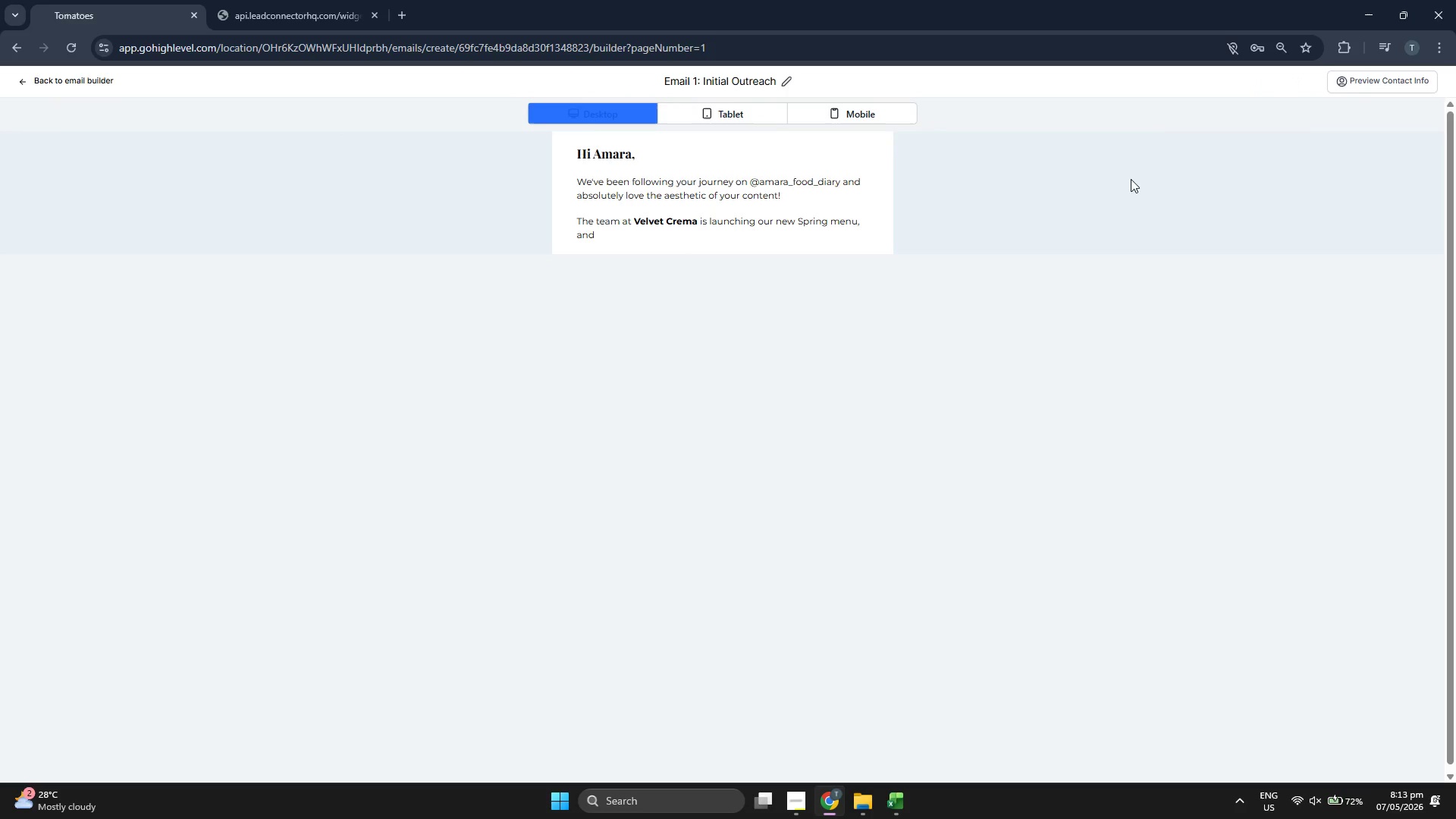 
left_click([907, 115])
 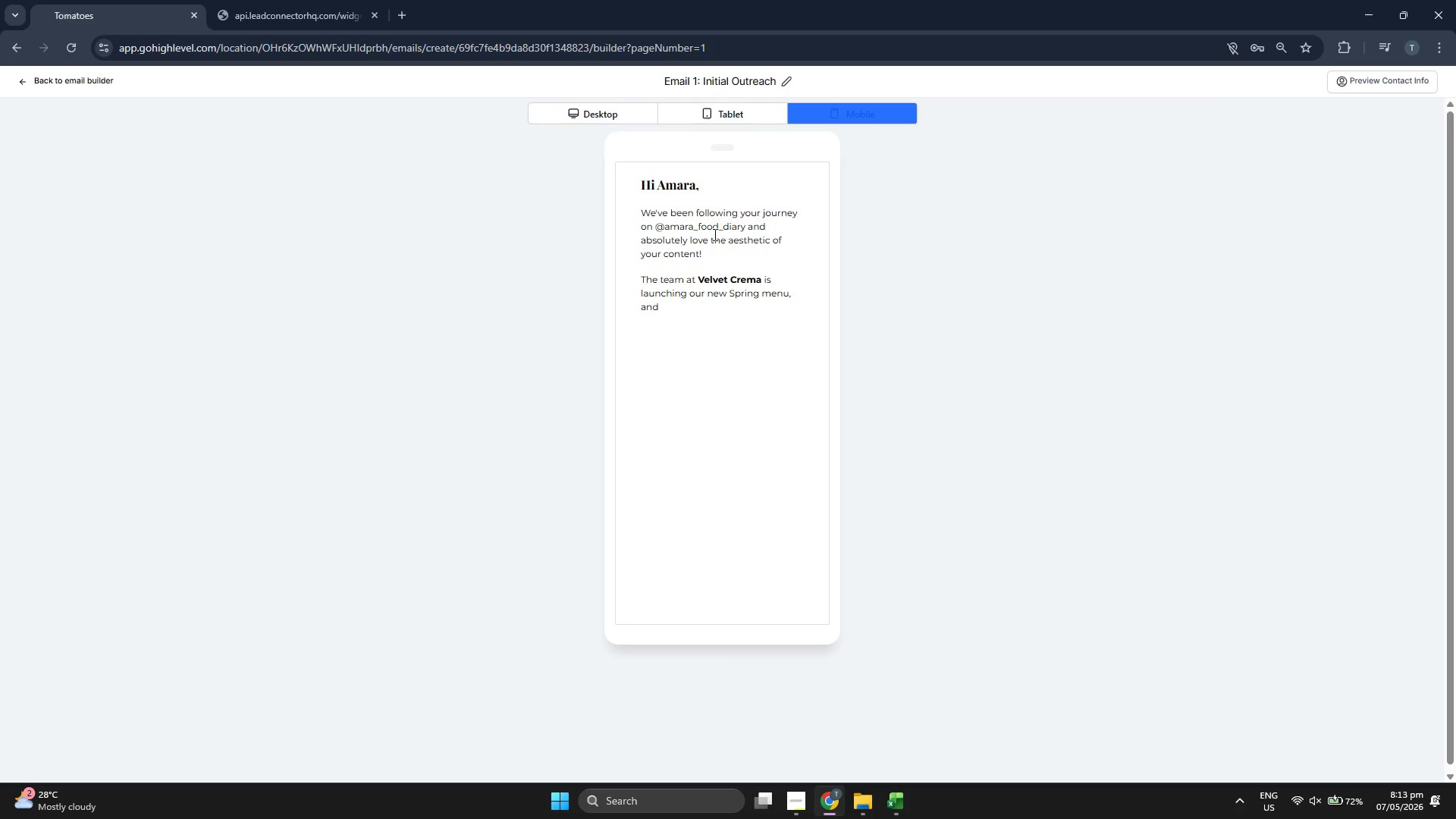 
left_click([599, 113])
 